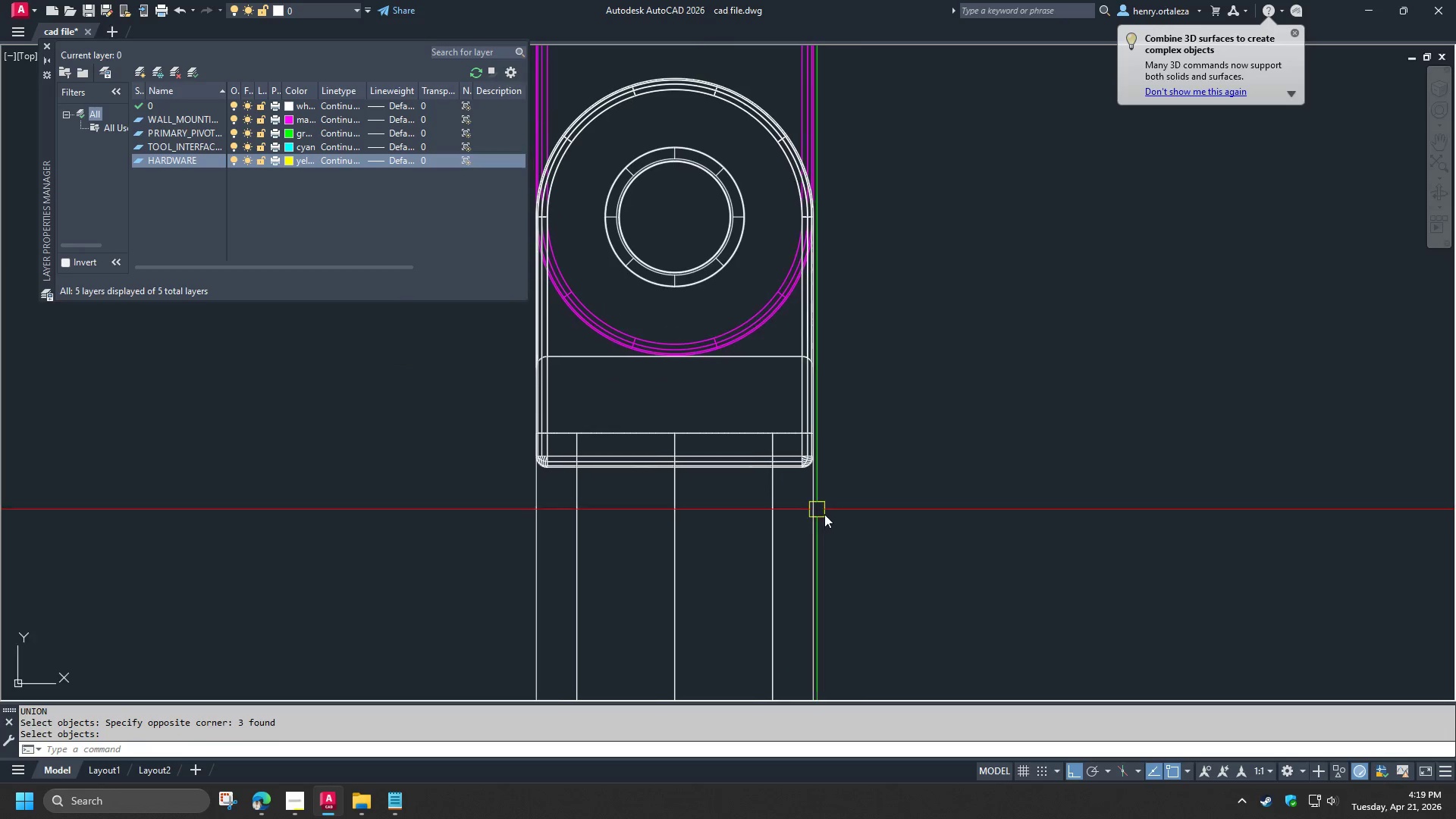 
key(Space)
 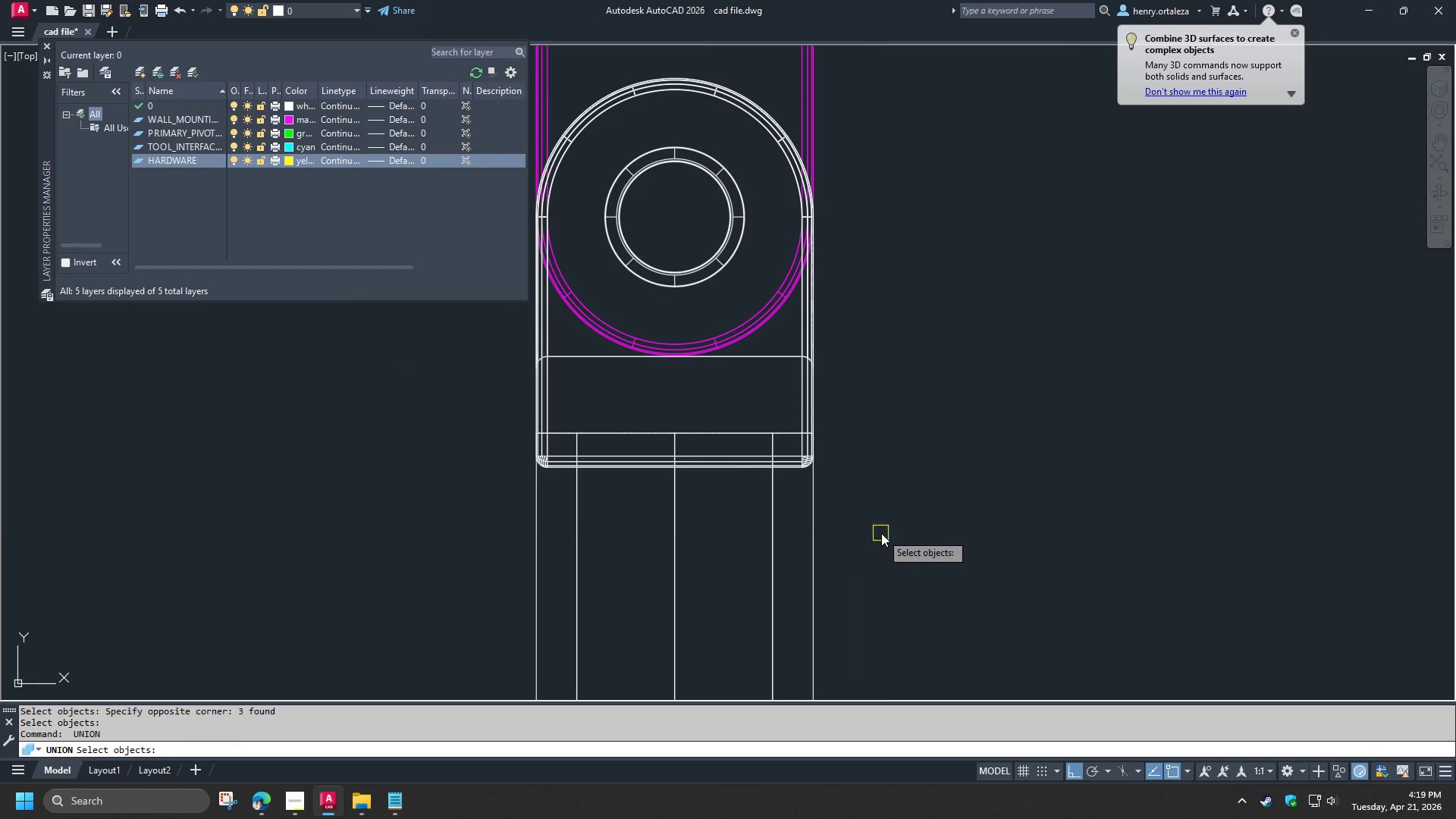 
left_click([881, 533])
 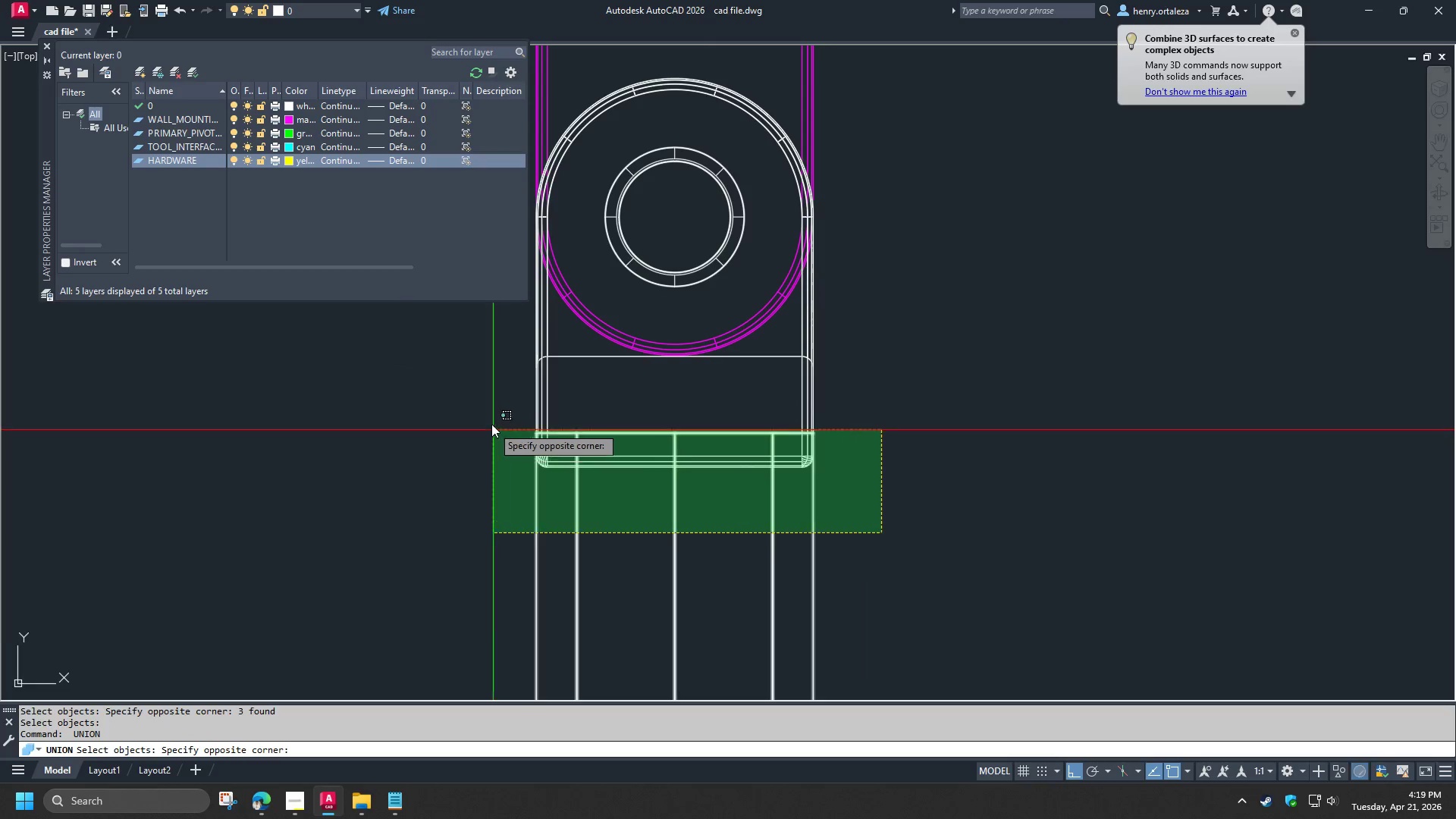 
left_click([487, 419])
 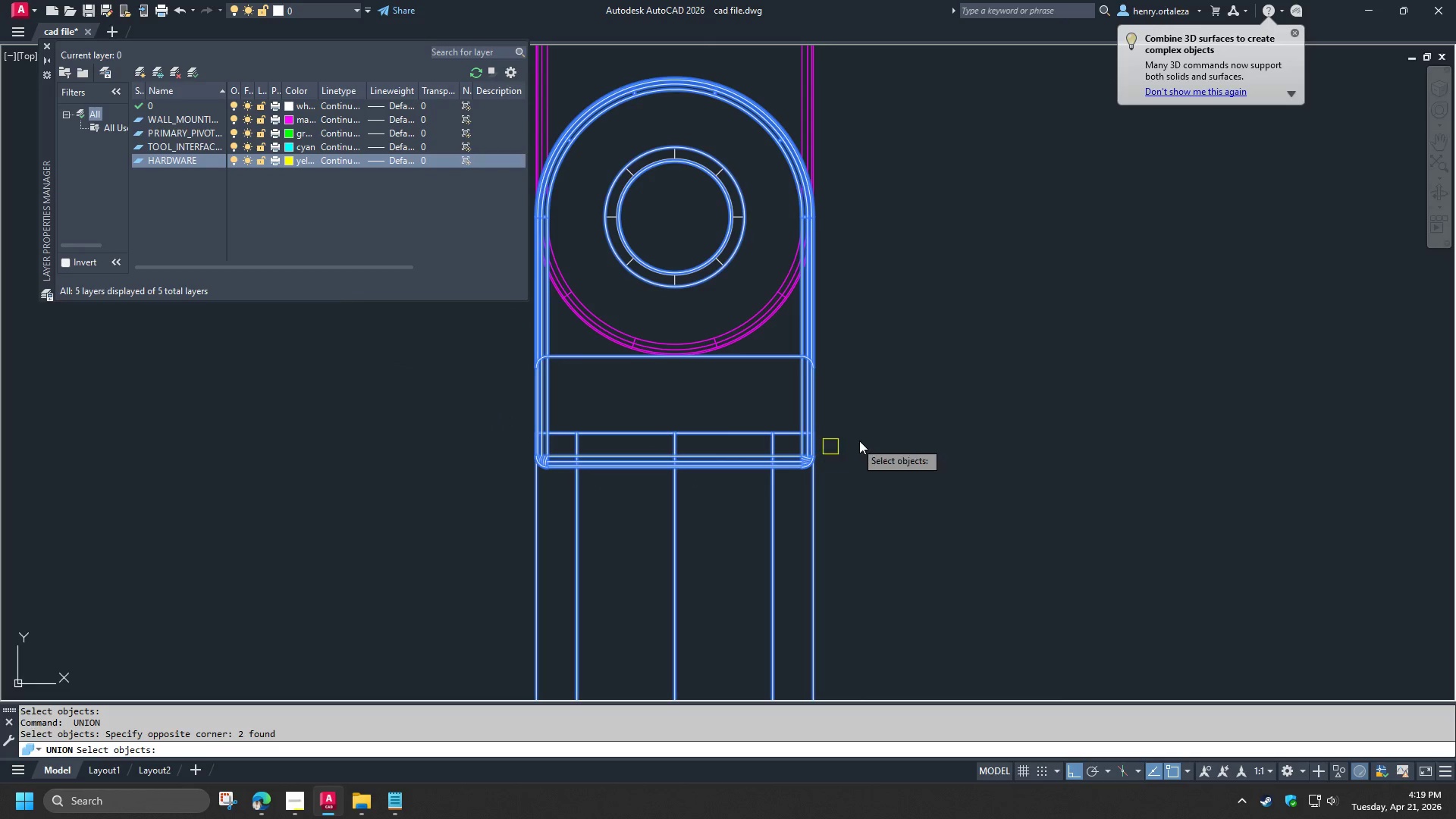 
key(Space)
 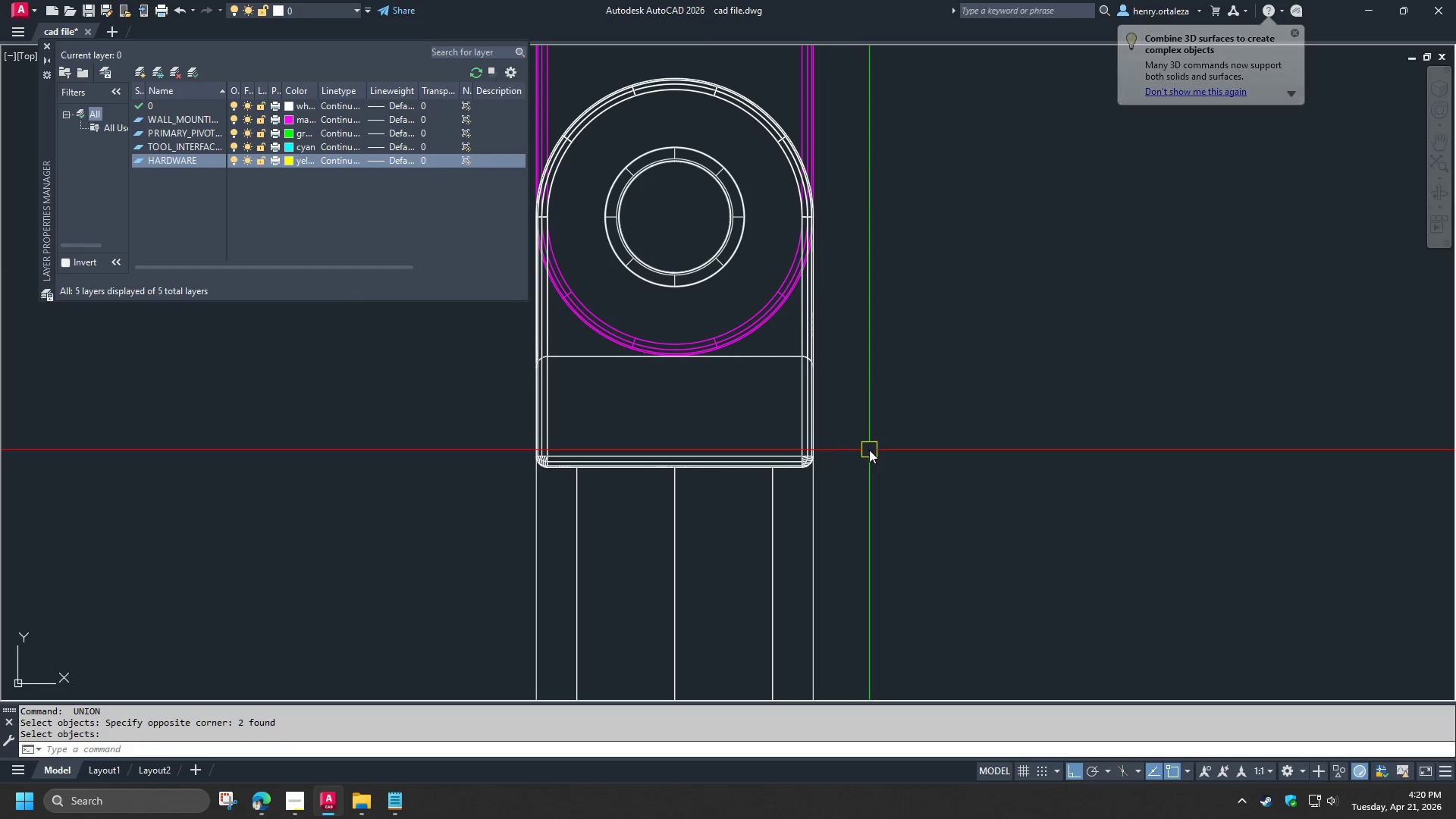 
type(-V SW )
 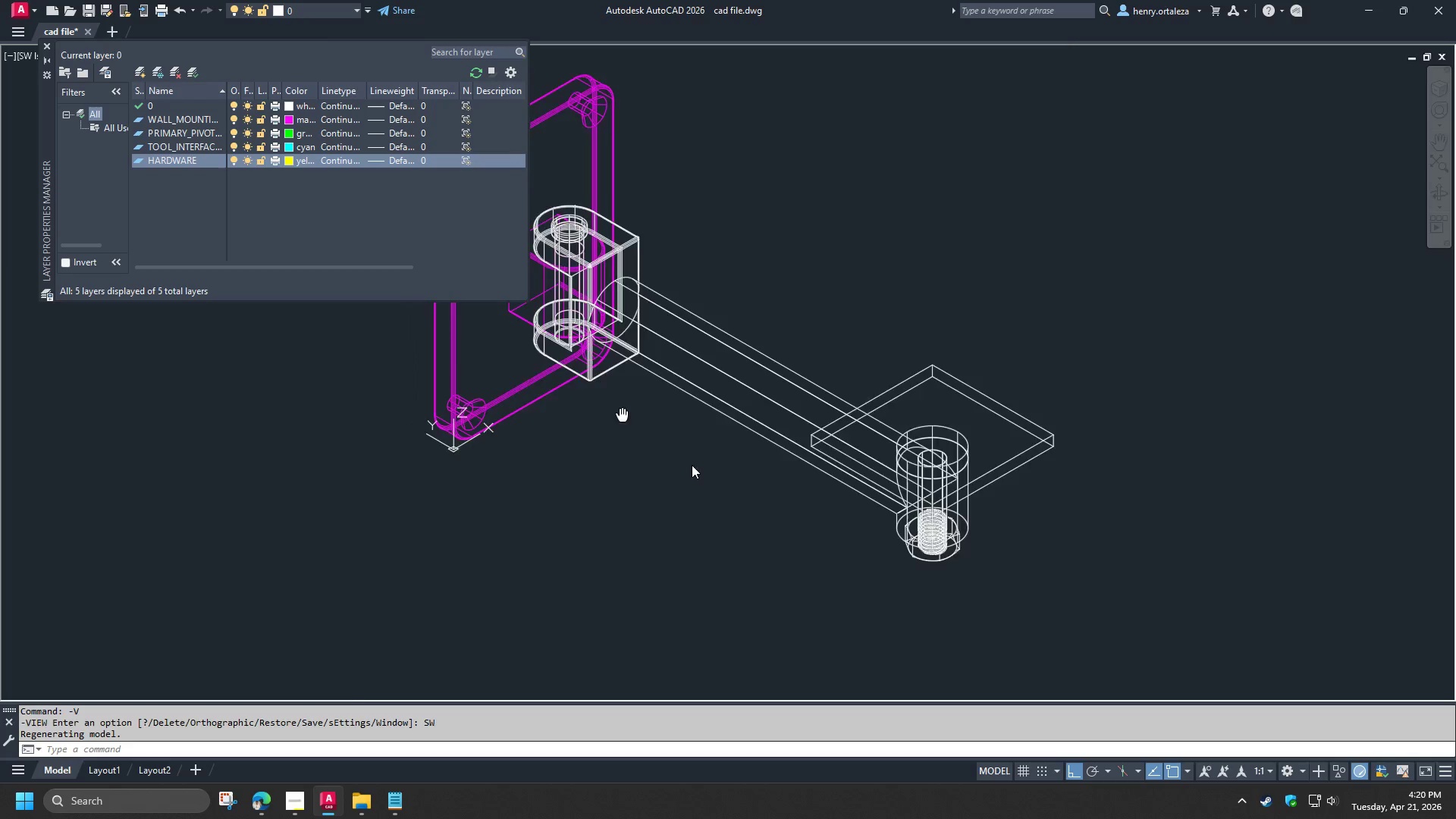 
hold_key(key=ShiftLeft, duration=1.5)
 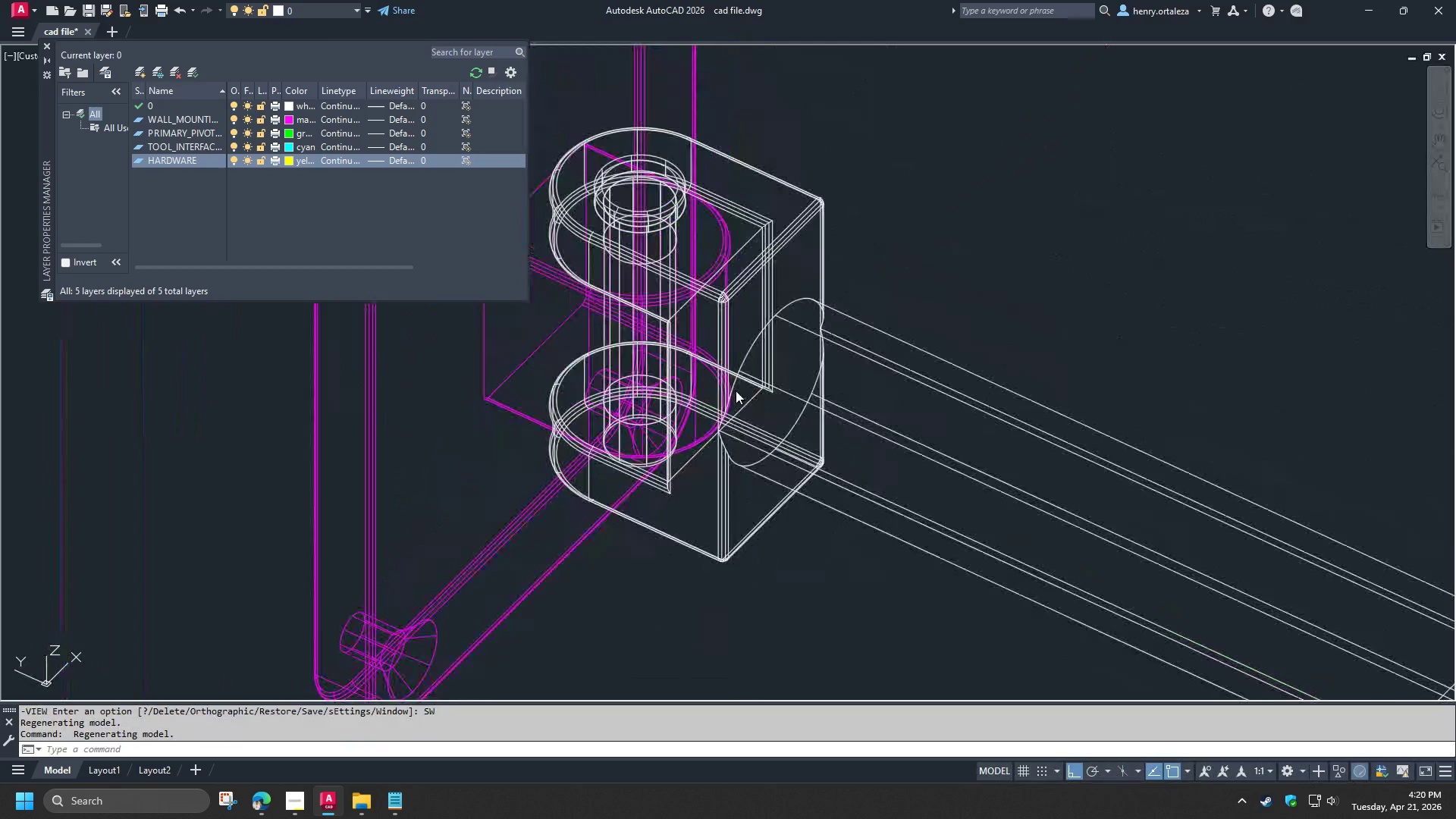 
scroll: coordinate [720, 407], scroll_direction: up, amount: 3.0
 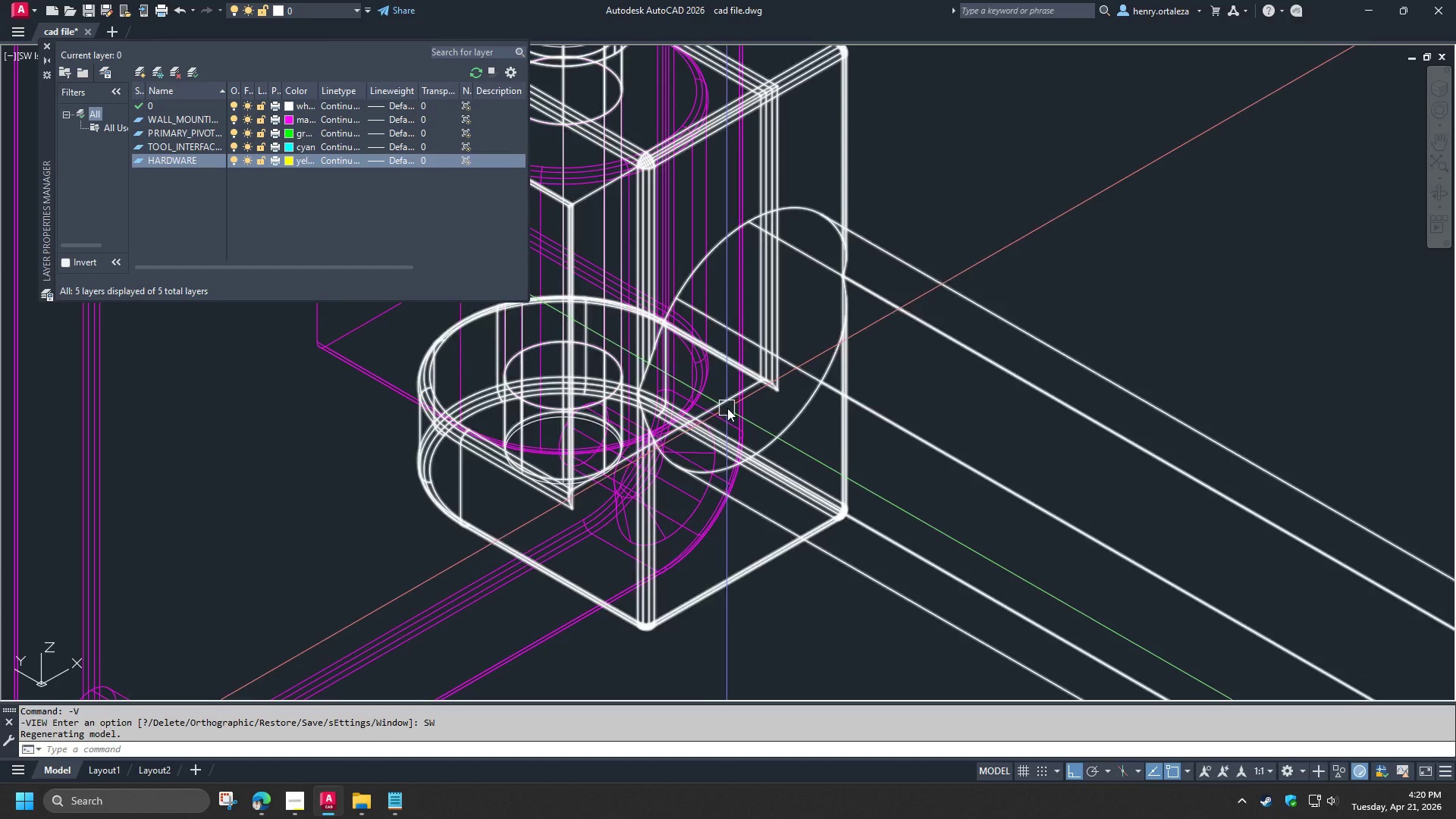 
hold_key(key=ShiftLeft, duration=0.34)
 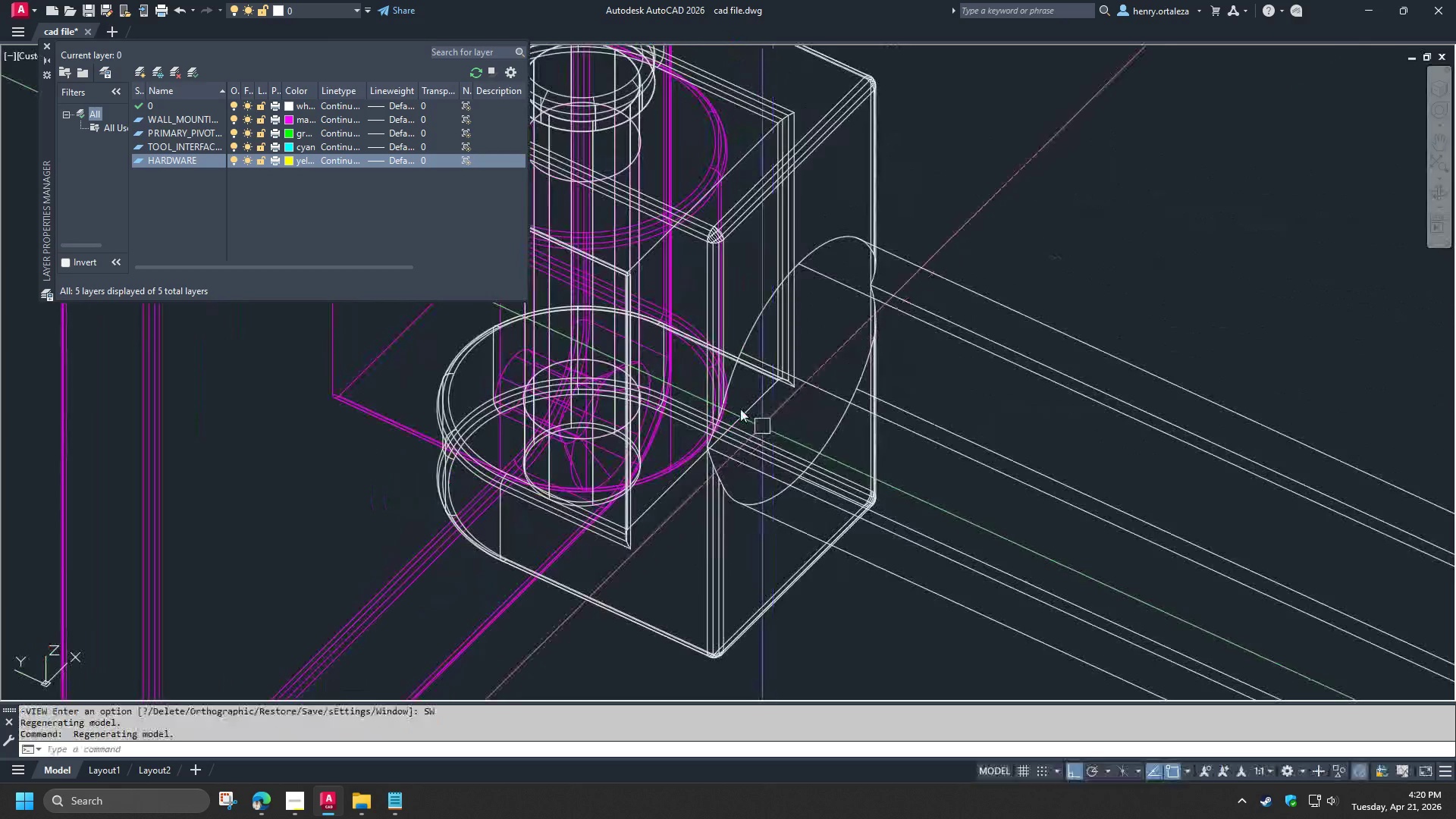 
scroll: coordinate [737, 401], scroll_direction: down, amount: 1.0
 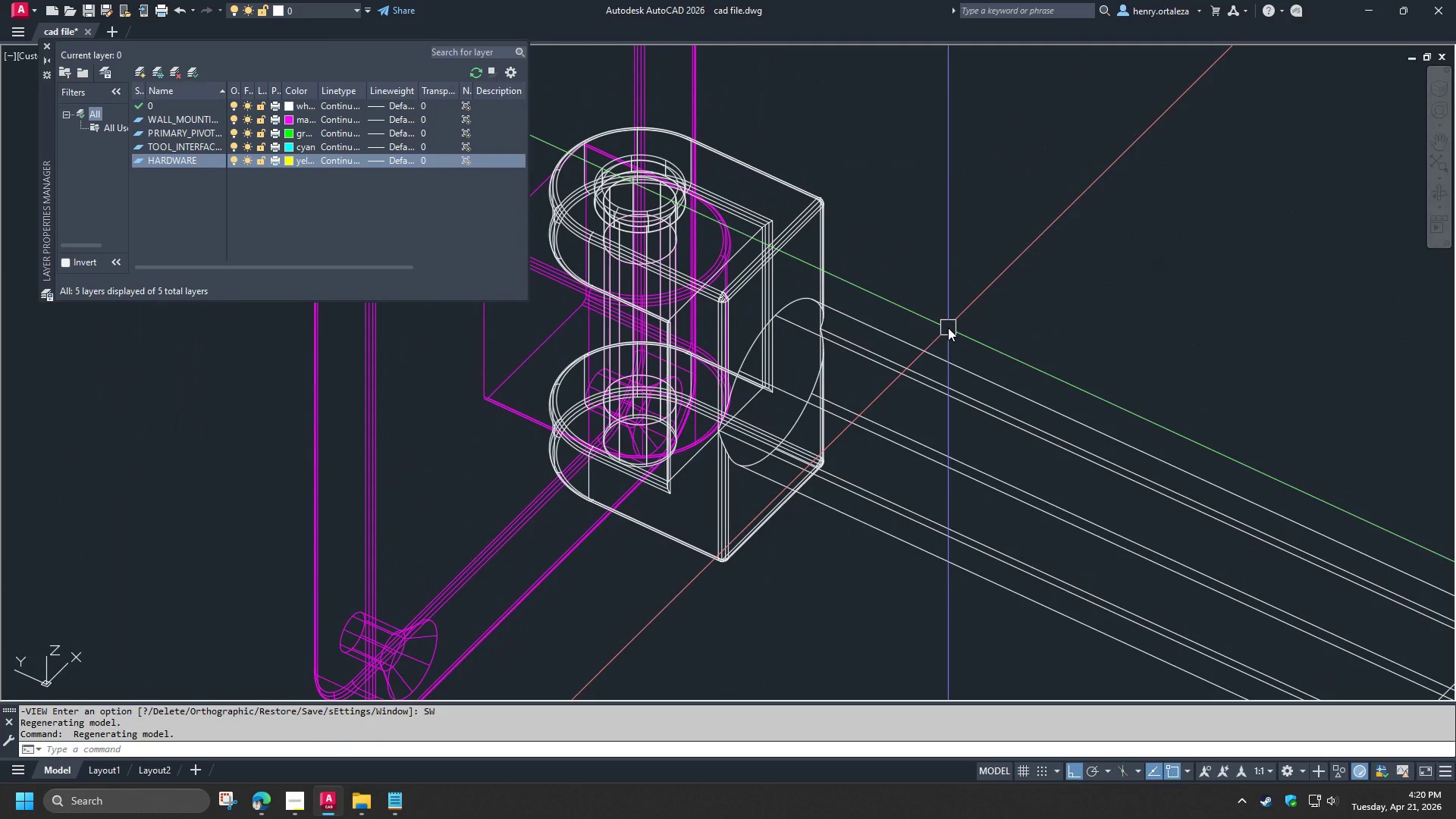 
hold_key(key=ShiftLeft, duration=1.5)
 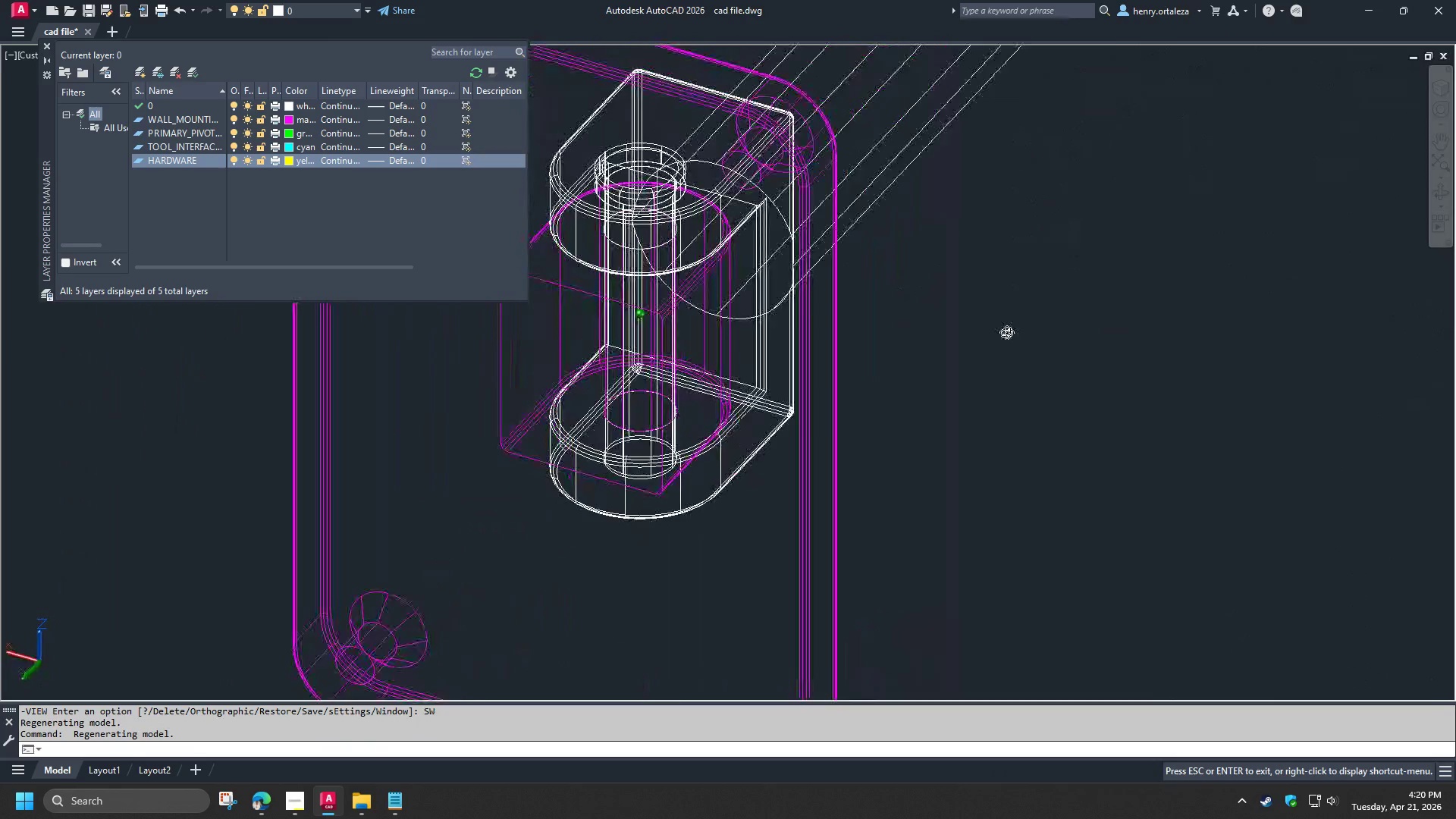 
hold_key(key=ShiftLeft, duration=1.5)
 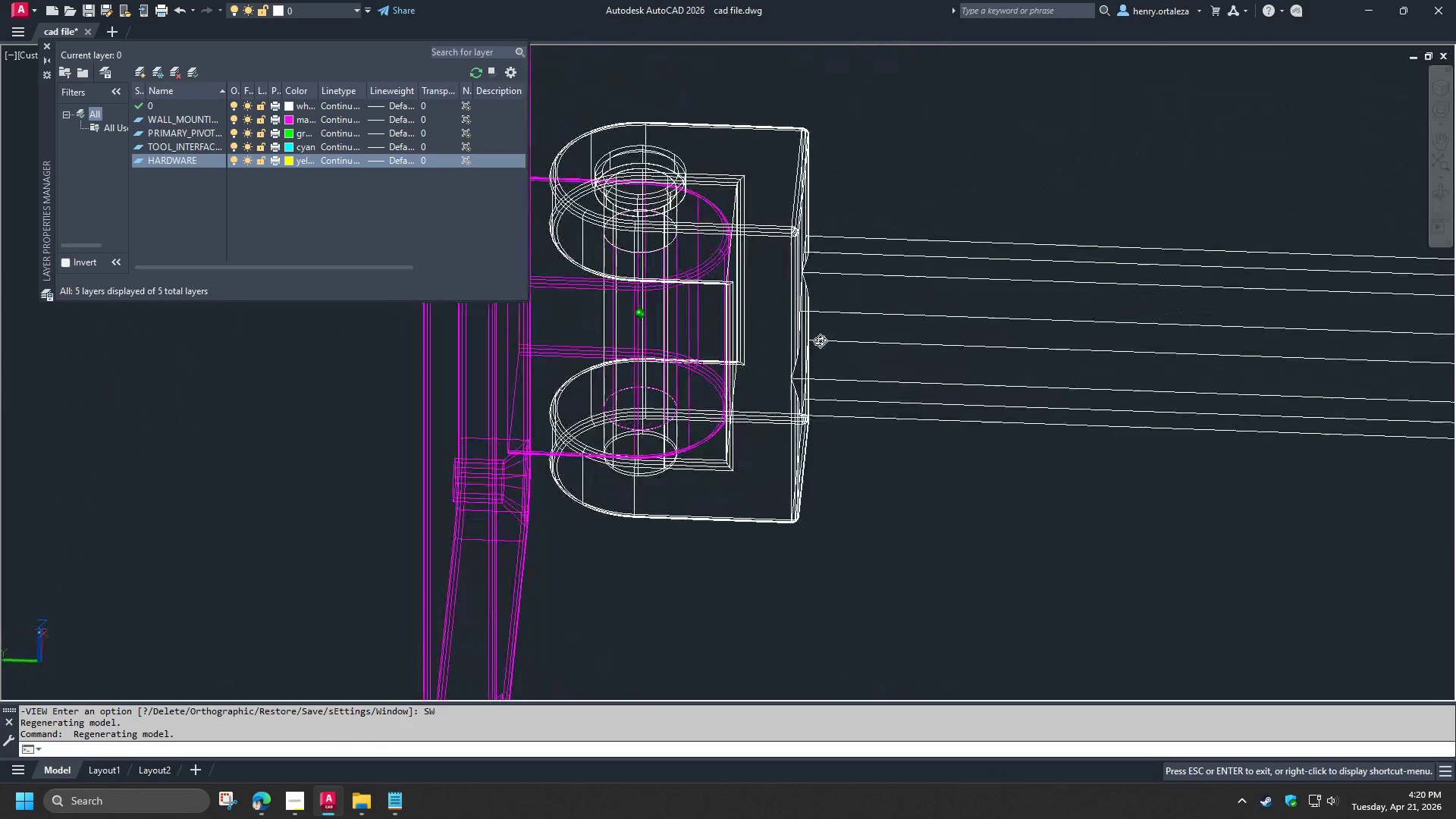 
hold_key(key=ShiftLeft, duration=1.52)
 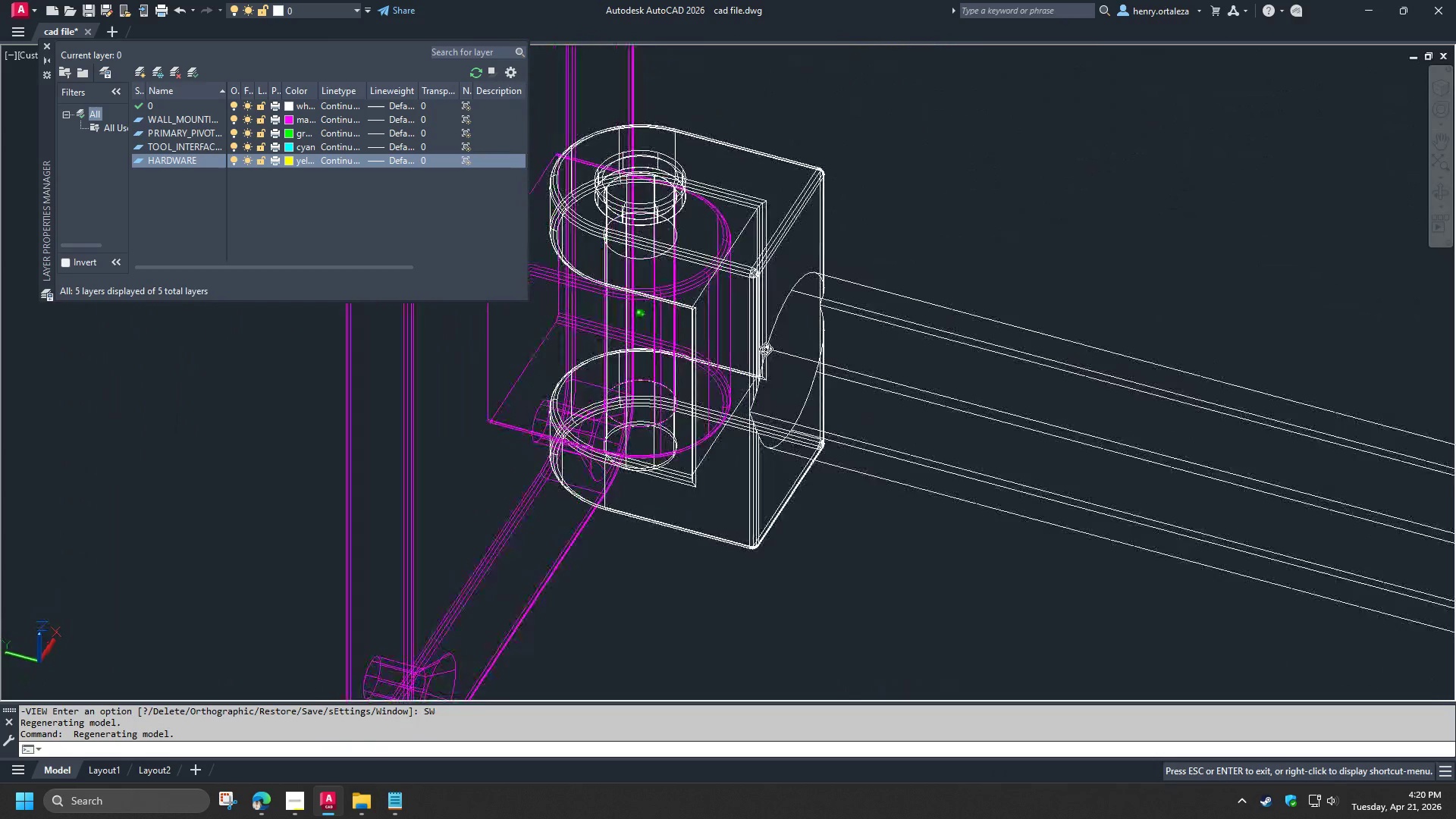 
hold_key(key=ShiftLeft, duration=1.5)
 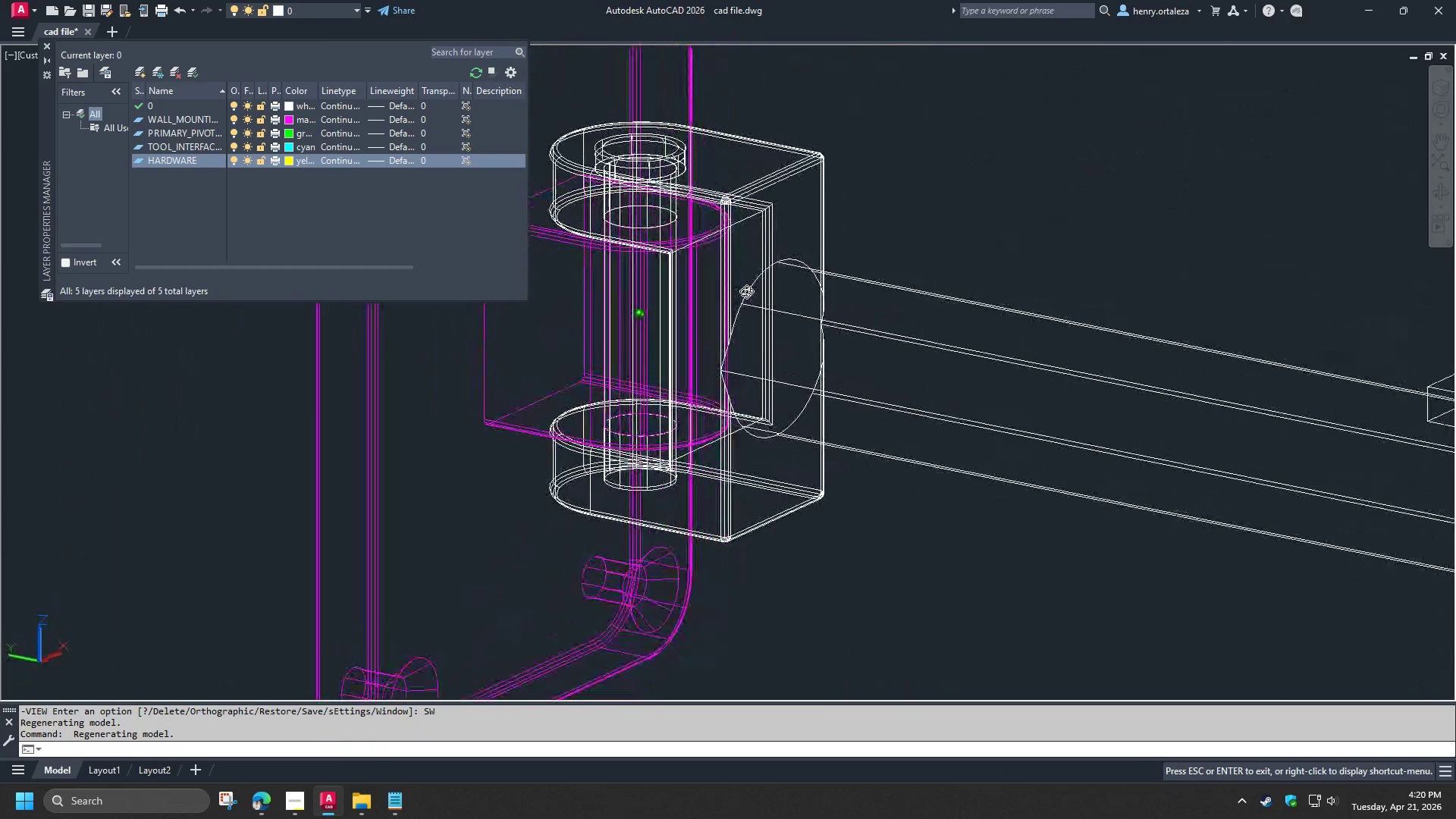 
hold_key(key=ShiftLeft, duration=1.23)
 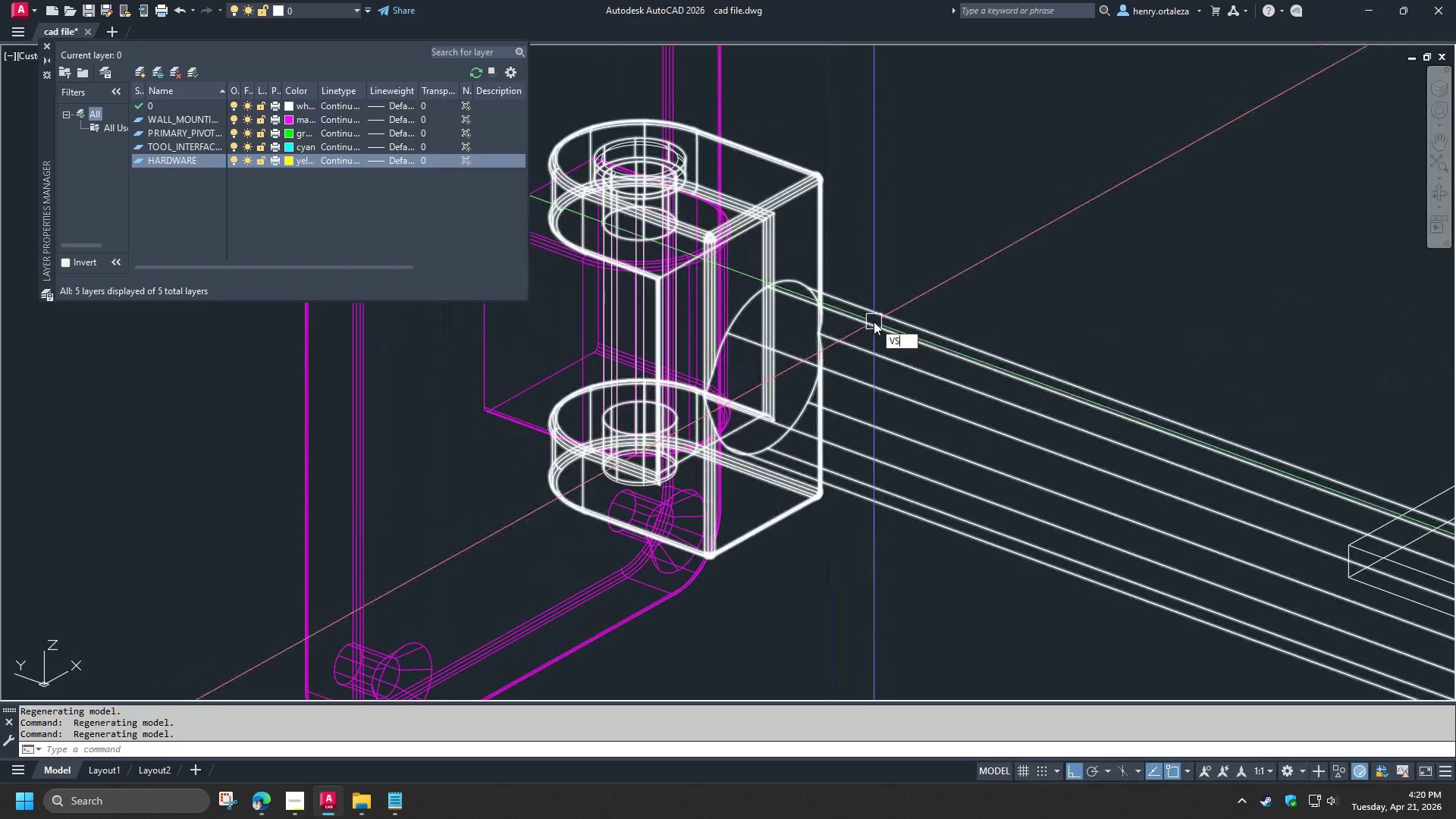 
hold_key(key=ShiftLeft, duration=1.83)
 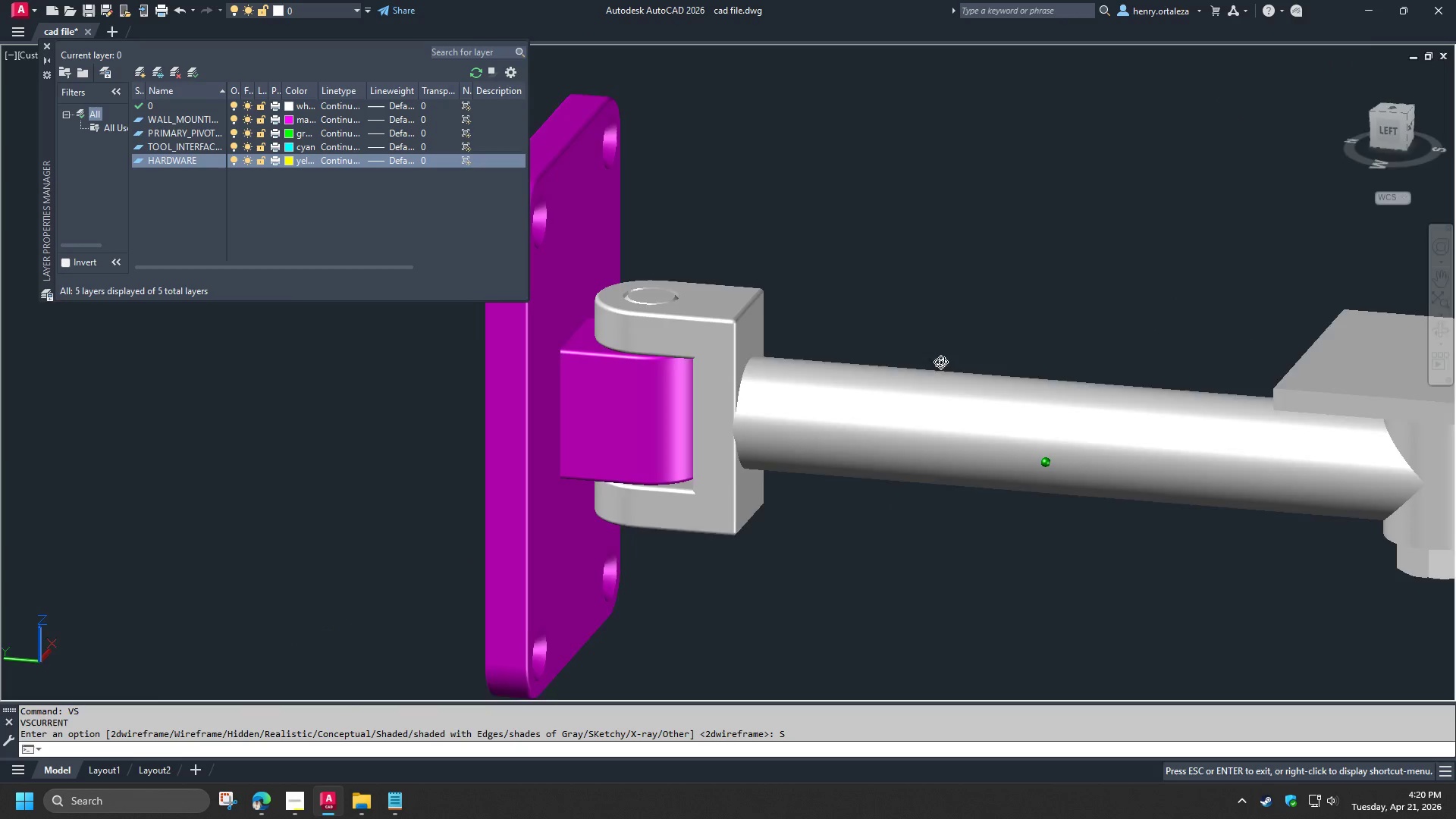 
type(VS S )
 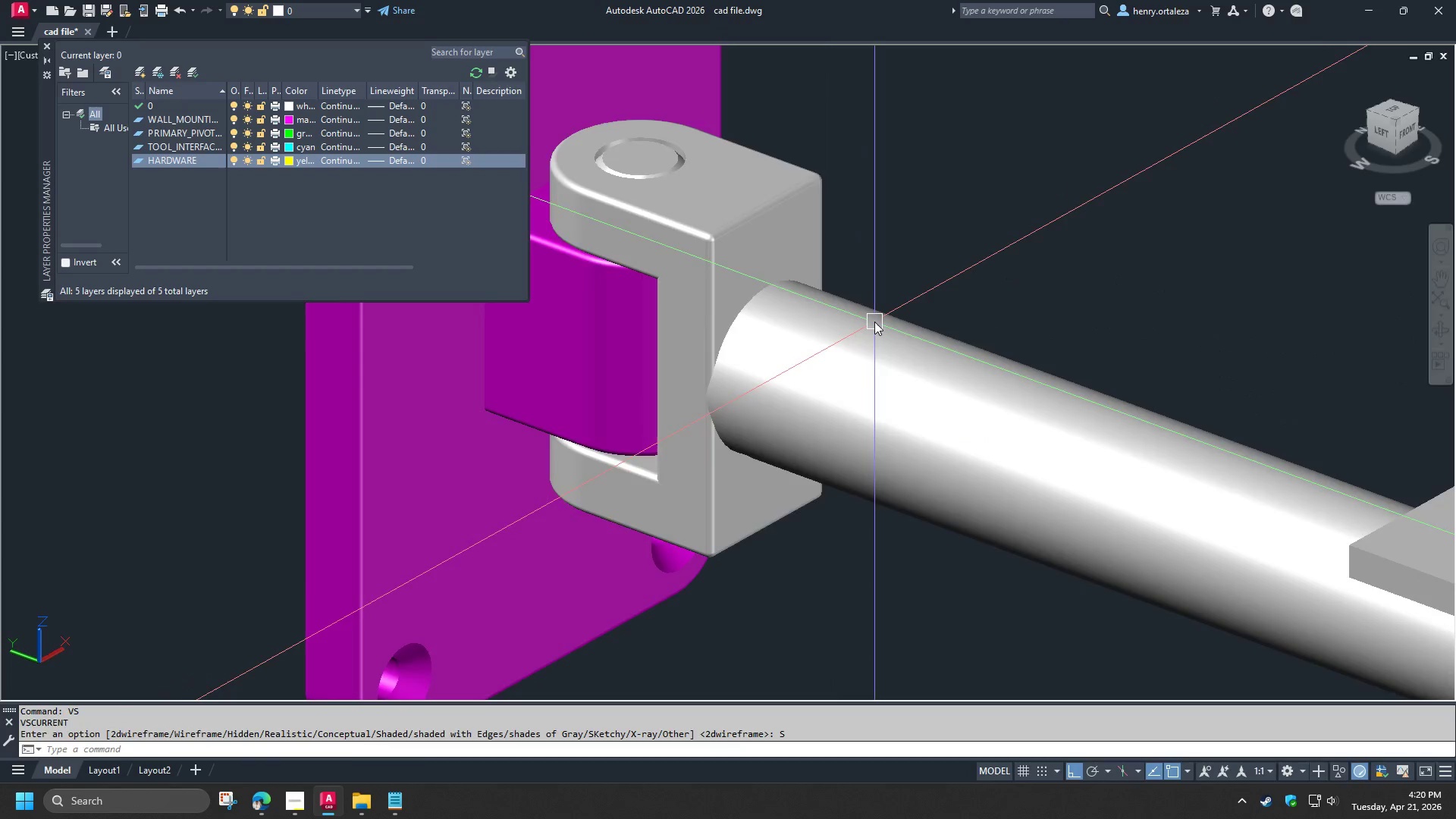 
hold_key(key=ShiftLeft, duration=1.5)
 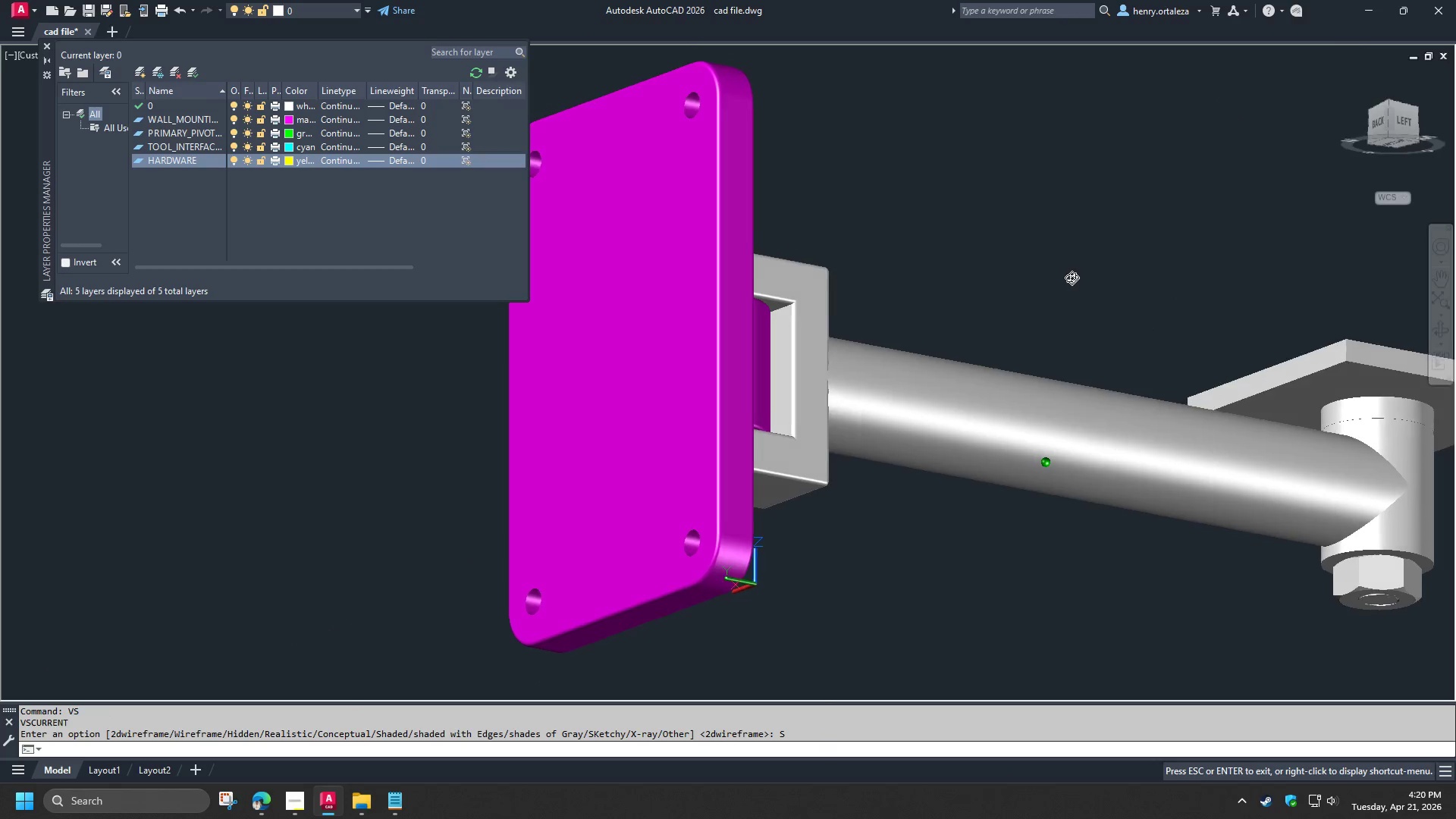 
scroll: coordinate [875, 324], scroll_direction: down, amount: 1.0
 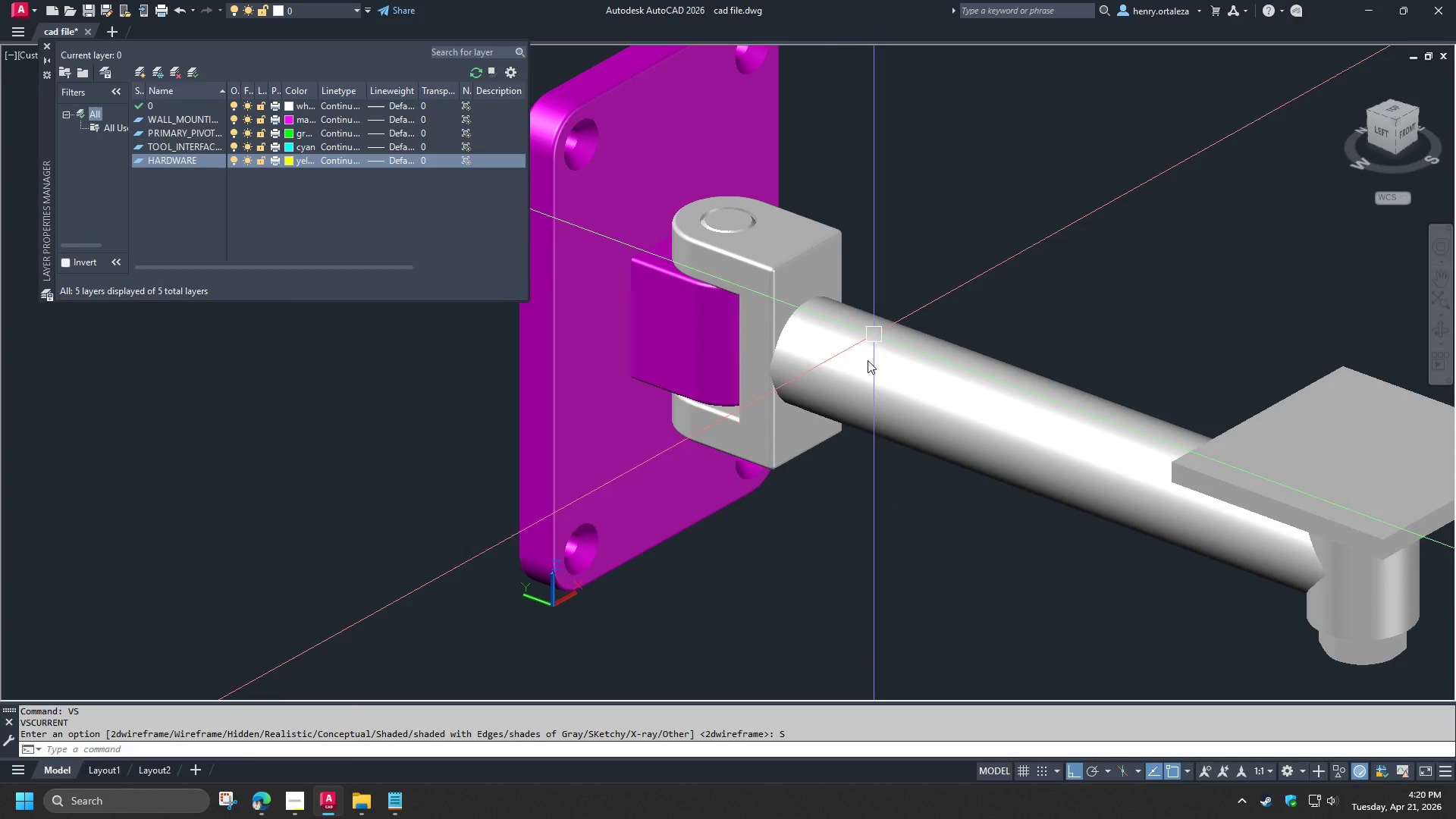 
hold_key(key=ShiftLeft, duration=1.51)
 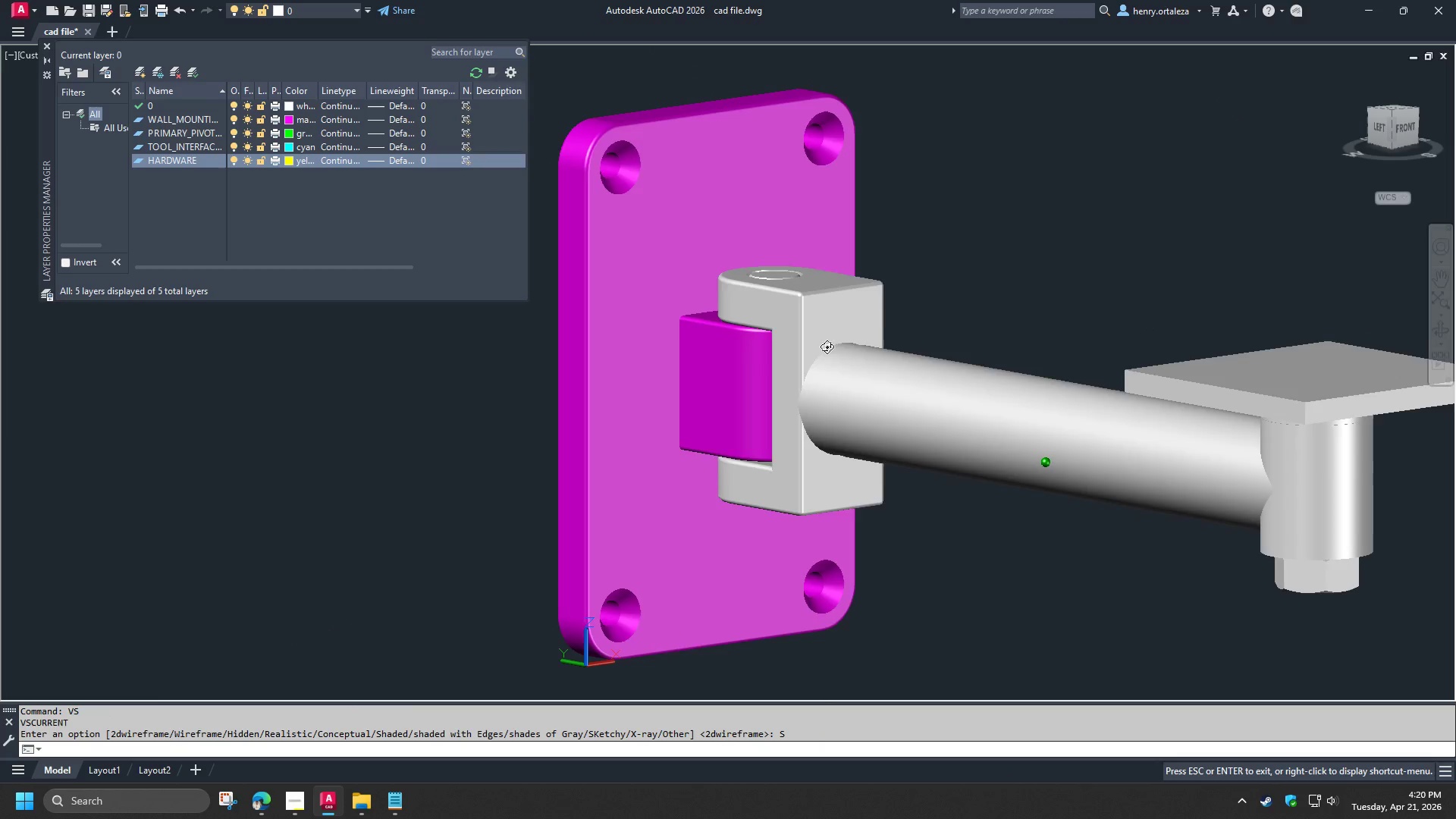 
hold_key(key=ShiftLeft, duration=1.52)
 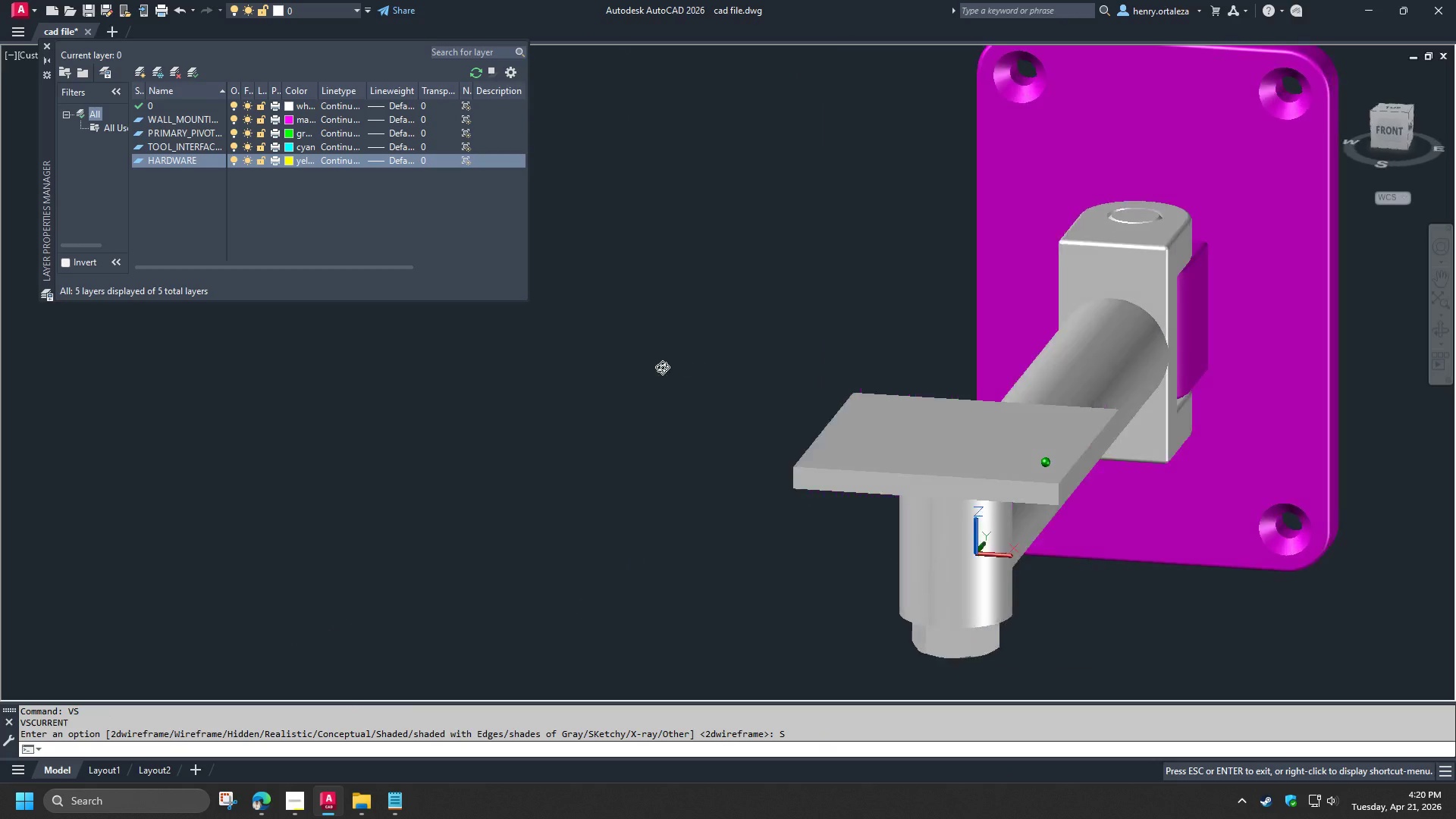 
hold_key(key=ShiftLeft, duration=1.5)
 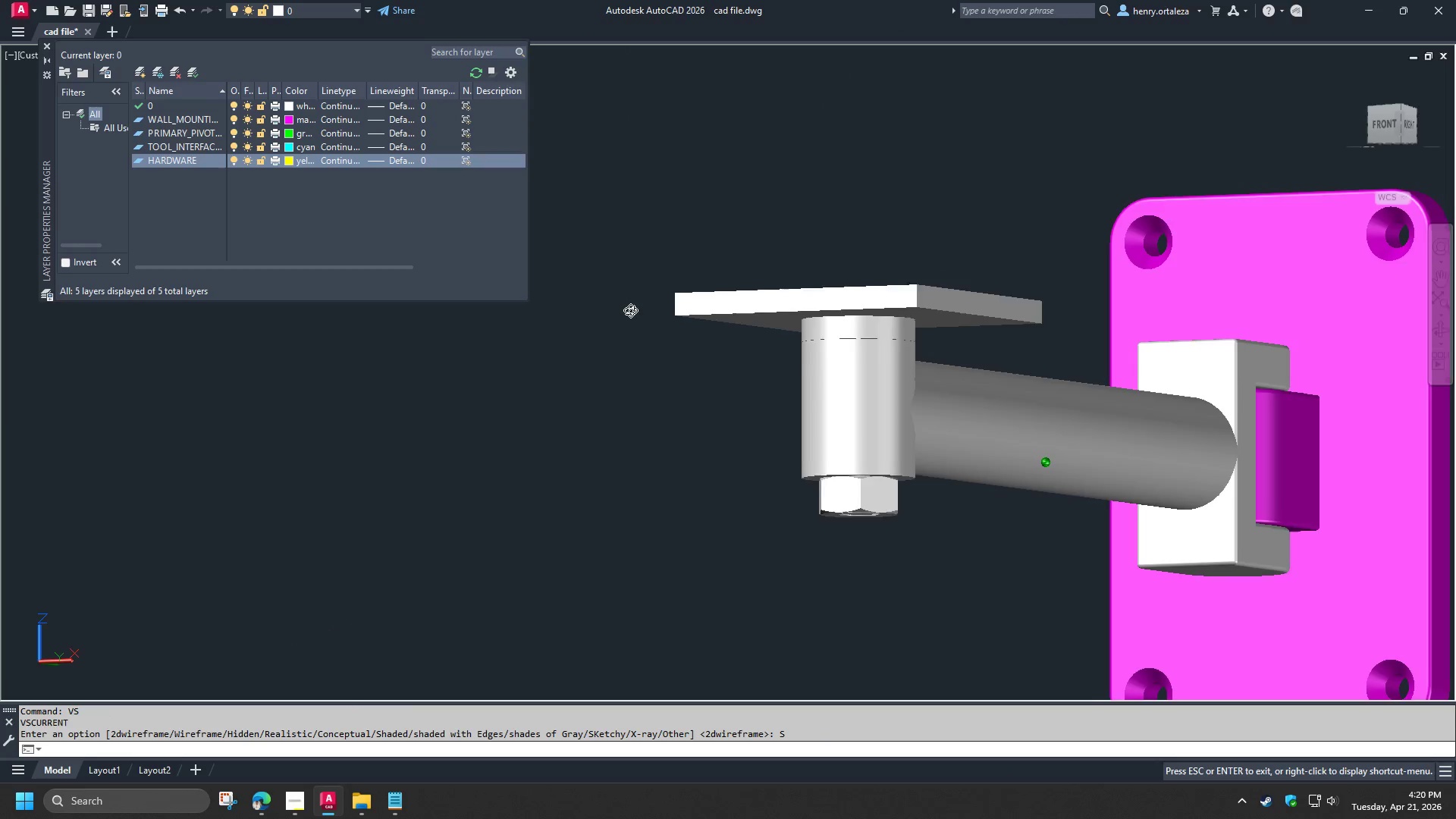 
hold_key(key=ShiftLeft, duration=1.51)
 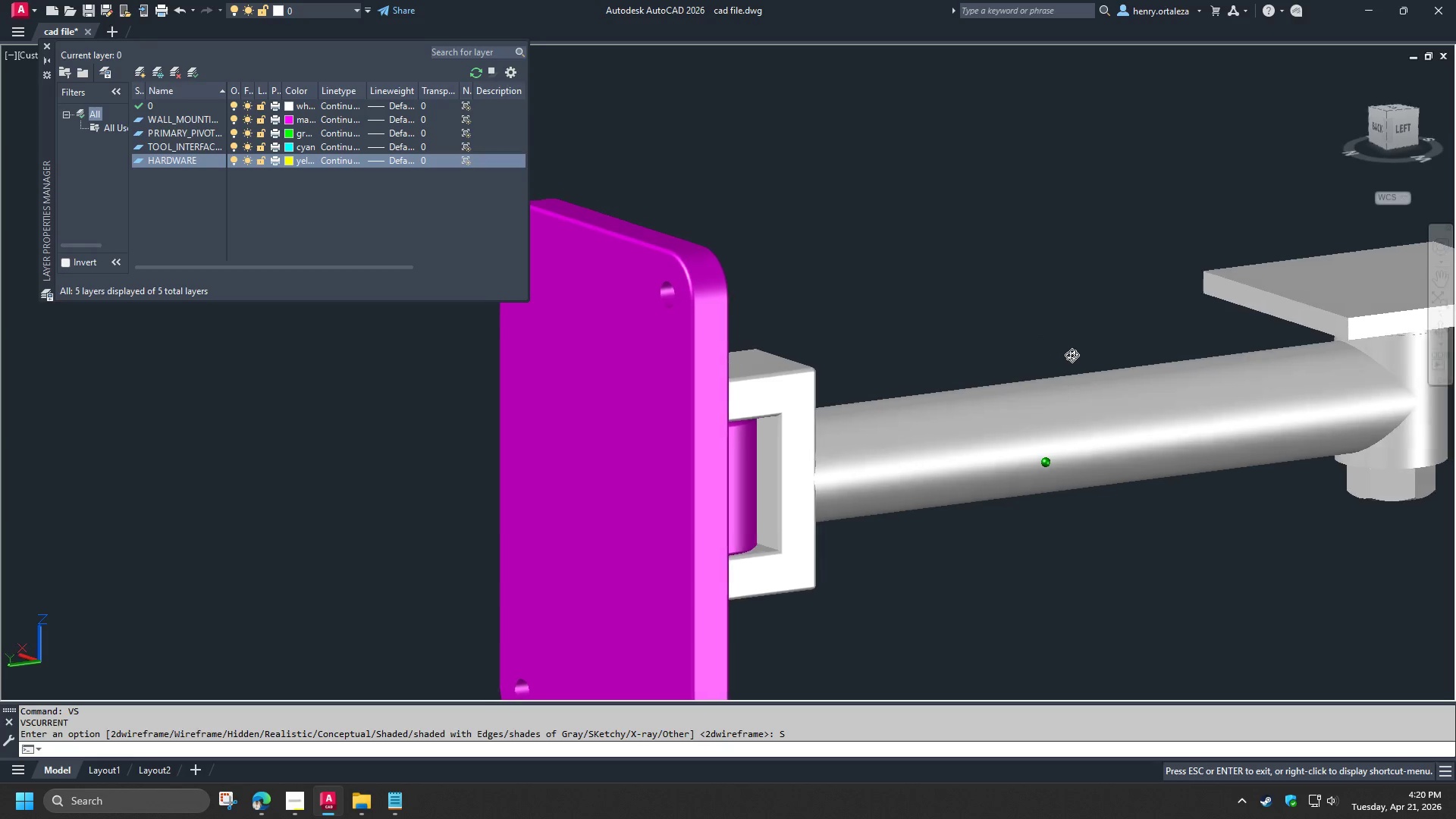 
hold_key(key=ShiftLeft, duration=1.52)
 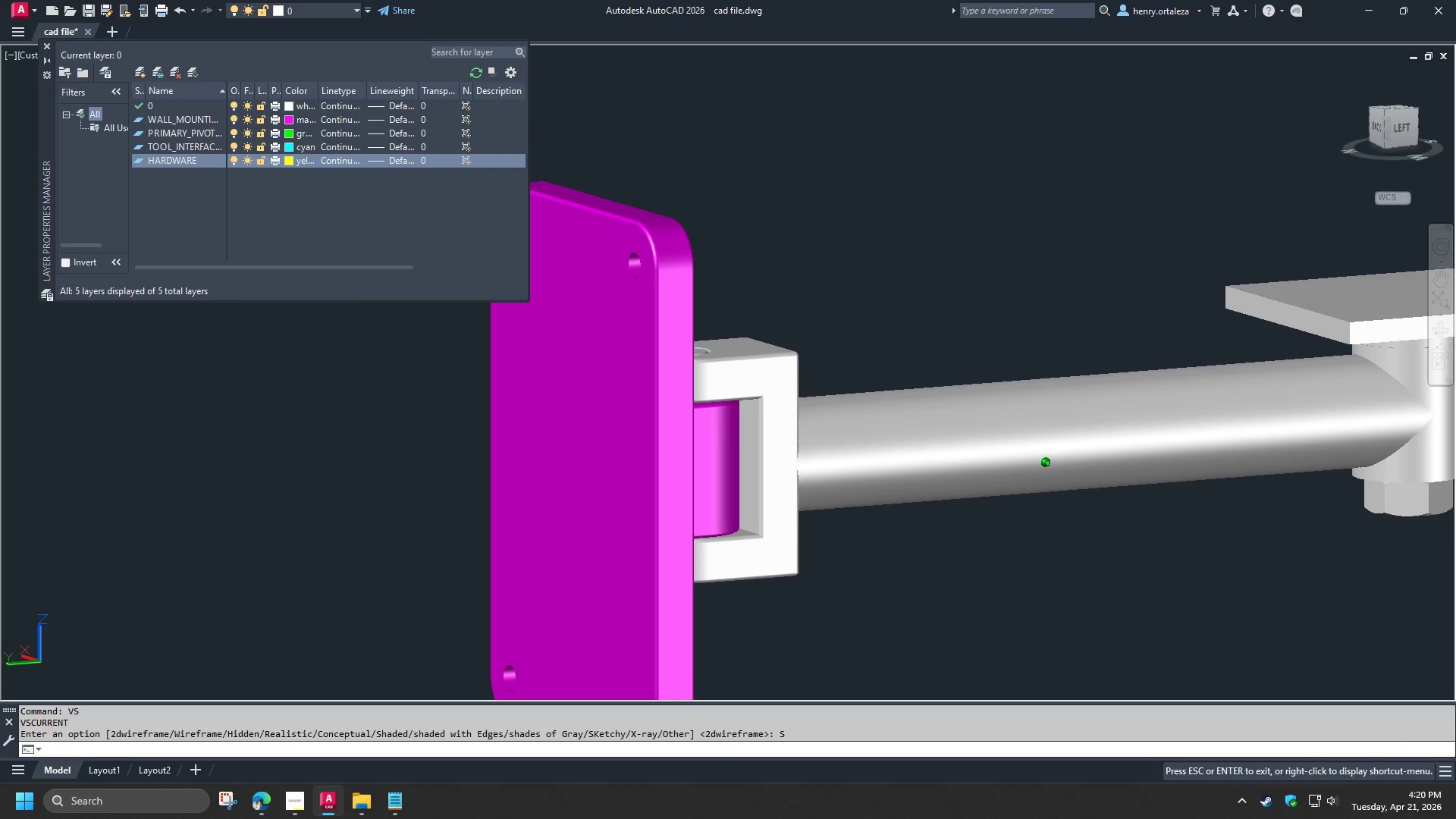 
key(Shift+ShiftLeft)
 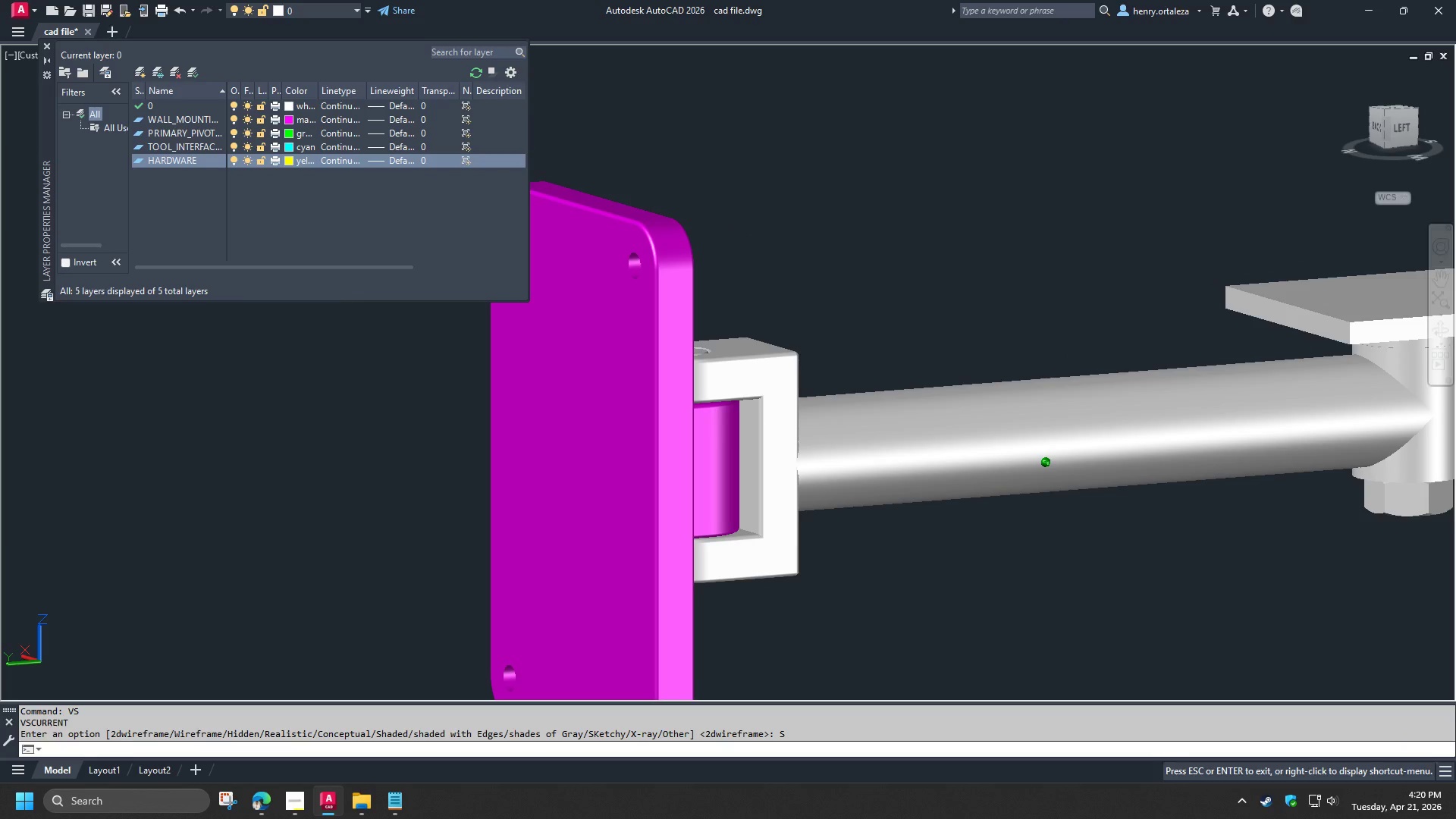 
key(Shift+ShiftLeft)
 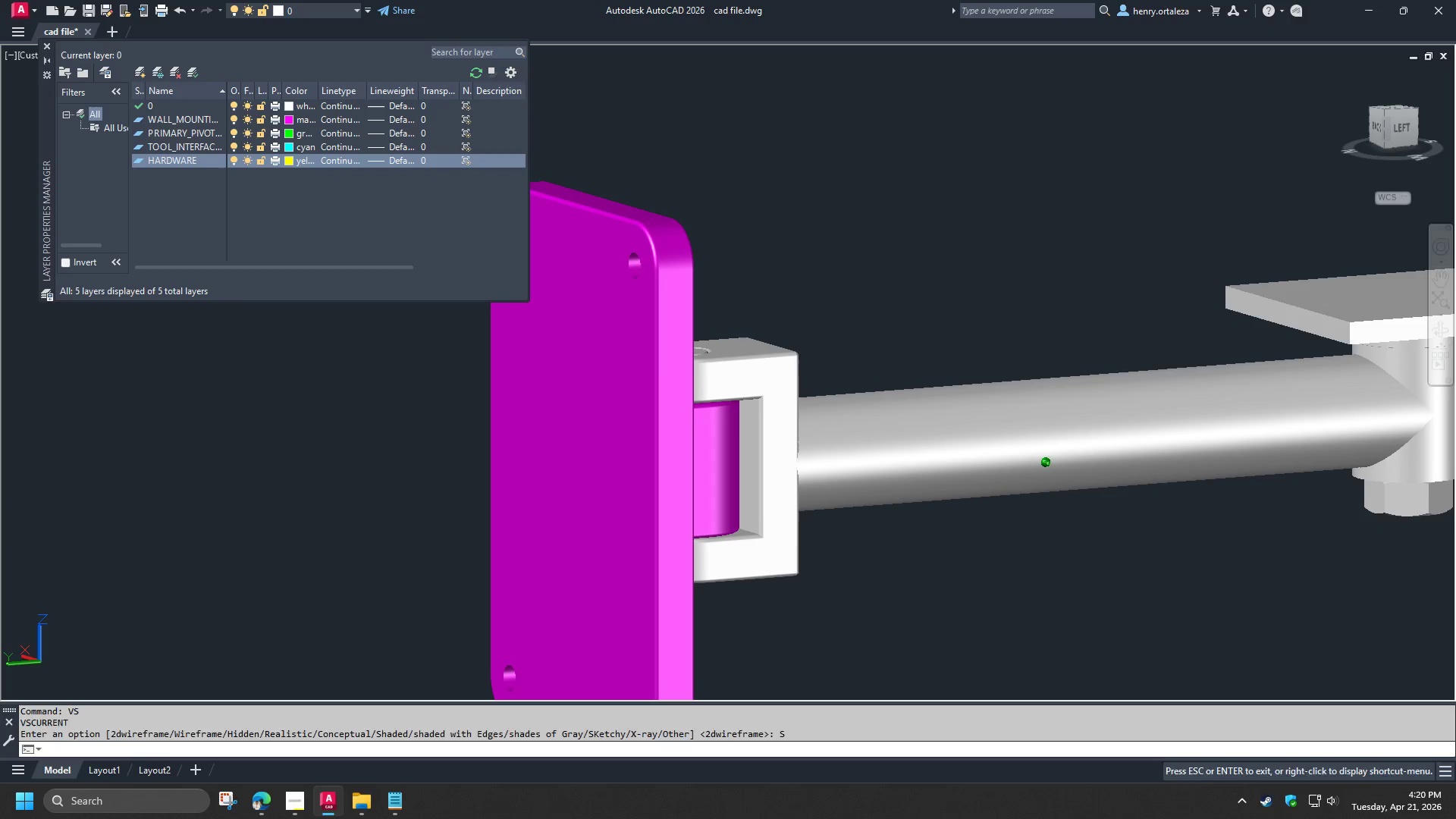 
key(Shift+ShiftLeft)
 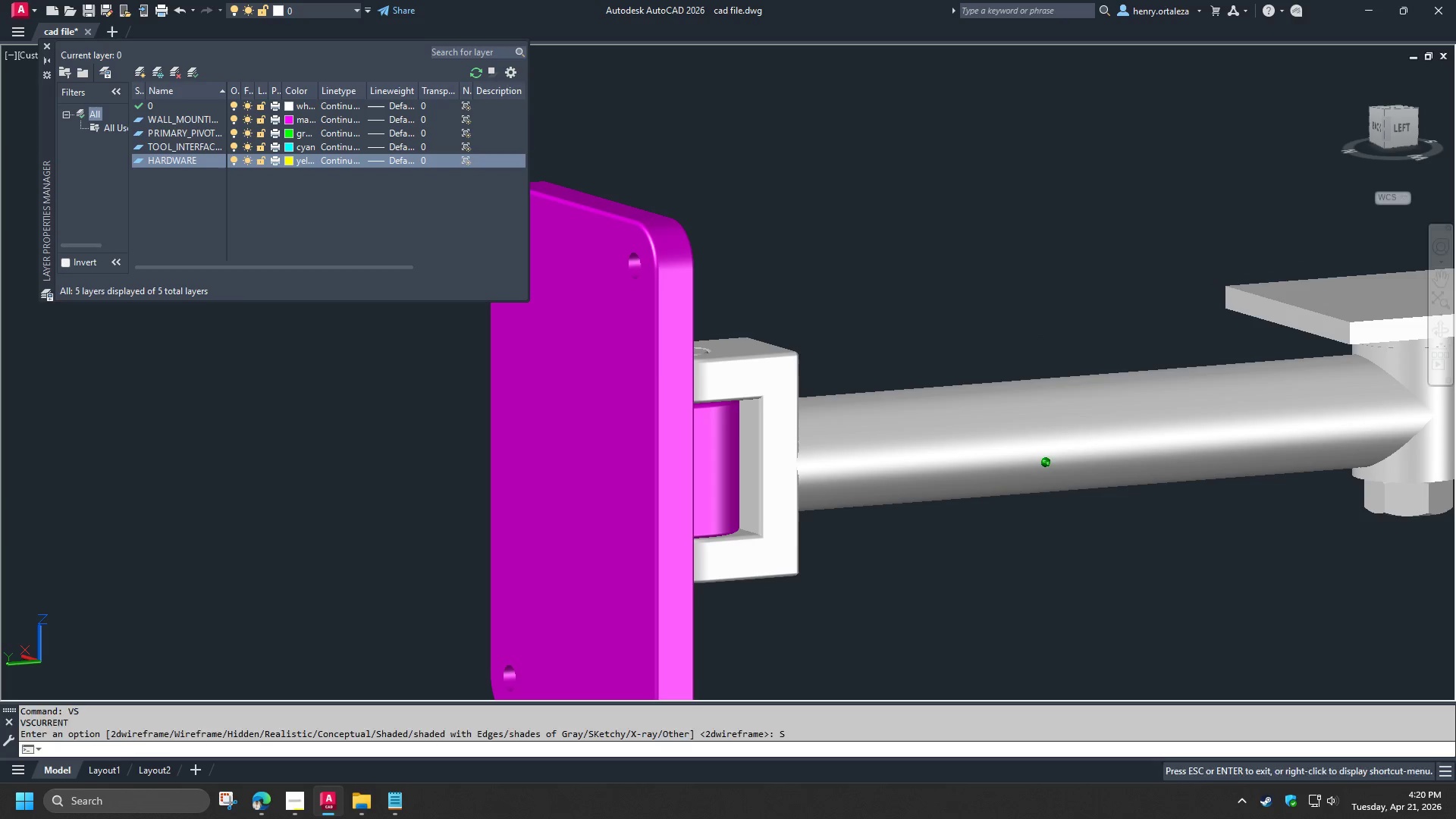 
key(Shift+ShiftLeft)
 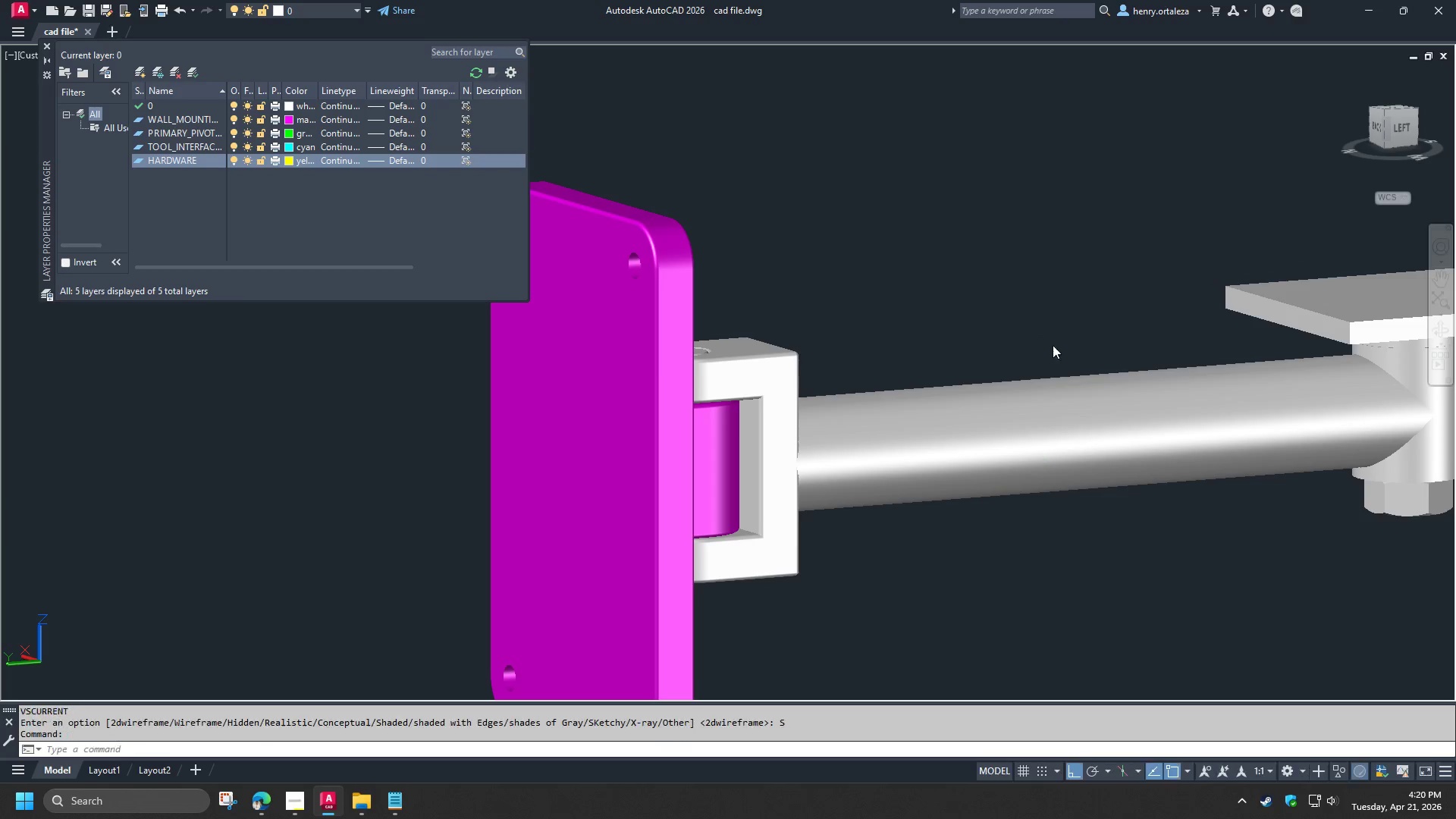 
key(Shift+ShiftLeft)
 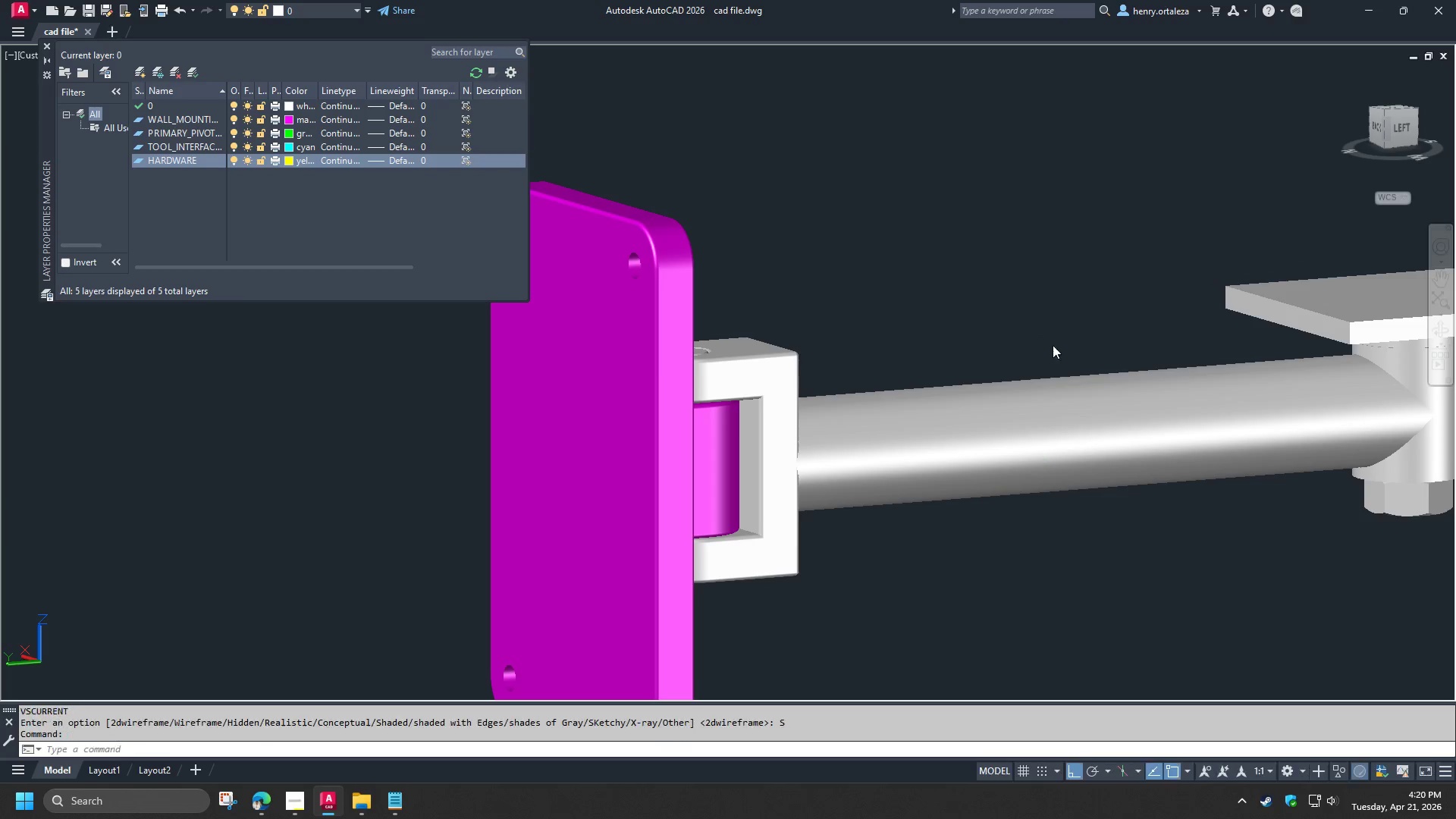 
key(Shift+ShiftLeft)
 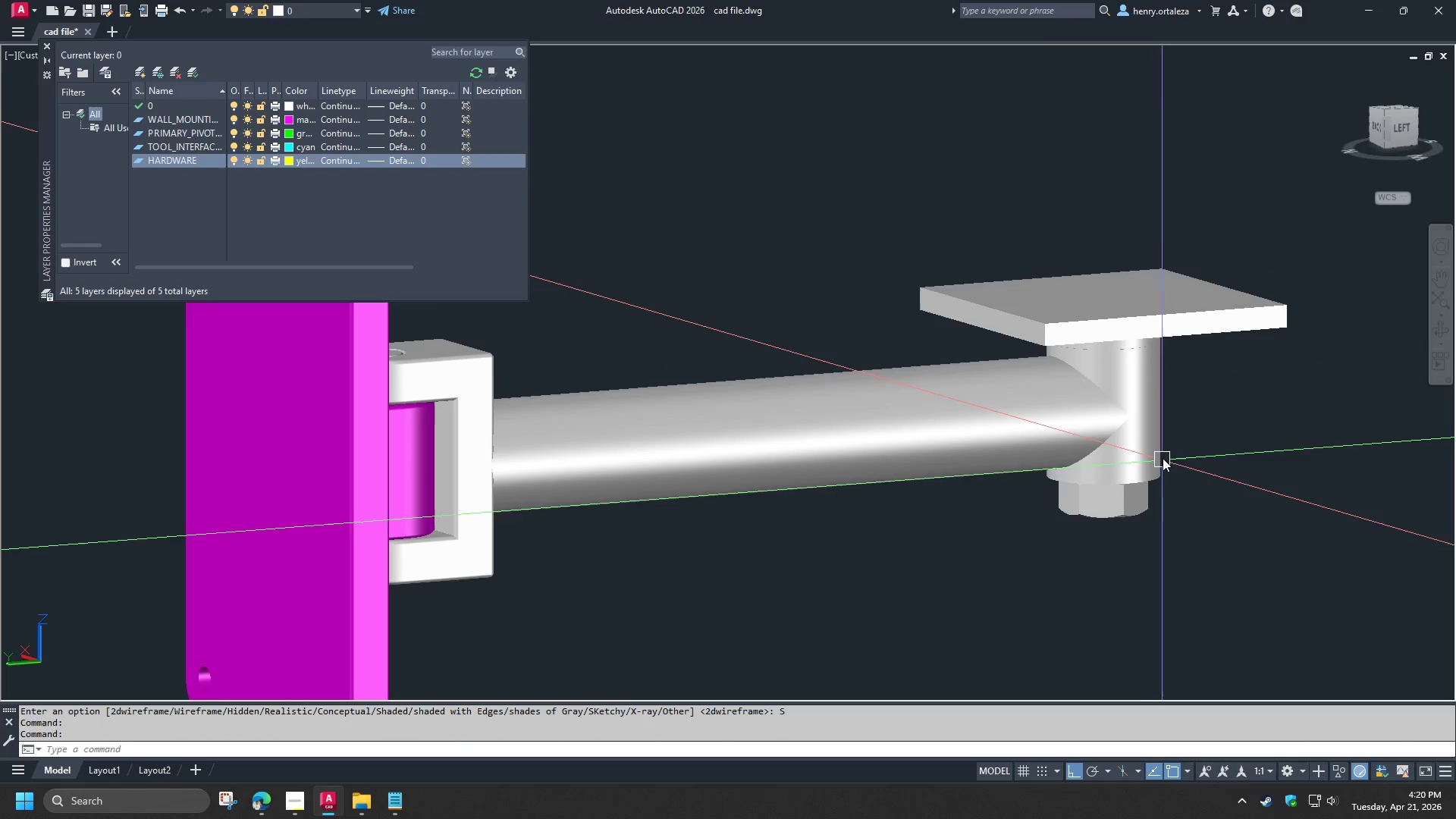 
hold_key(key=ShiftLeft, duration=1.36)
 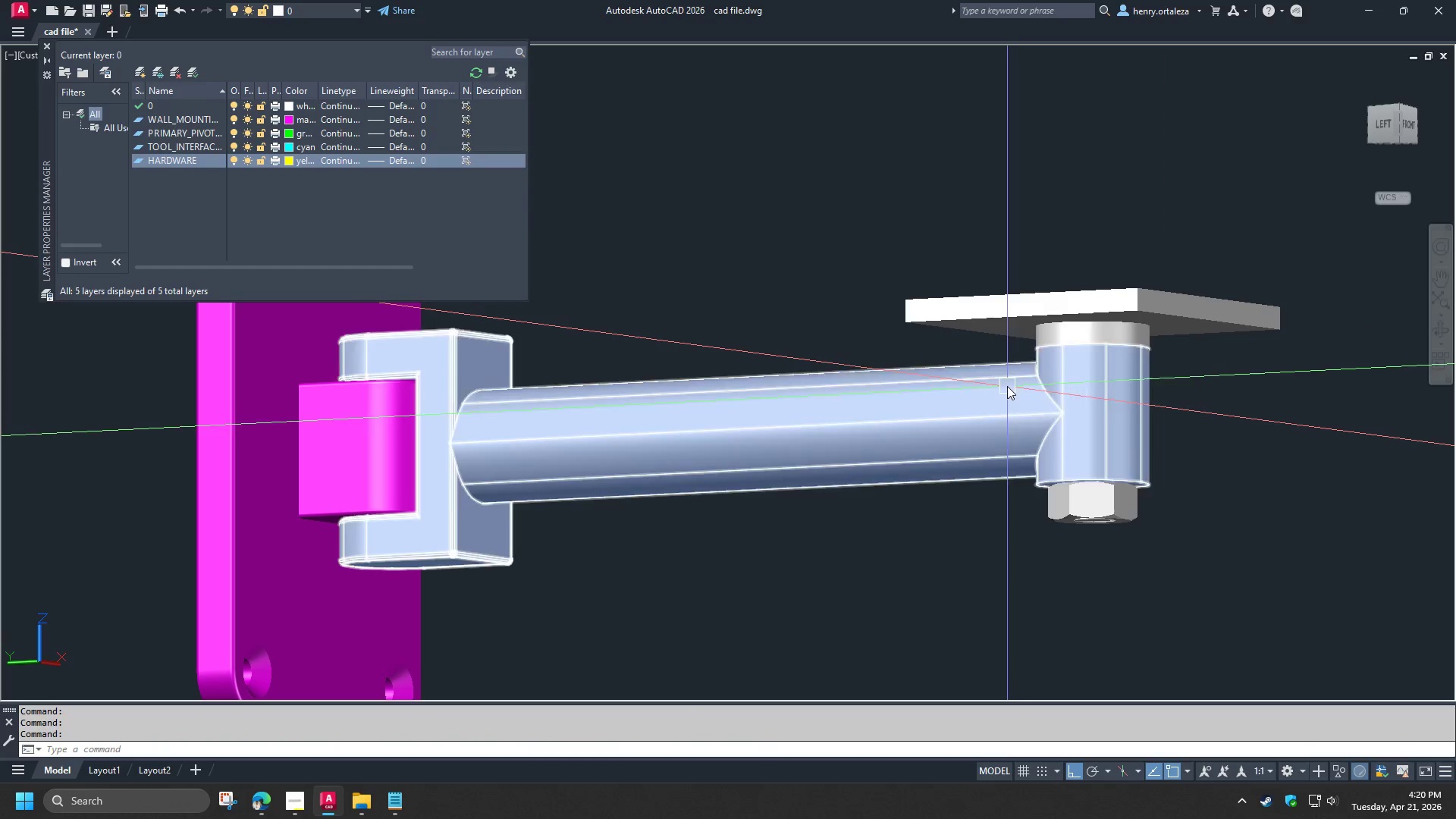 
type(VS 2 )
 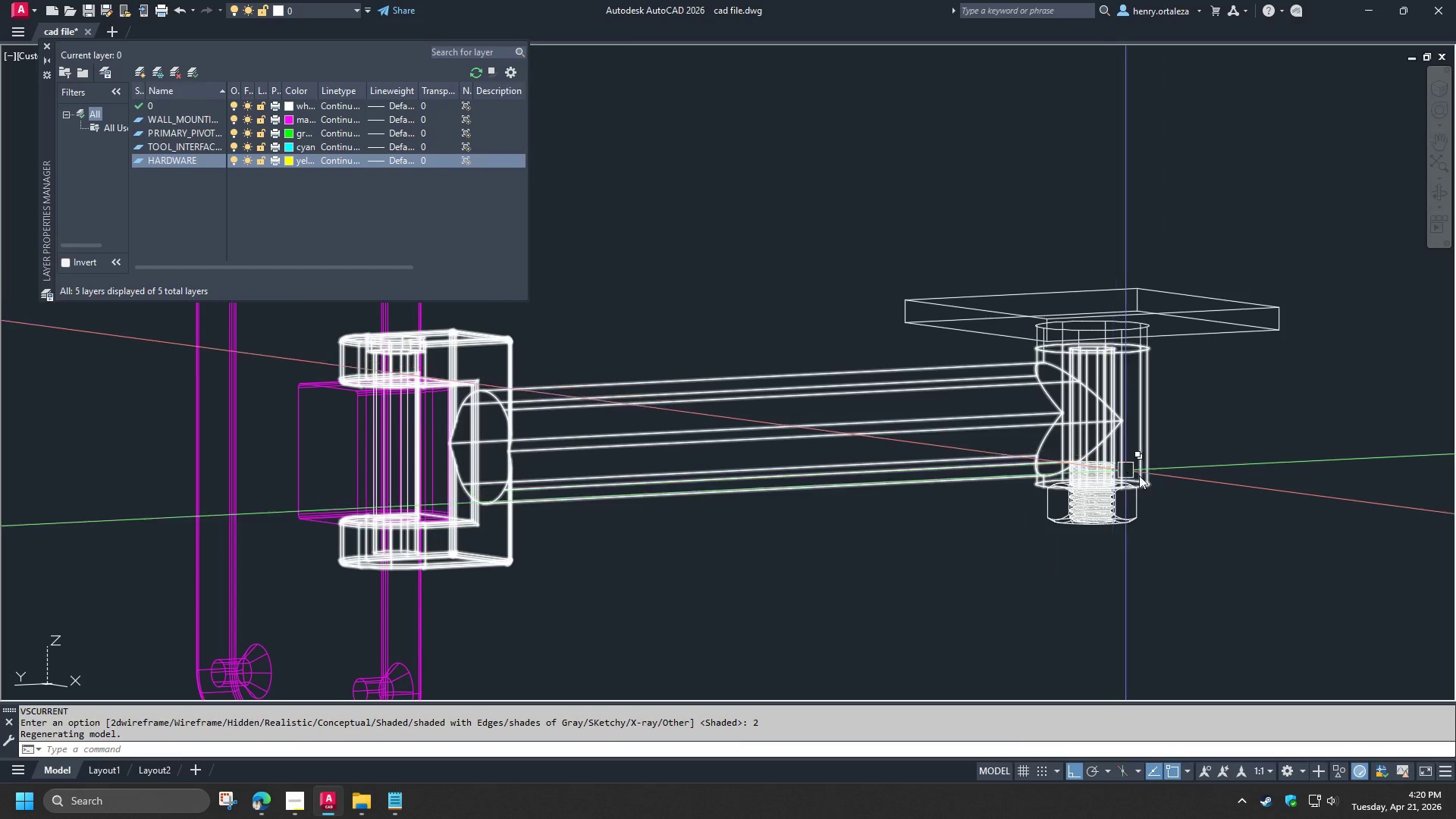 
scroll: coordinate [1179, 471], scroll_direction: up, amount: 1.0
 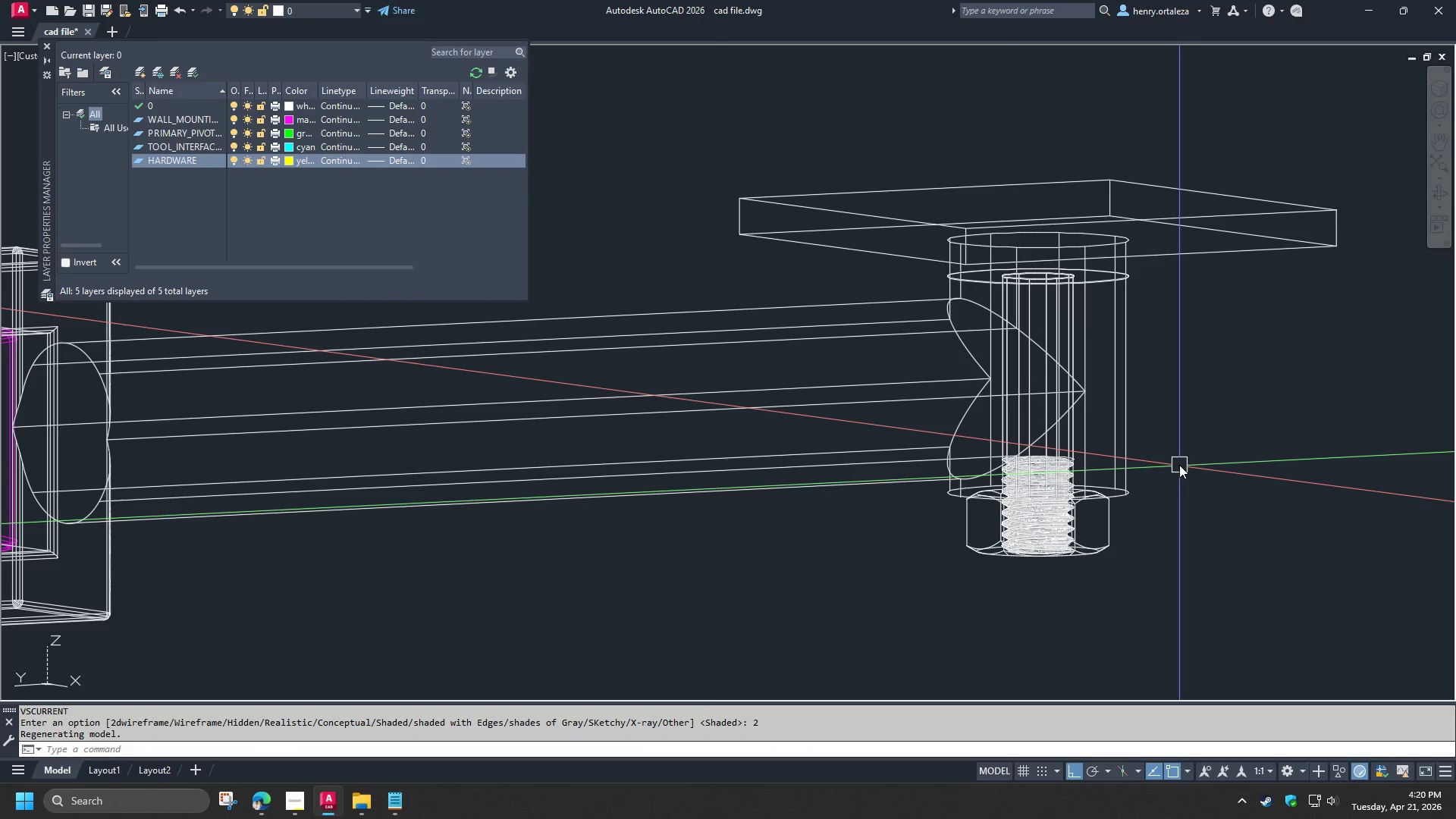 
type(FIL)
 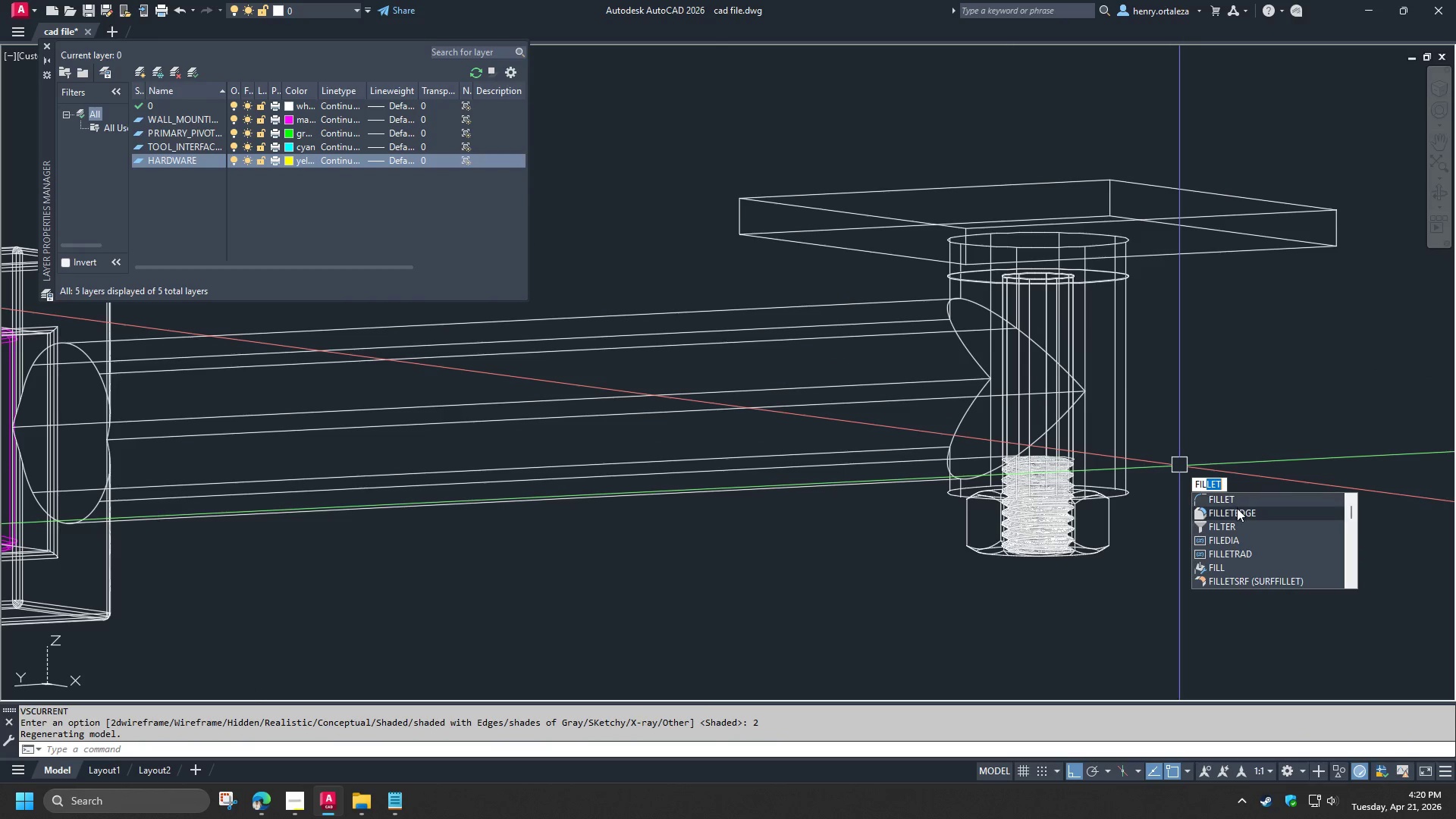 
left_click([1237, 510])
 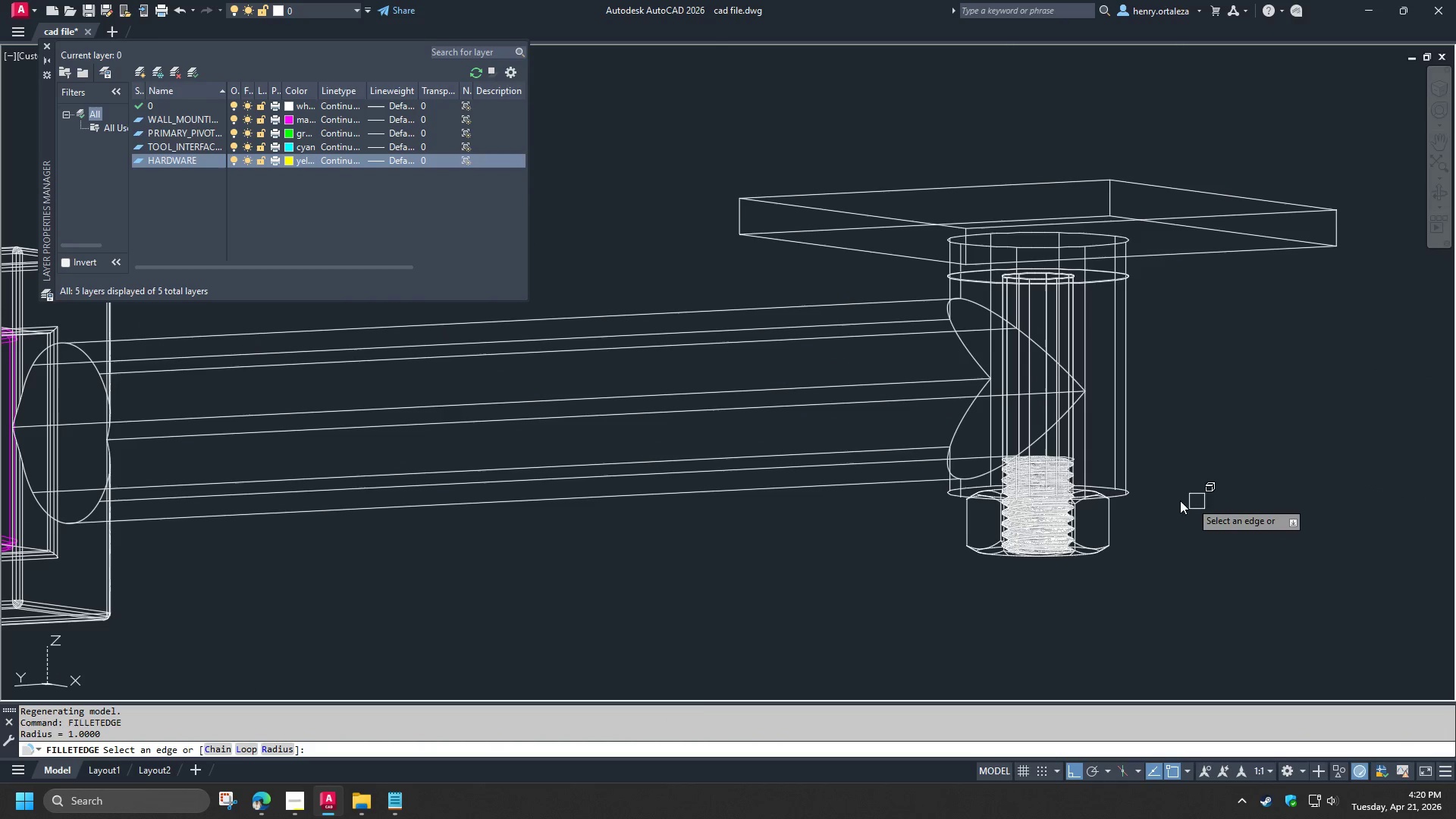 
scroll: coordinate [1151, 496], scroll_direction: up, amount: 2.0
 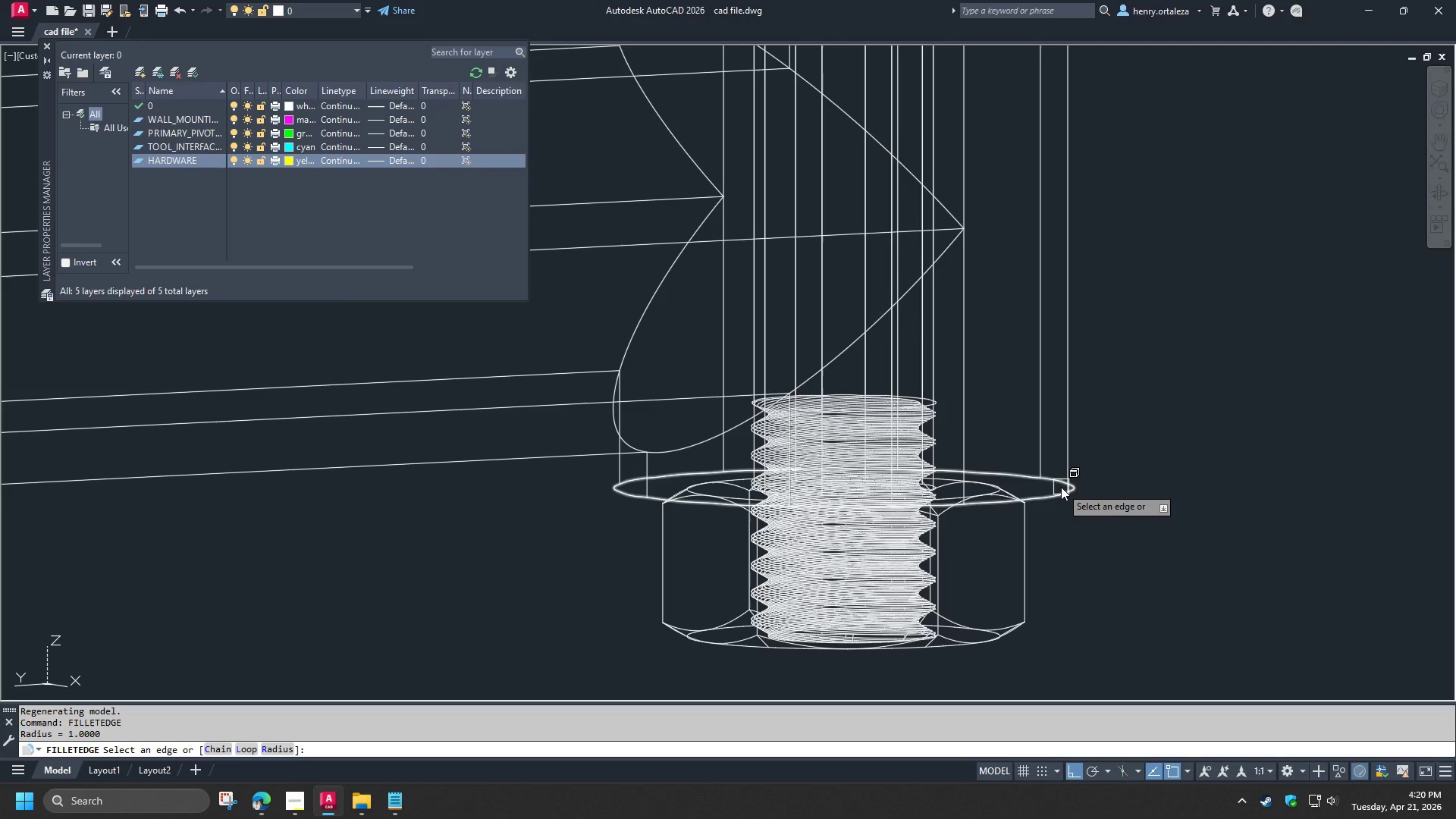 
left_click([1061, 487])
 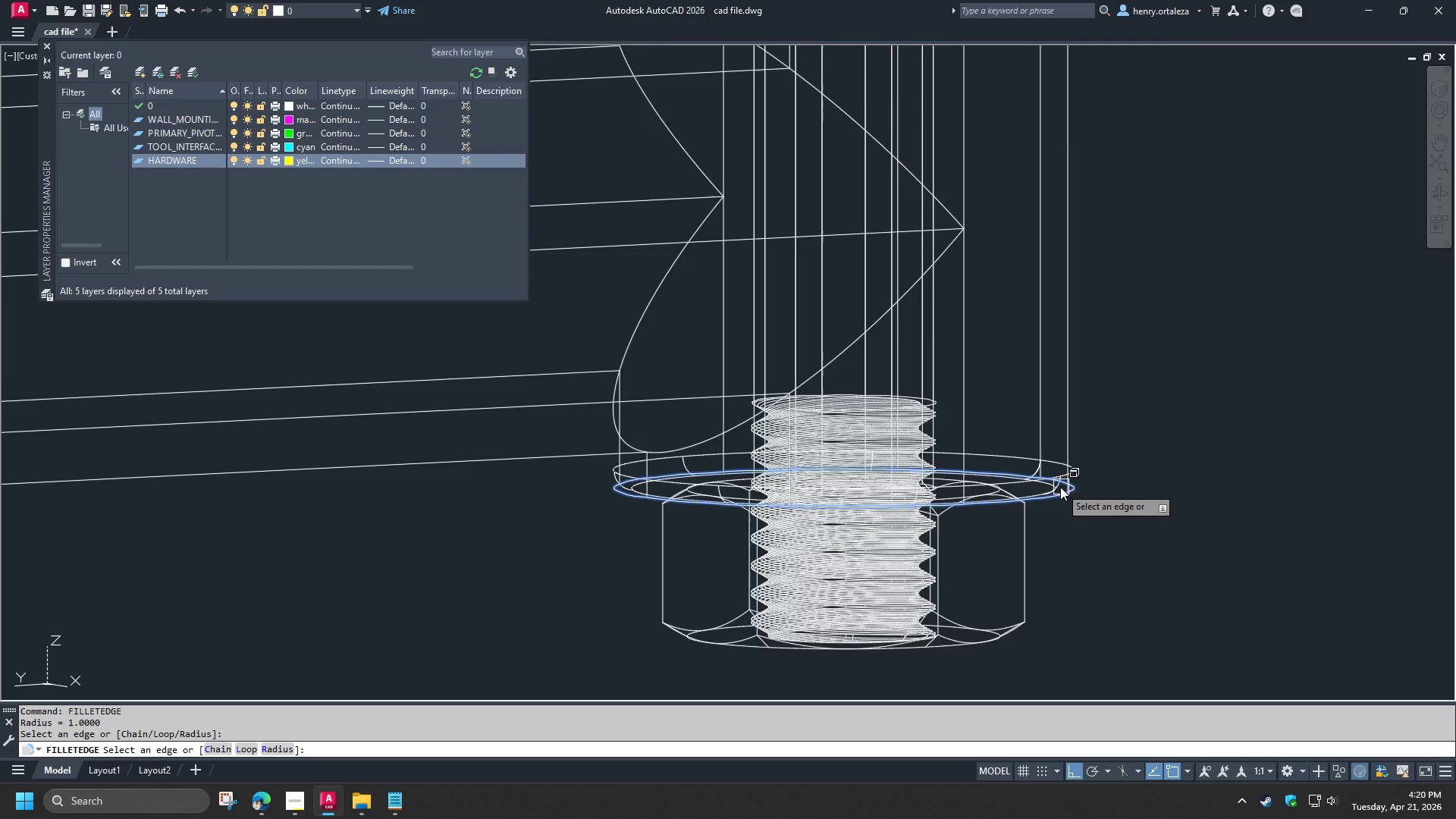 
scroll: coordinate [1059, 488], scroll_direction: down, amount: 1.0
 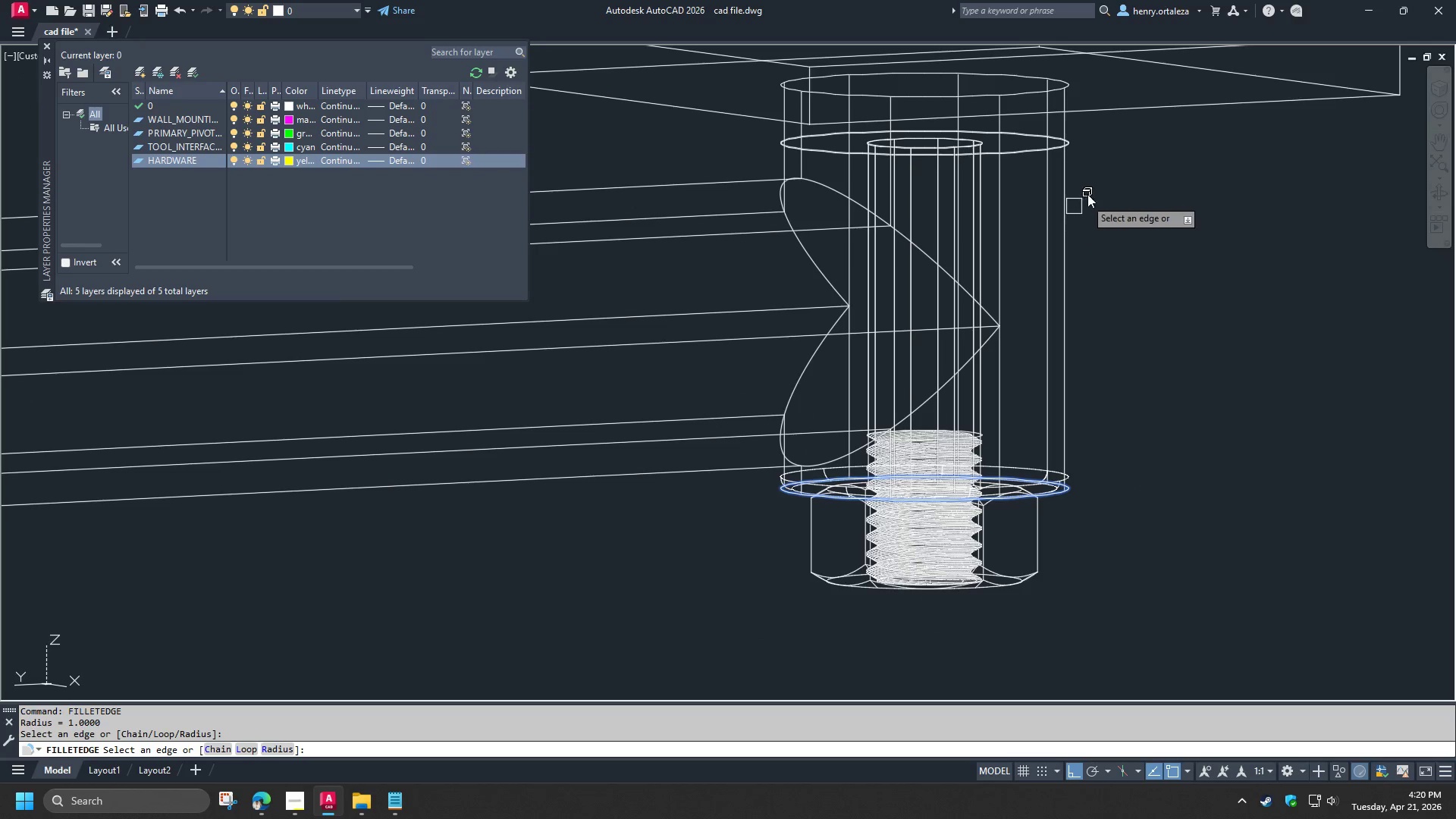 
scroll: coordinate [1051, 165], scroll_direction: up, amount: 8.0
 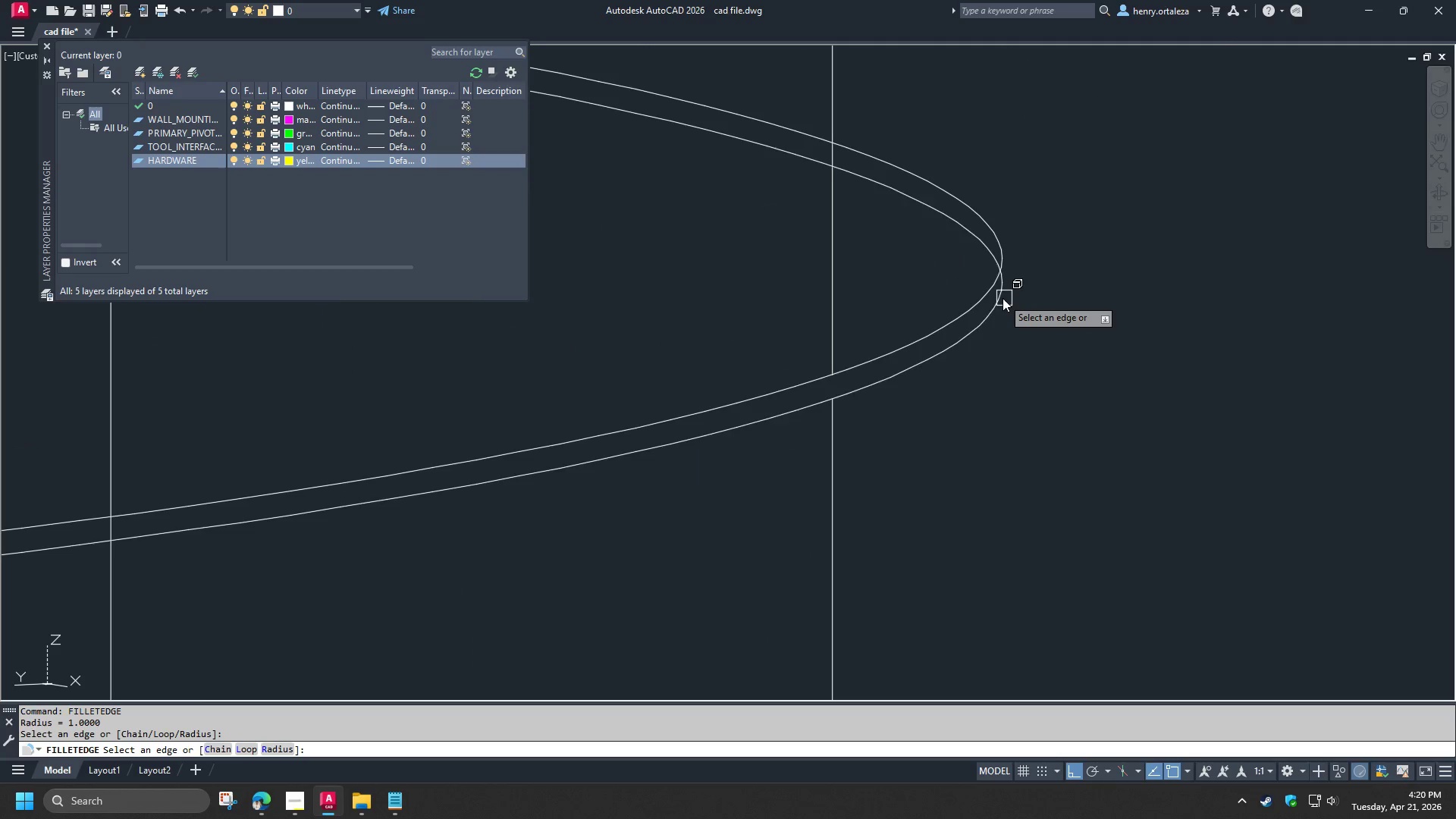 
left_click([1003, 298])
 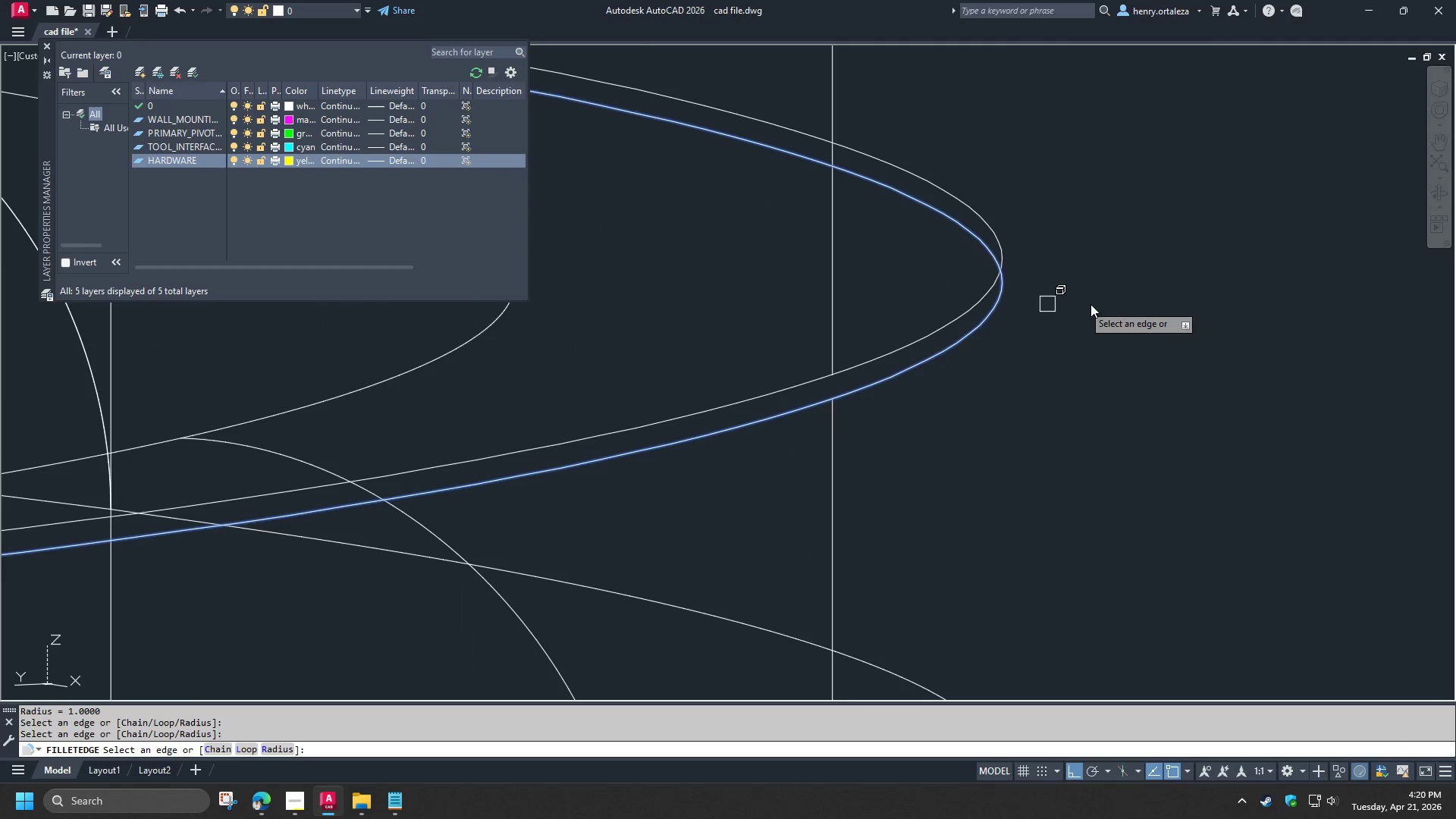 
key(Space)
 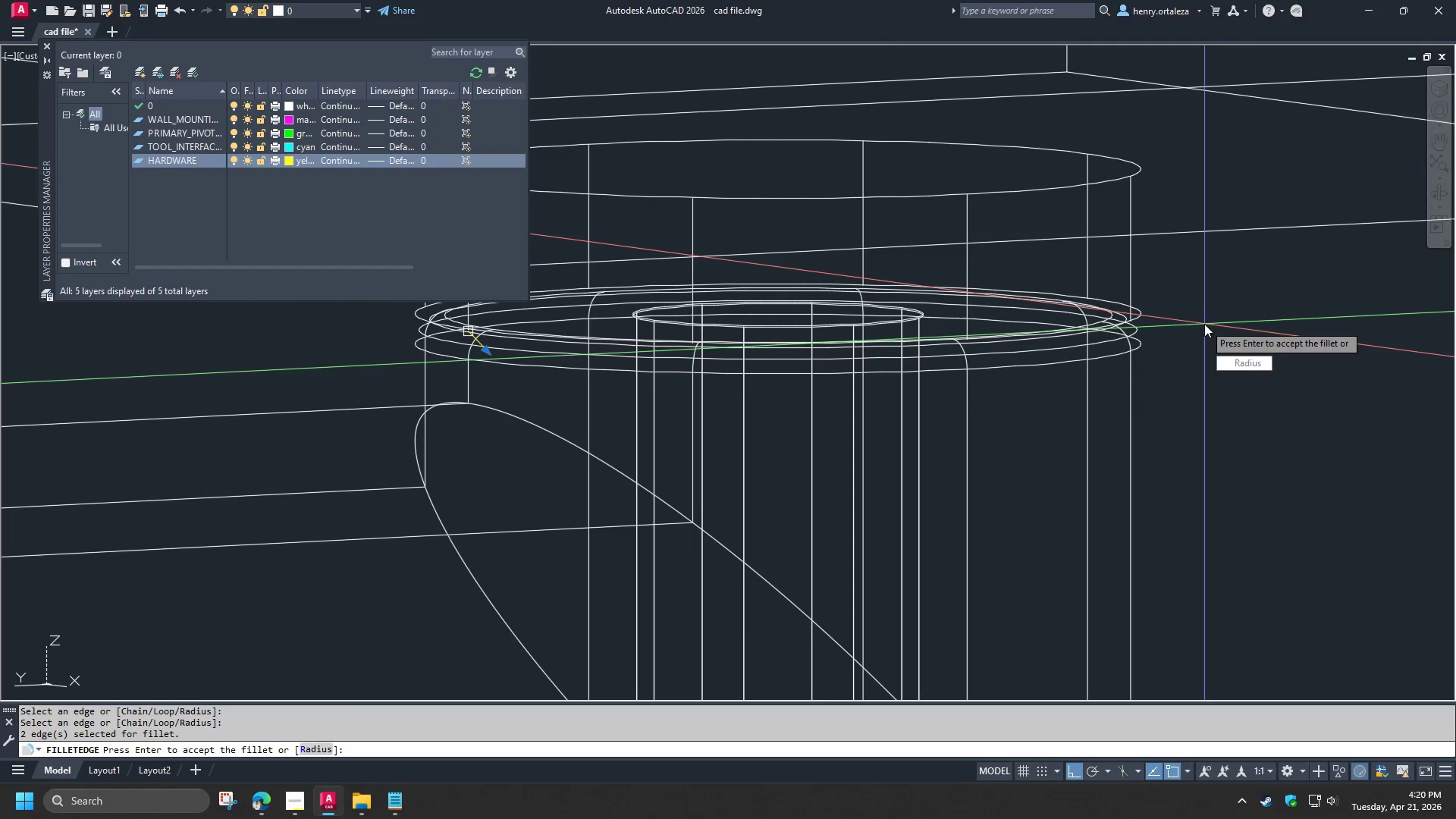 
scroll: coordinate [1171, 320], scroll_direction: down, amount: 7.0
 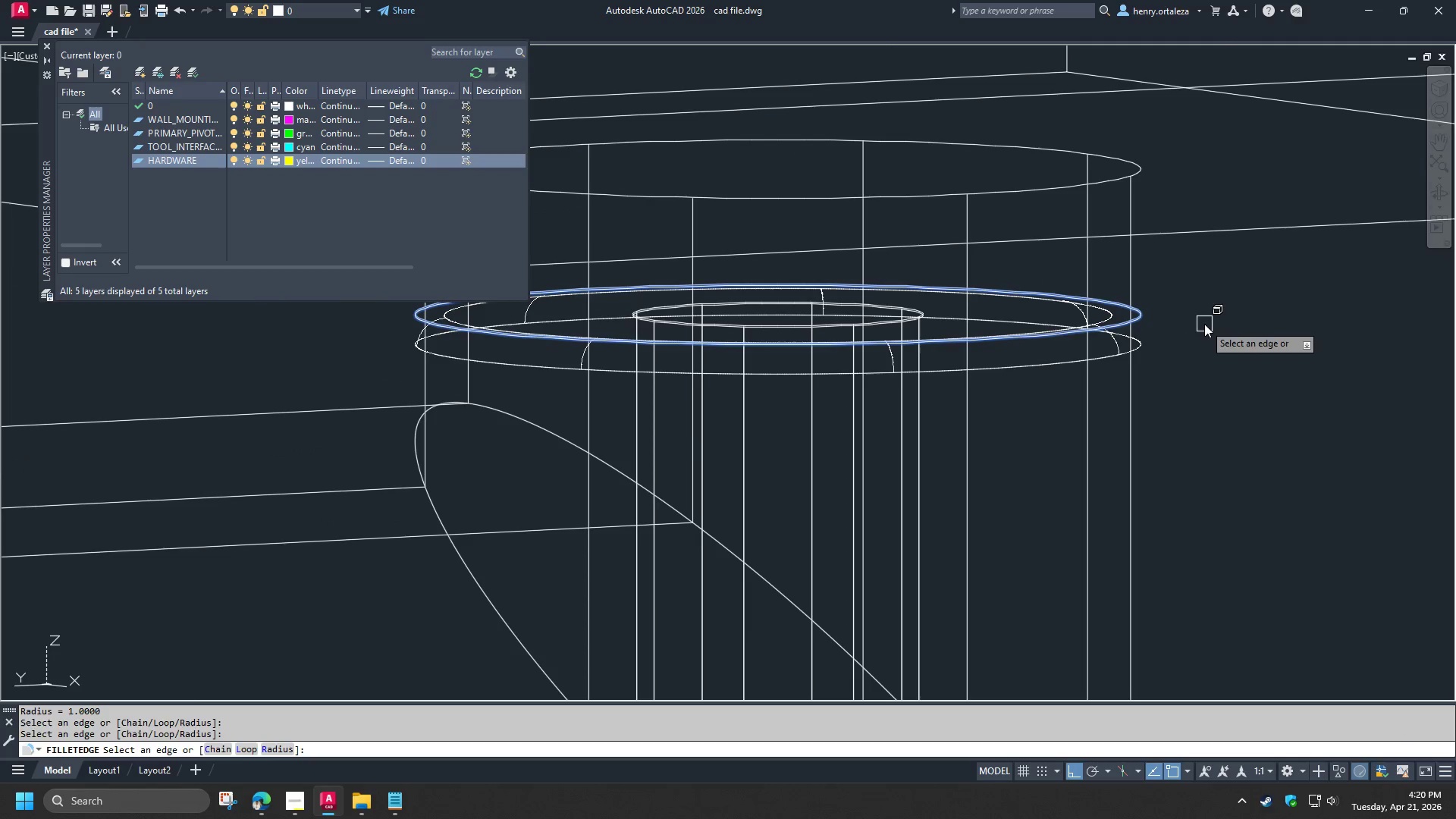 
key(Space)
 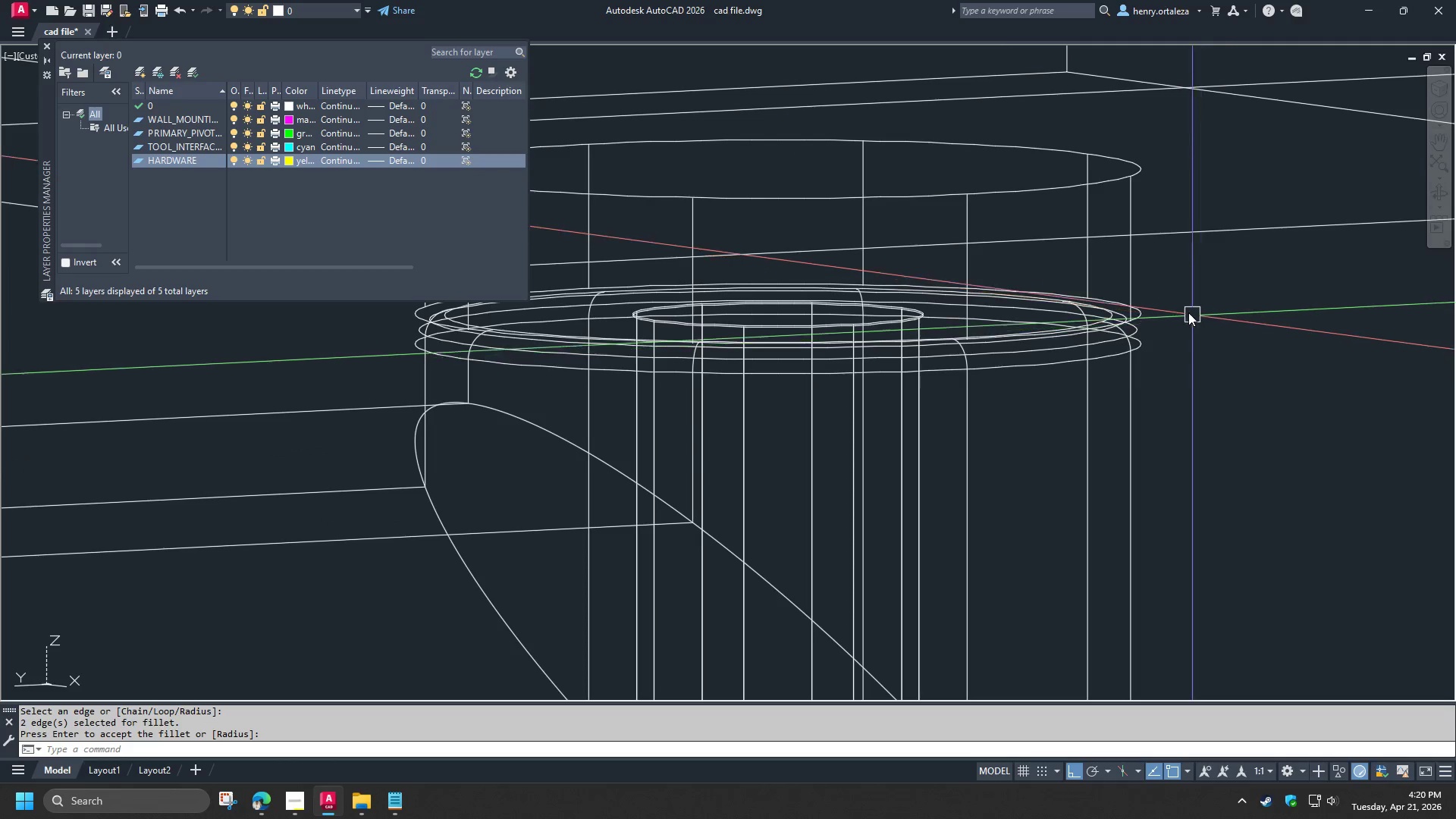 
scroll: coordinate [1188, 312], scroll_direction: down, amount: 2.0
 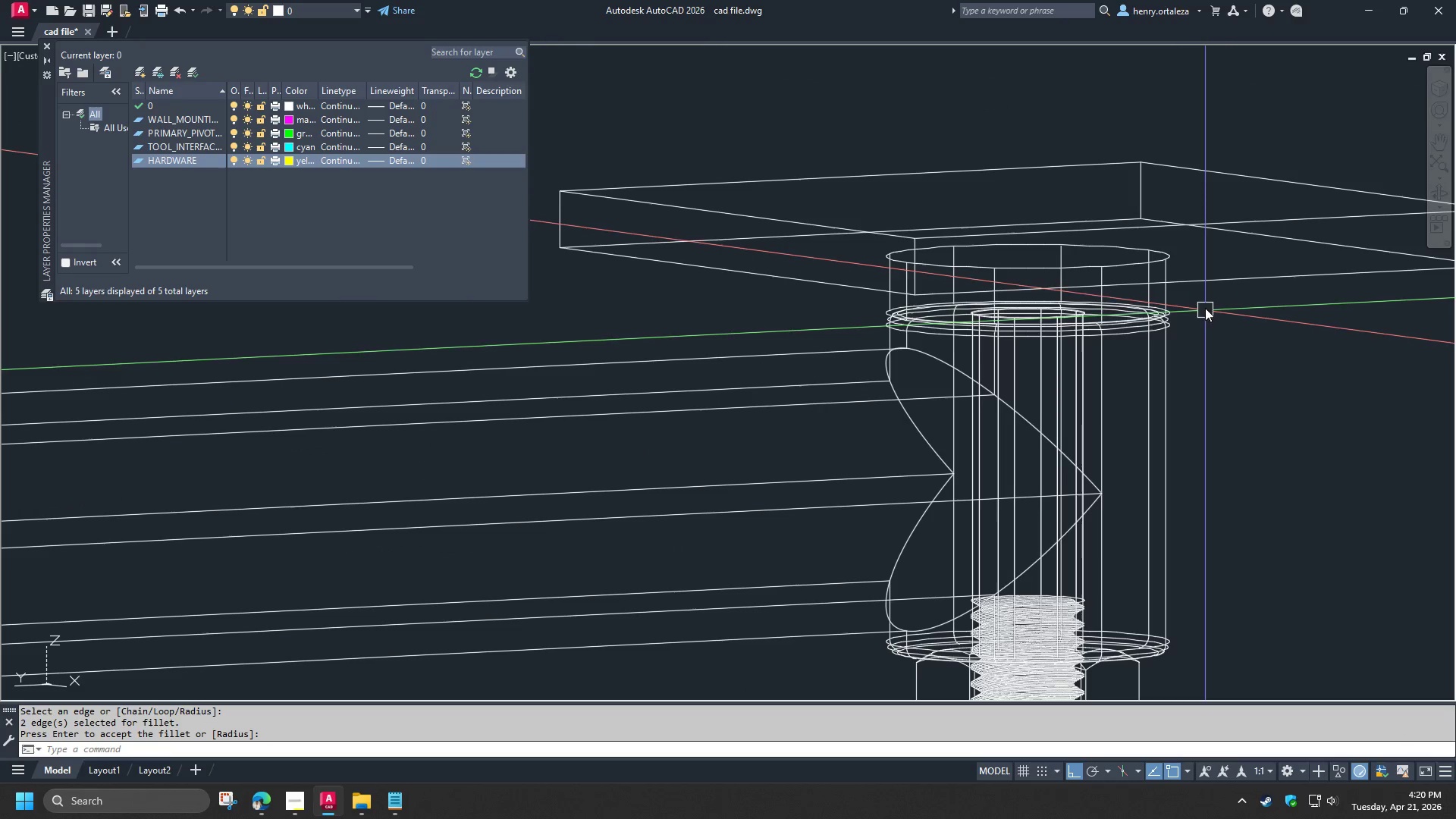 
key(Space)
 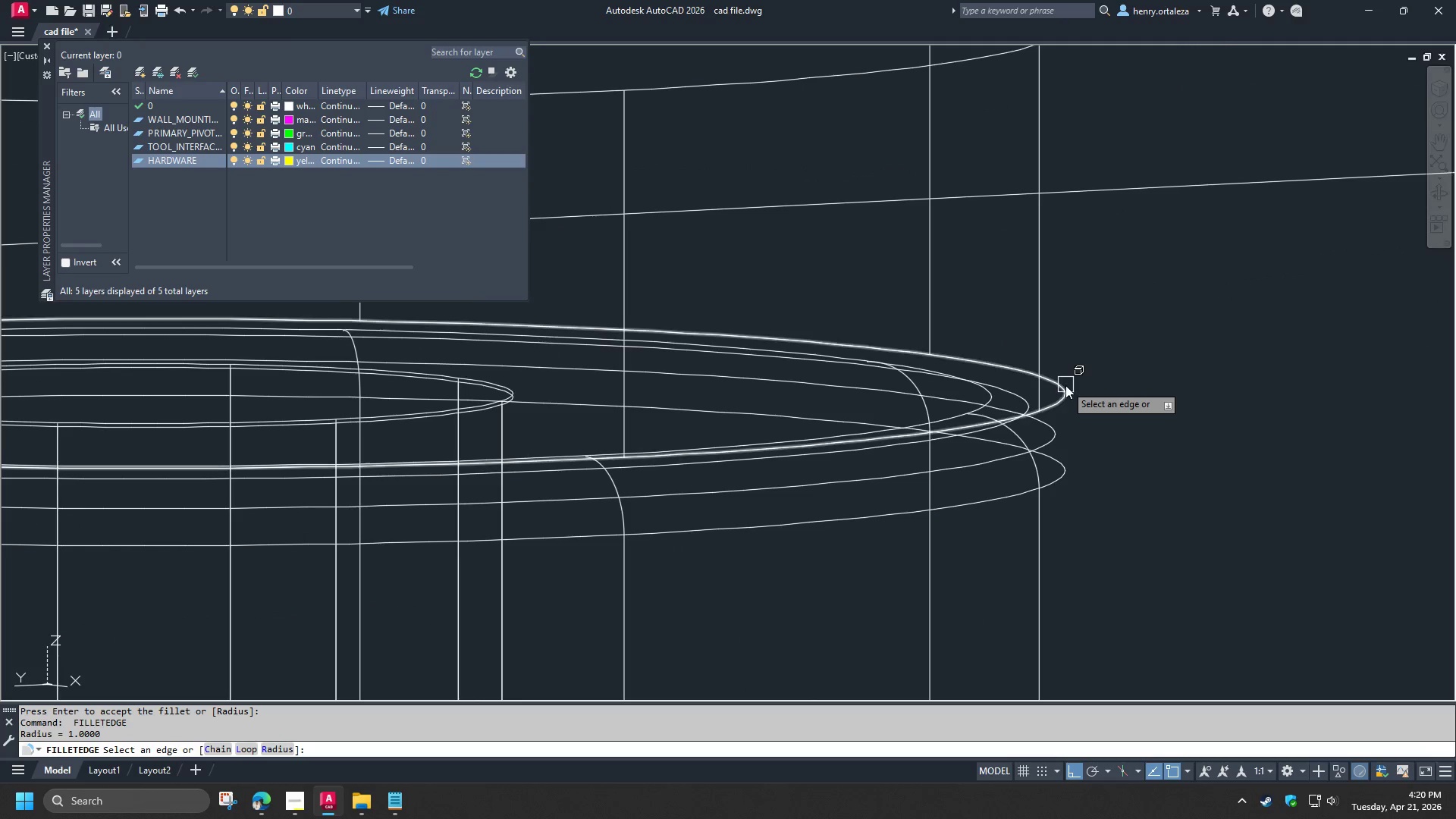 
scroll: coordinate [1180, 307], scroll_direction: up, amount: 4.0
 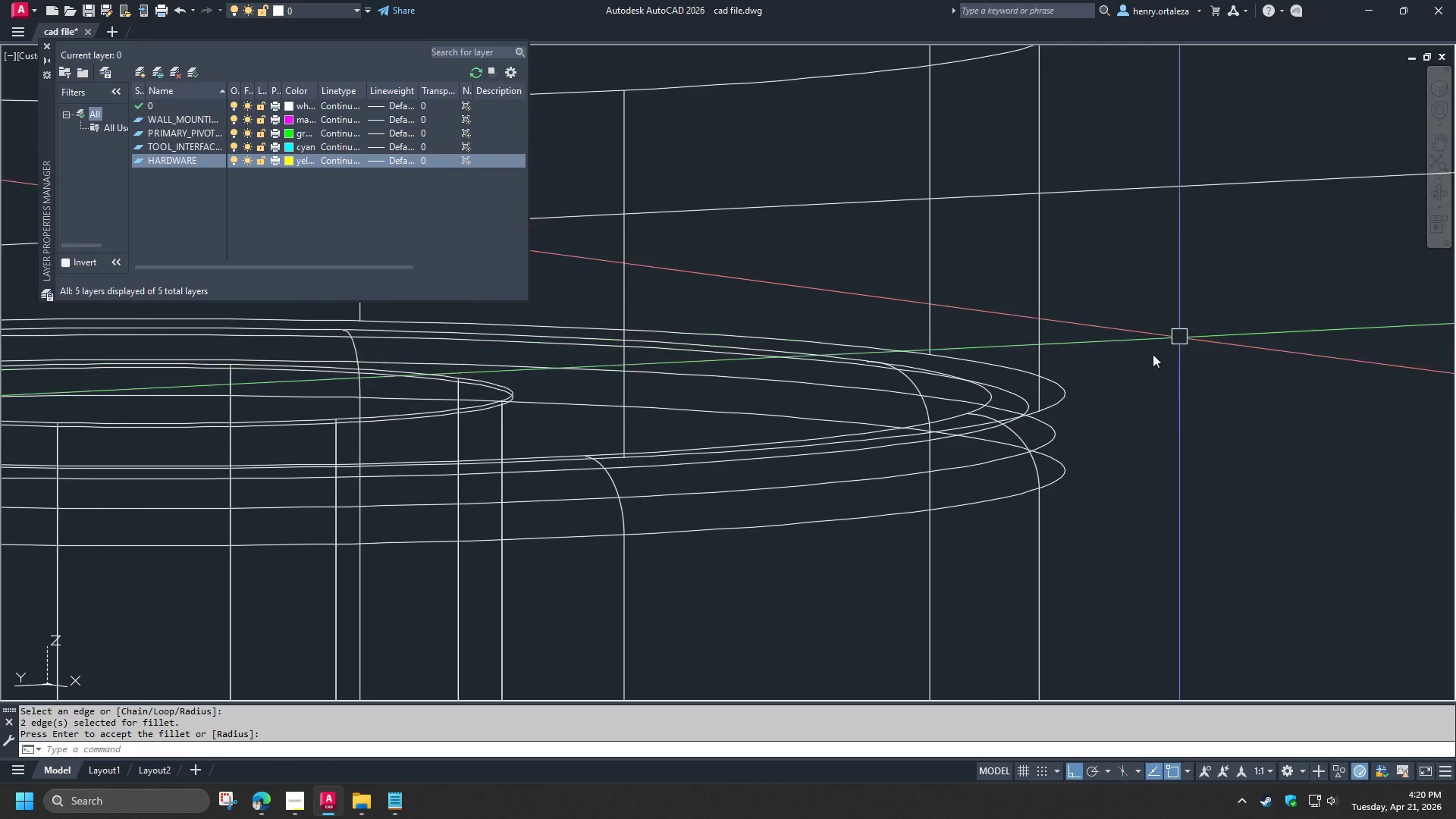 
left_click([1061, 387])
 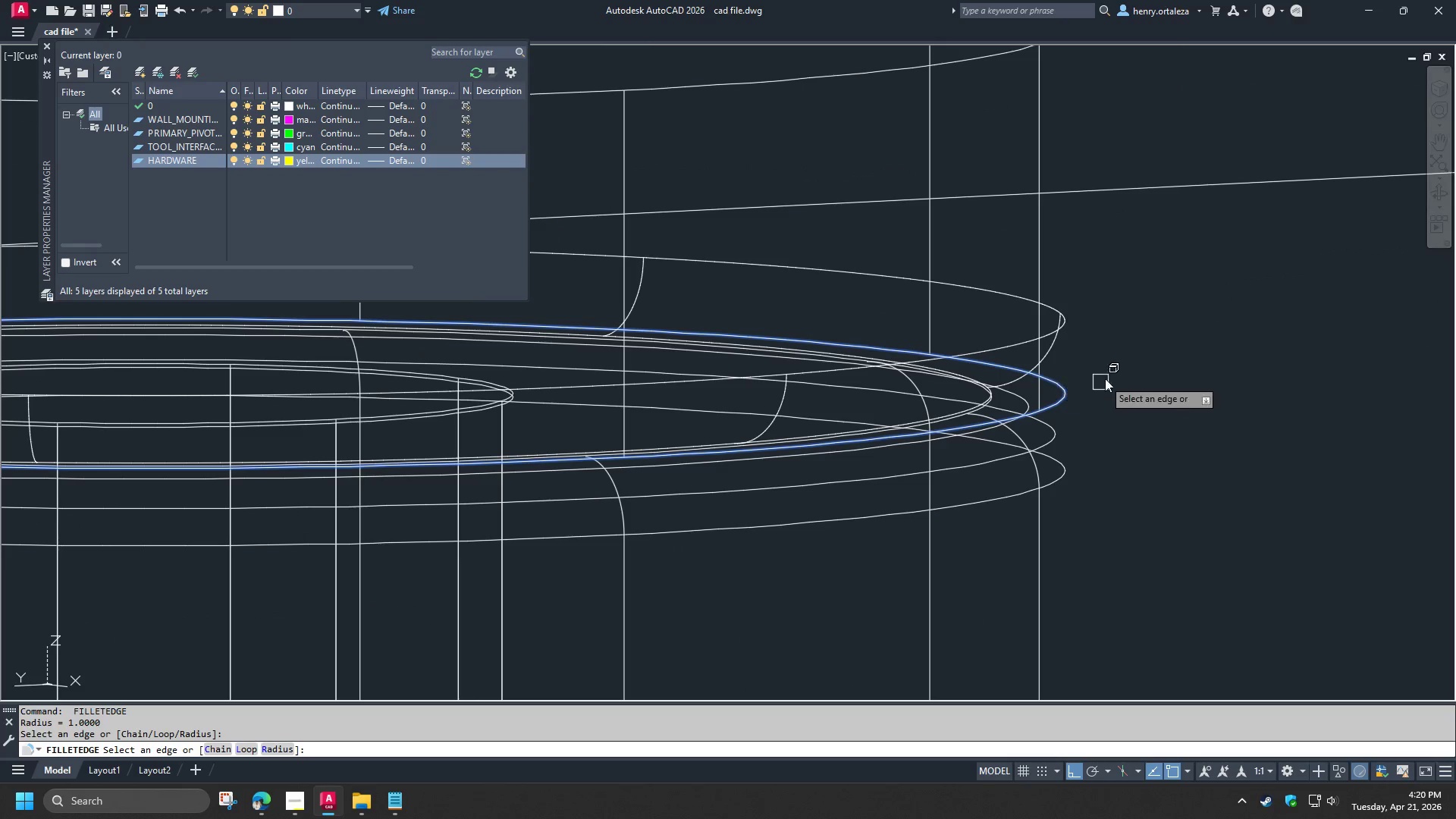 
scroll: coordinate [1129, 384], scroll_direction: down, amount: 5.0
 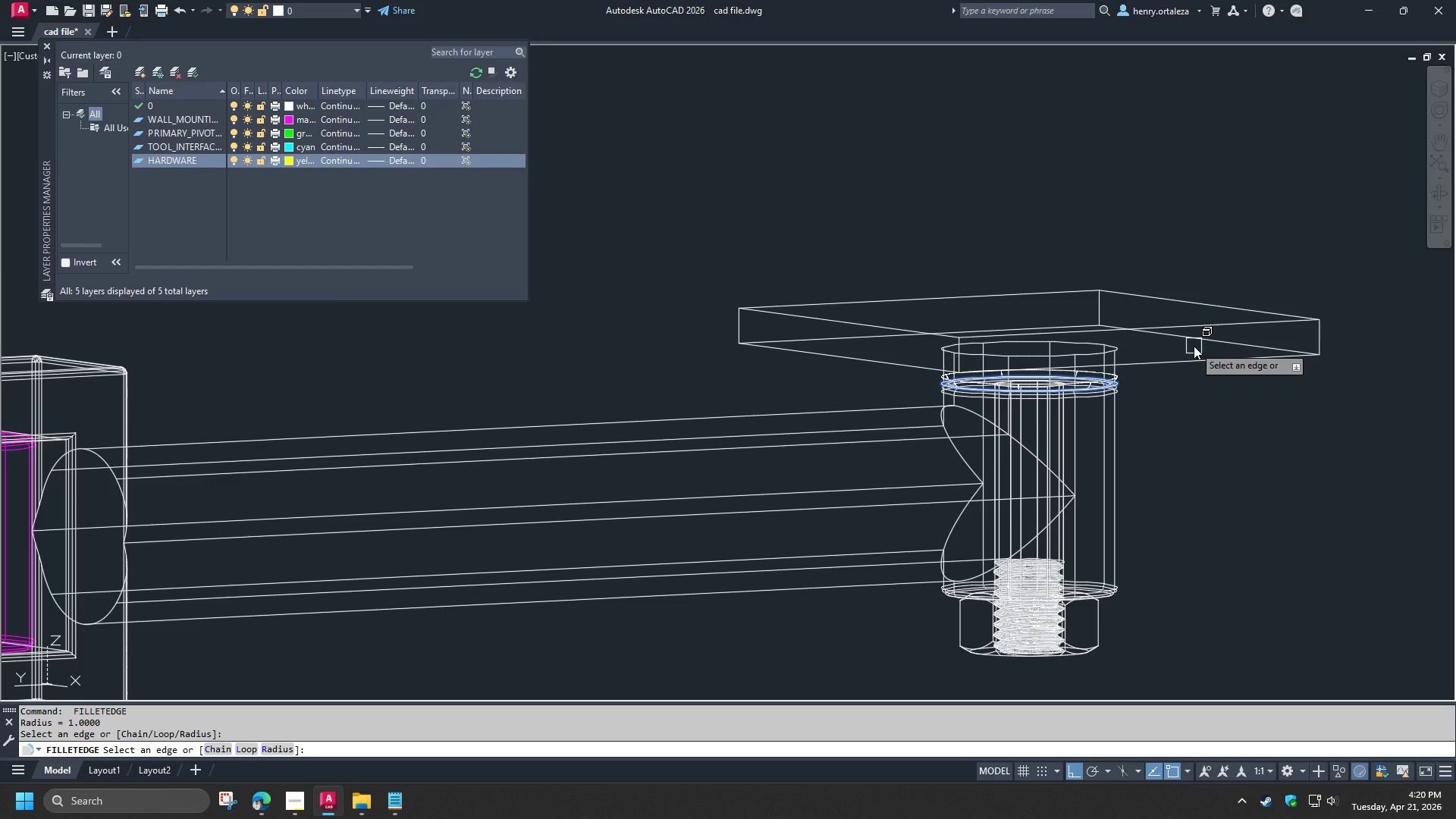 
key(Space)
 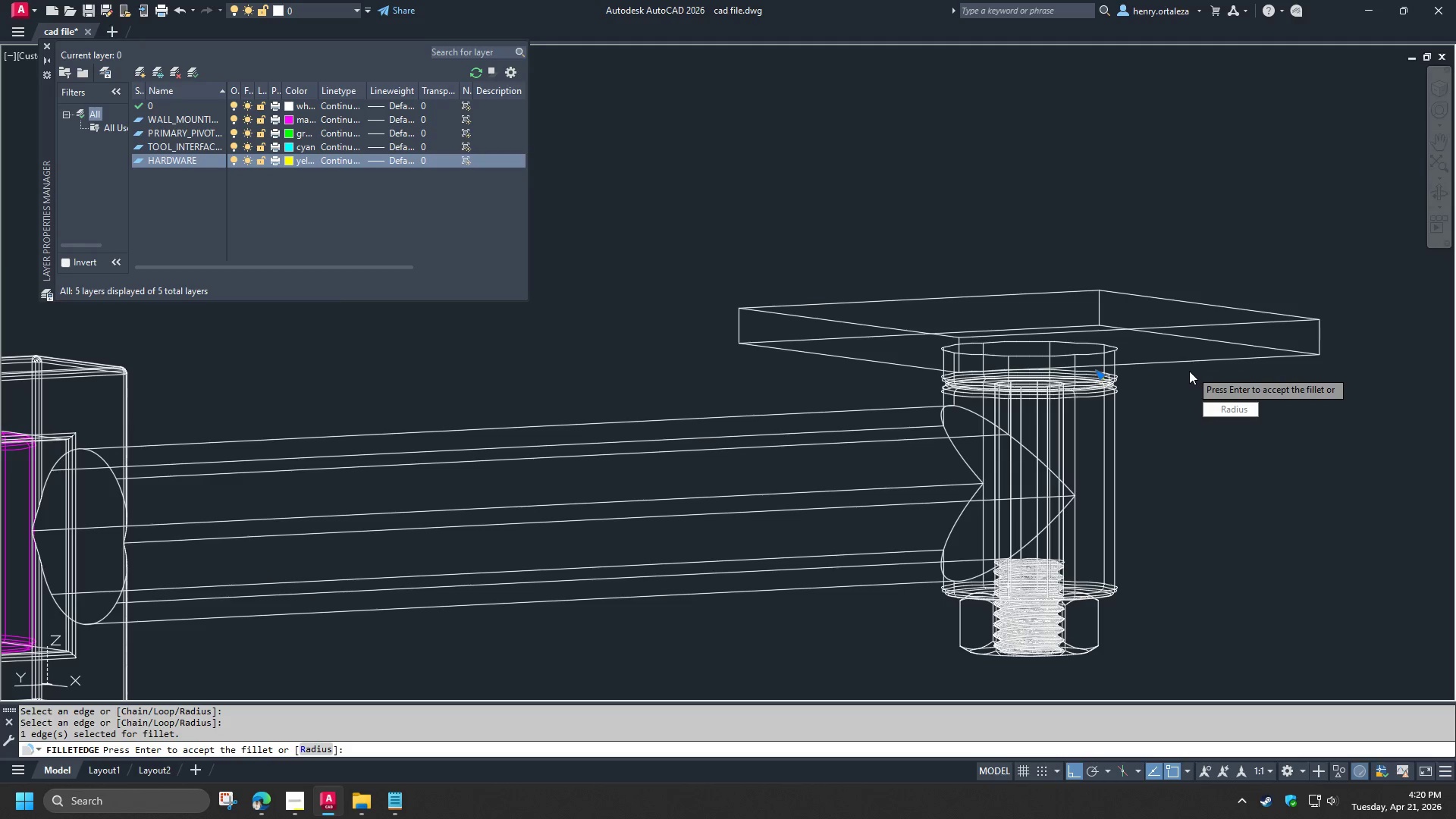 
key(Space)
 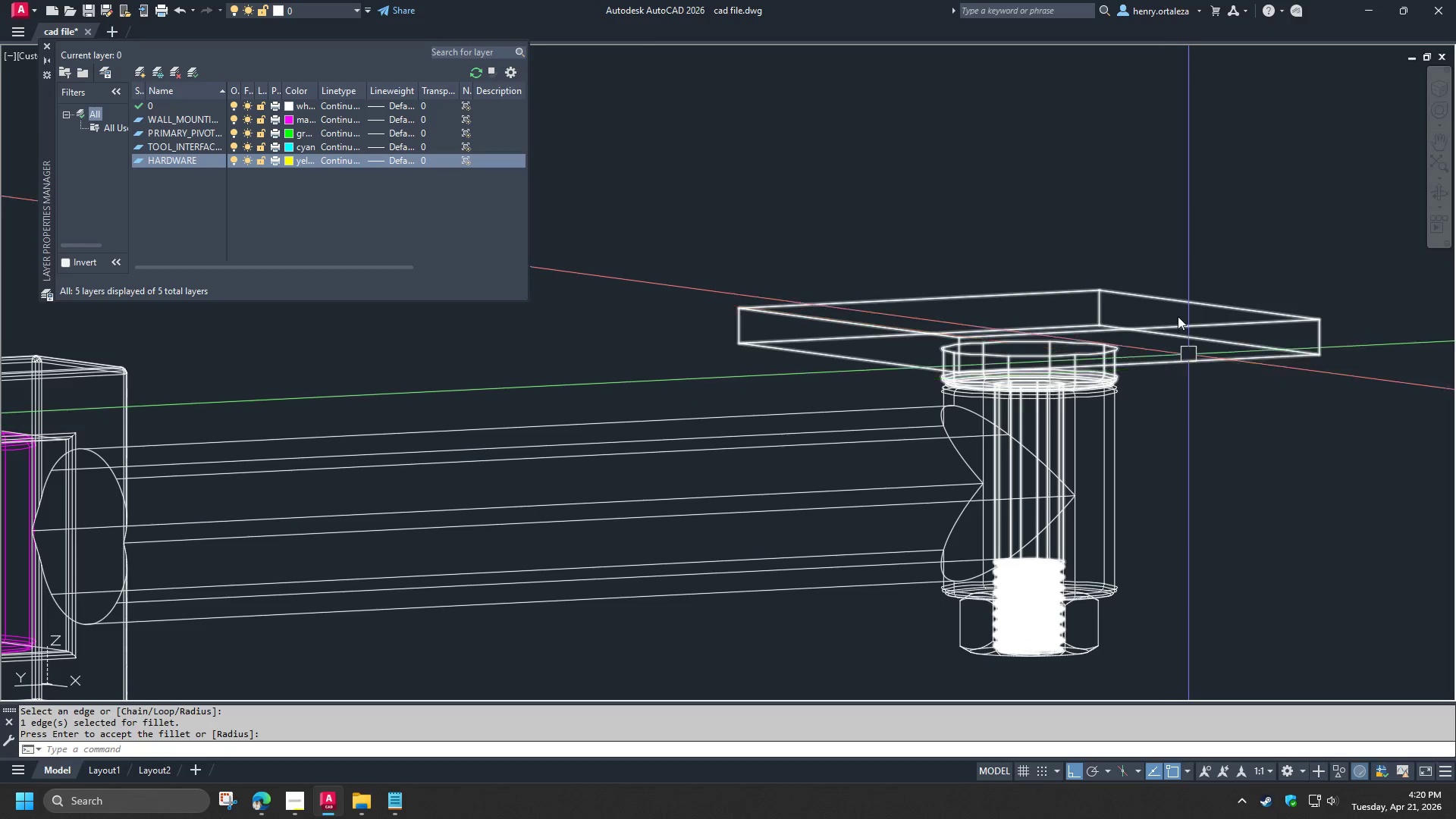 
hold_key(key=ShiftLeft, duration=1.5)
 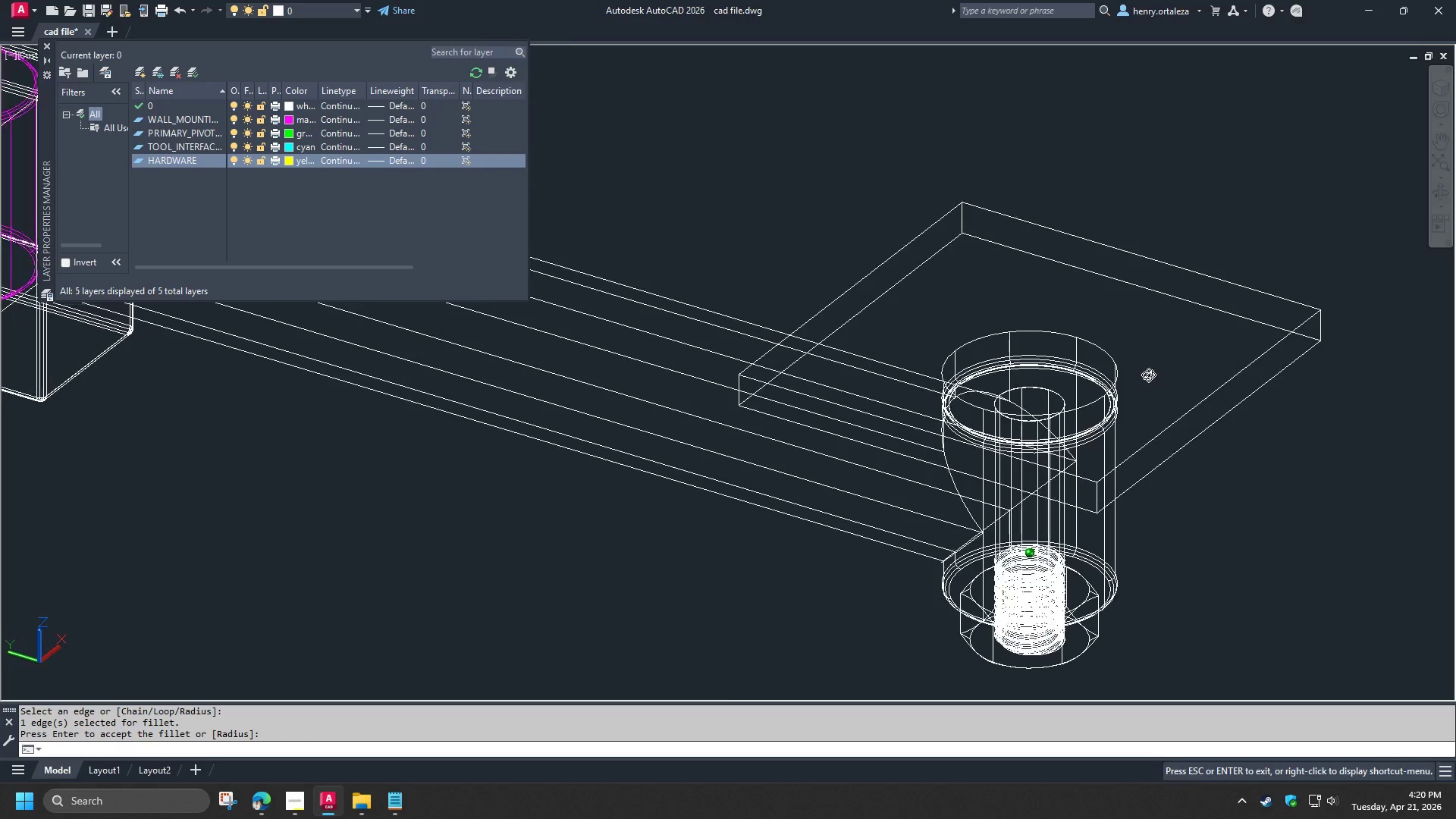 
key(Shift+ShiftLeft)
 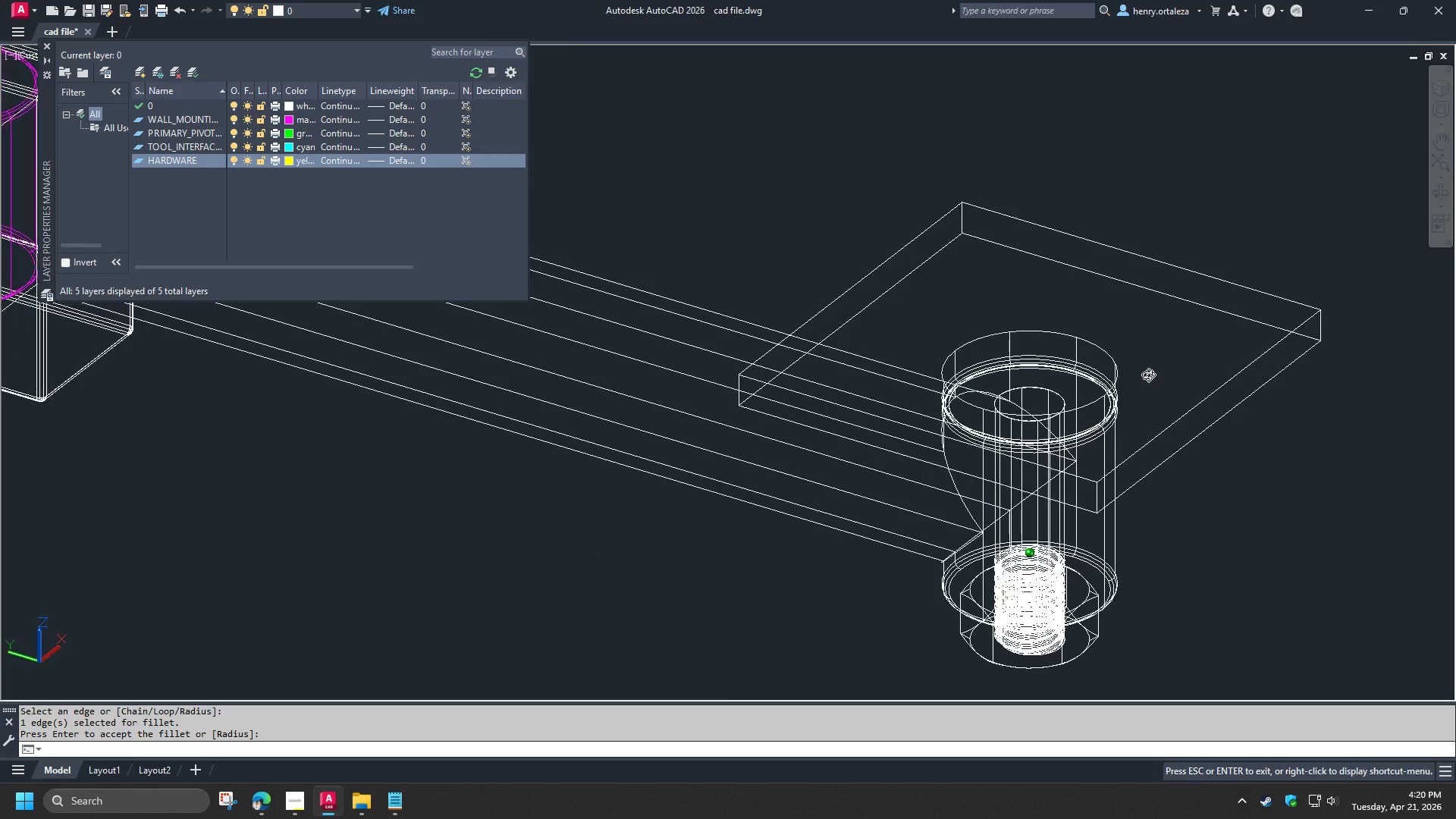 
key(Shift+ShiftLeft)
 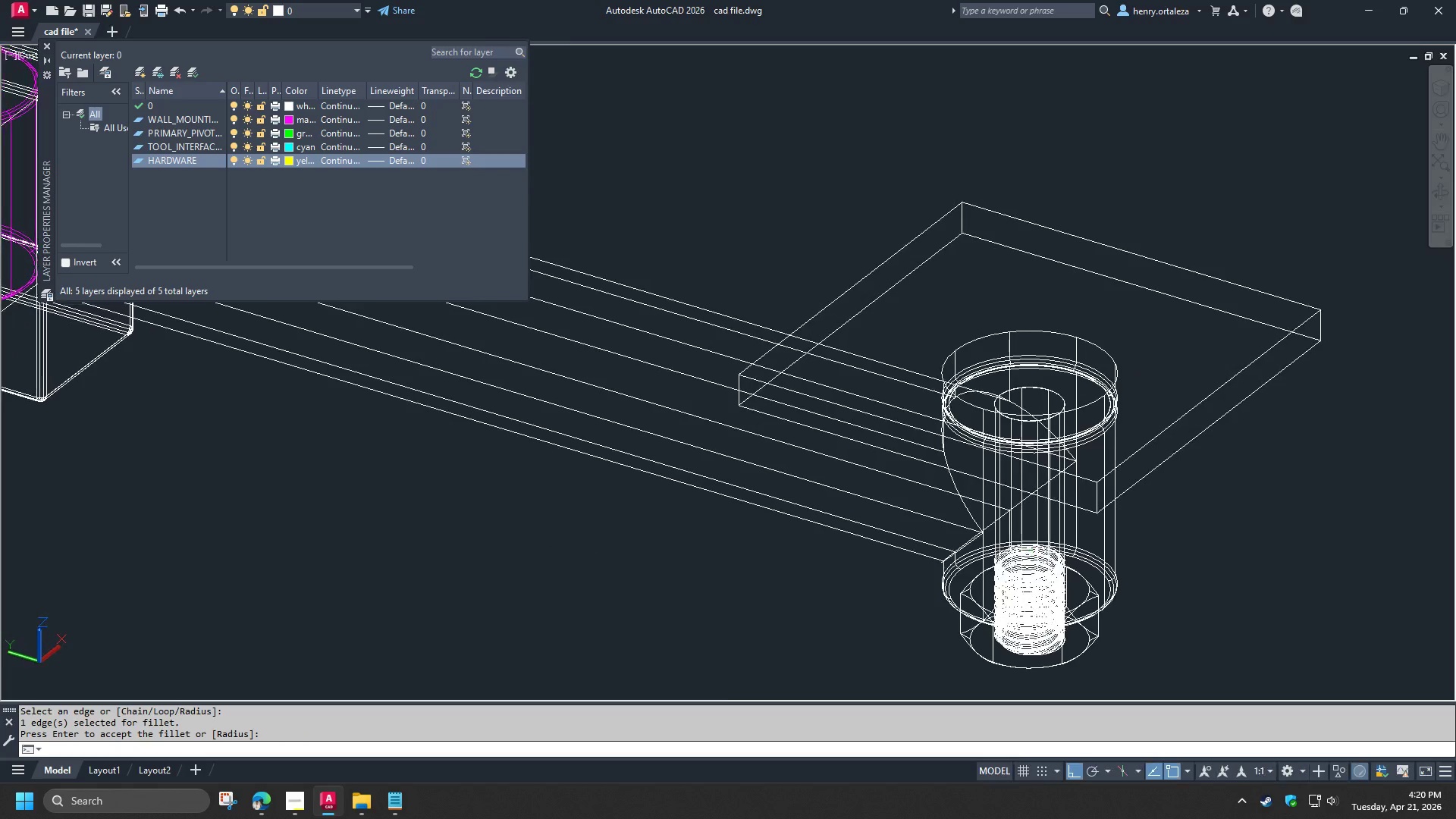 
key(Shift+ShiftLeft)
 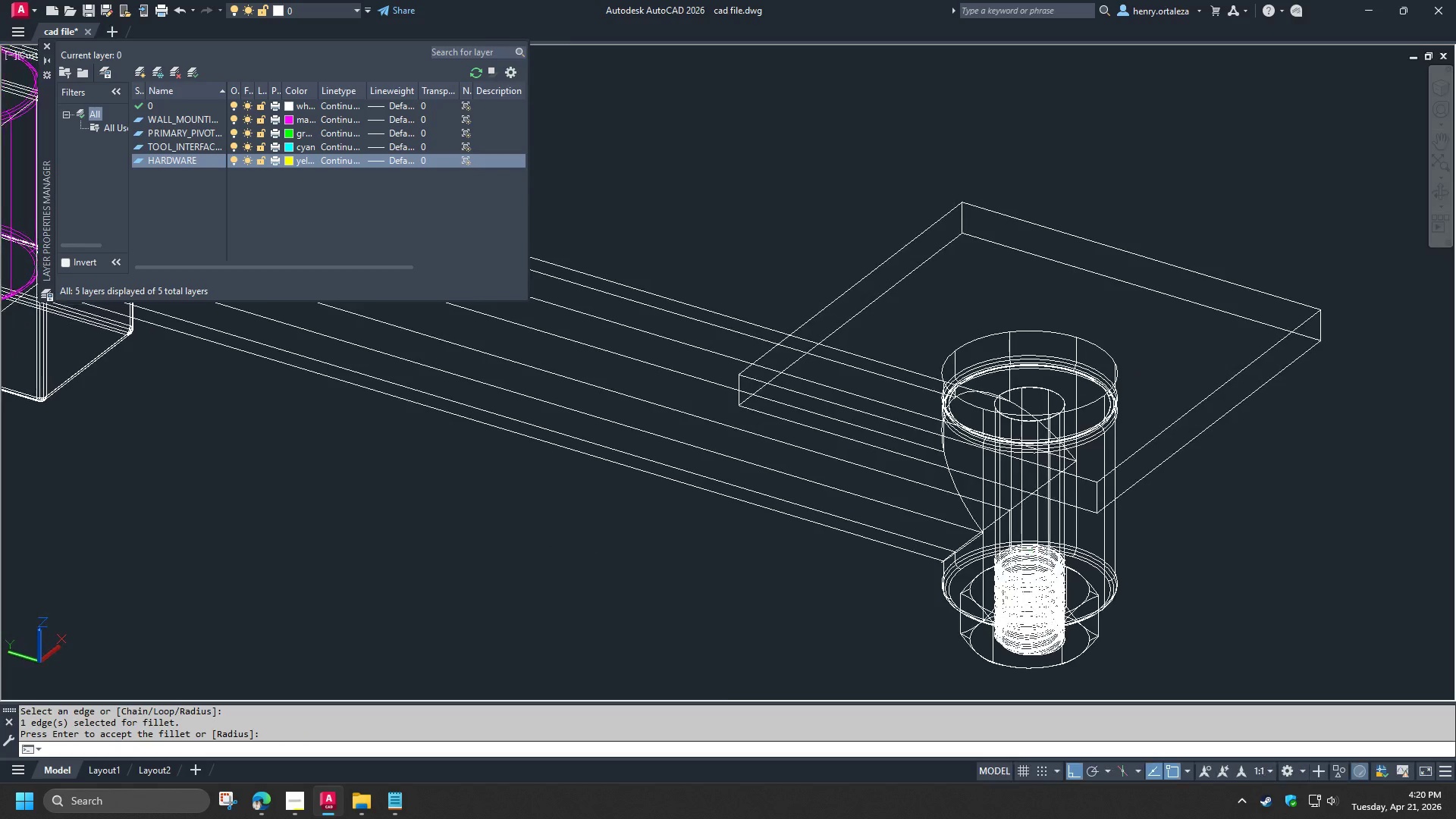 
key(Shift+ShiftLeft)
 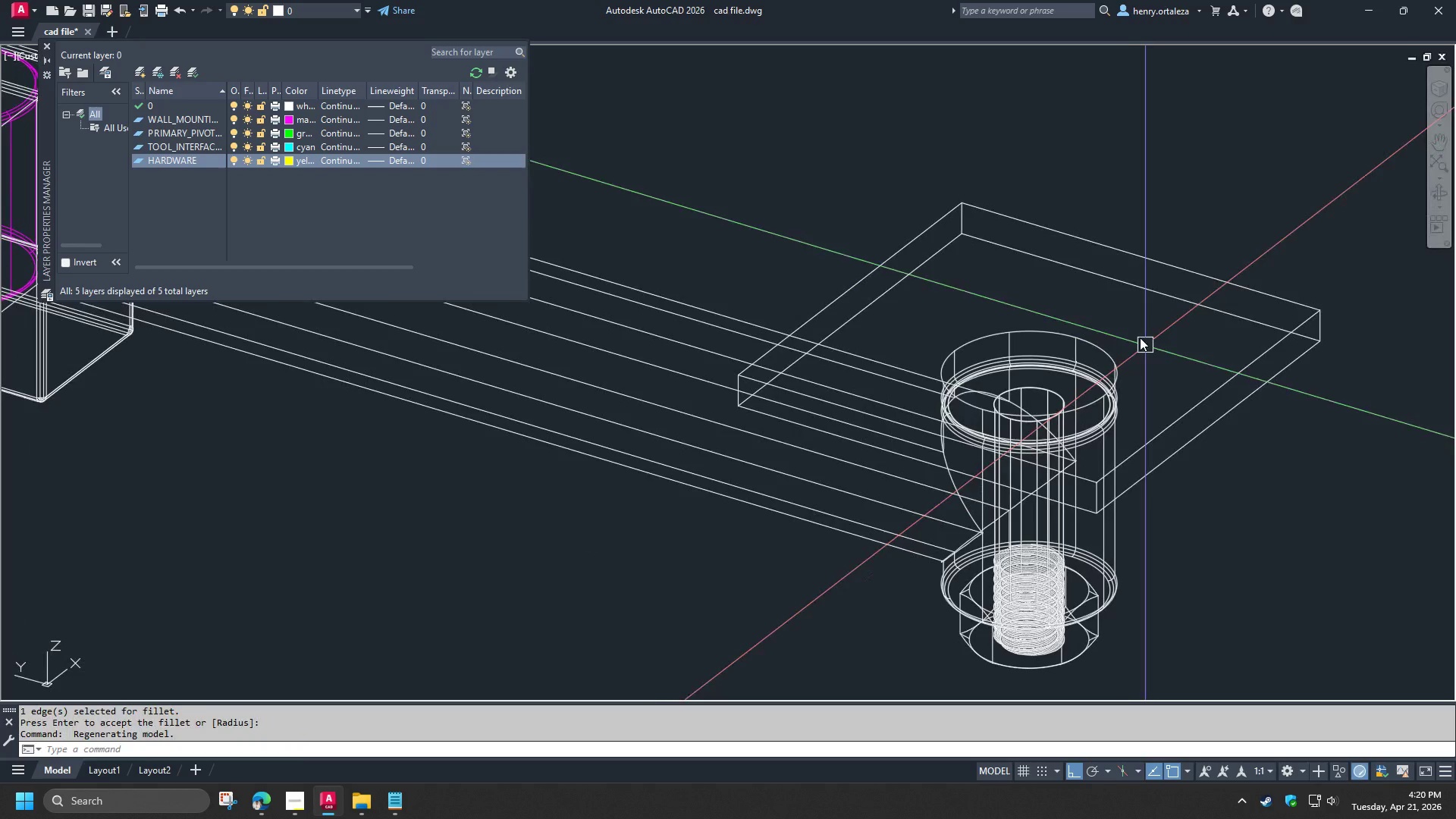 
key(Space)
 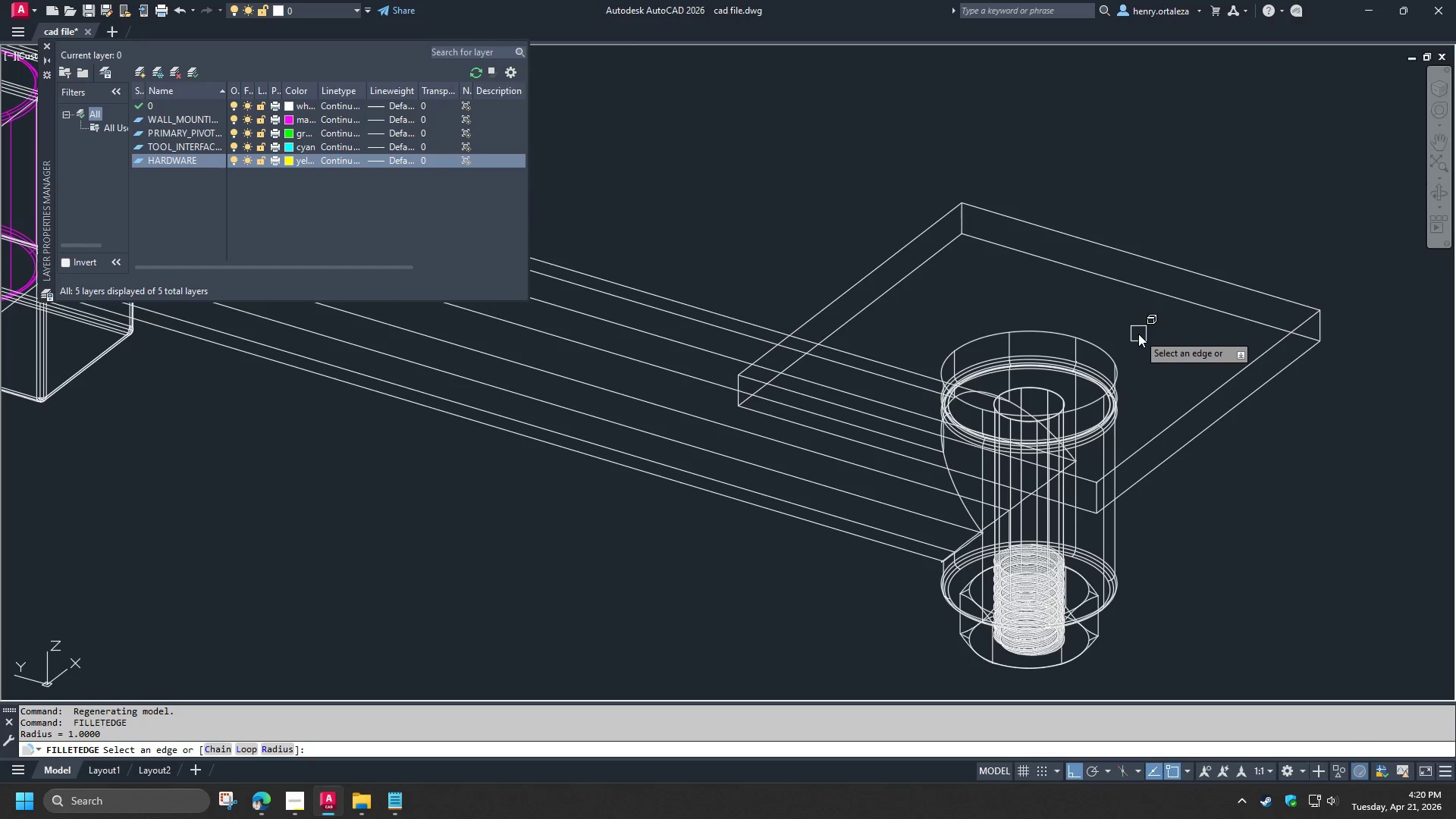 
key(C)
 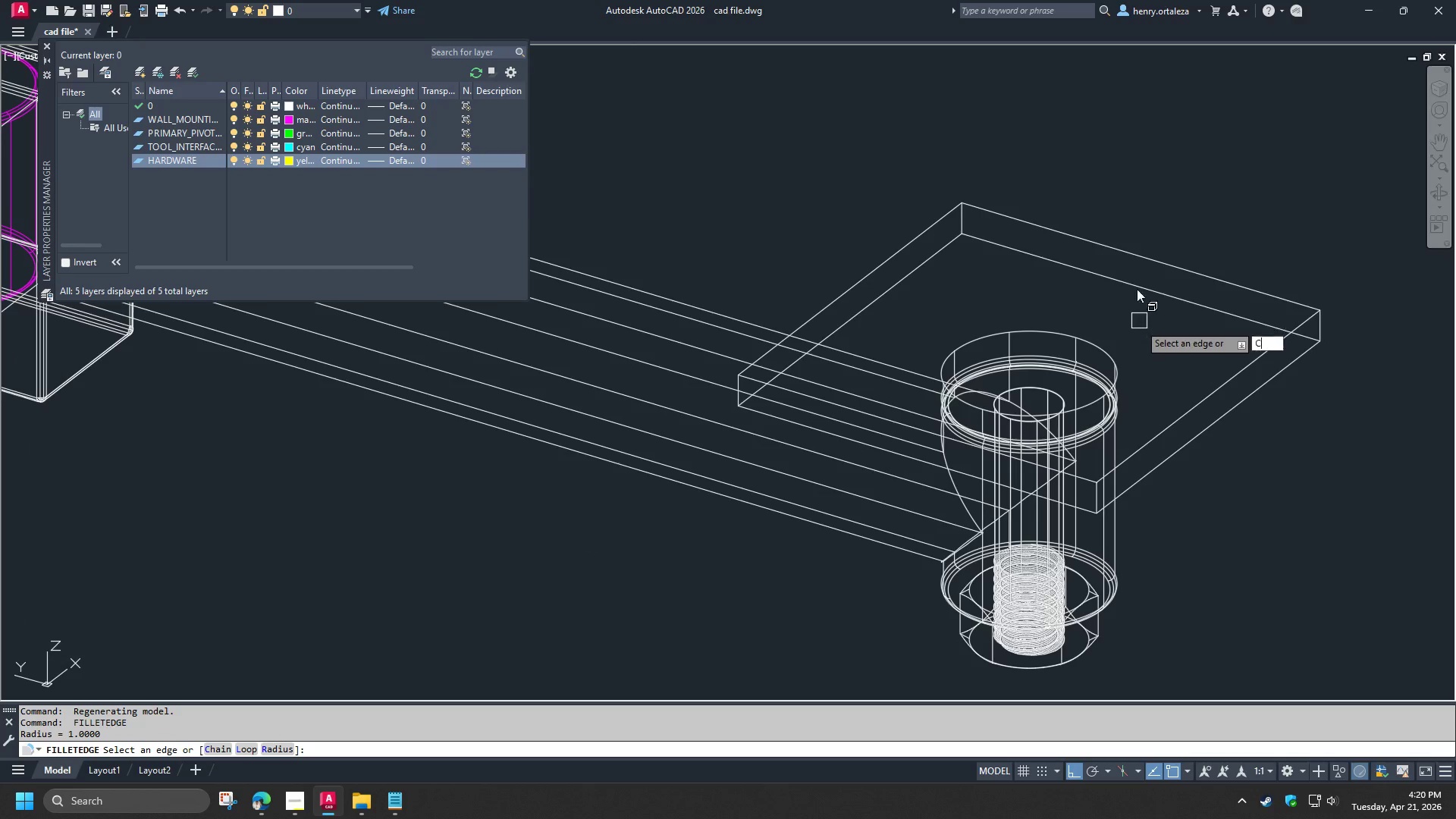 
key(Space)
 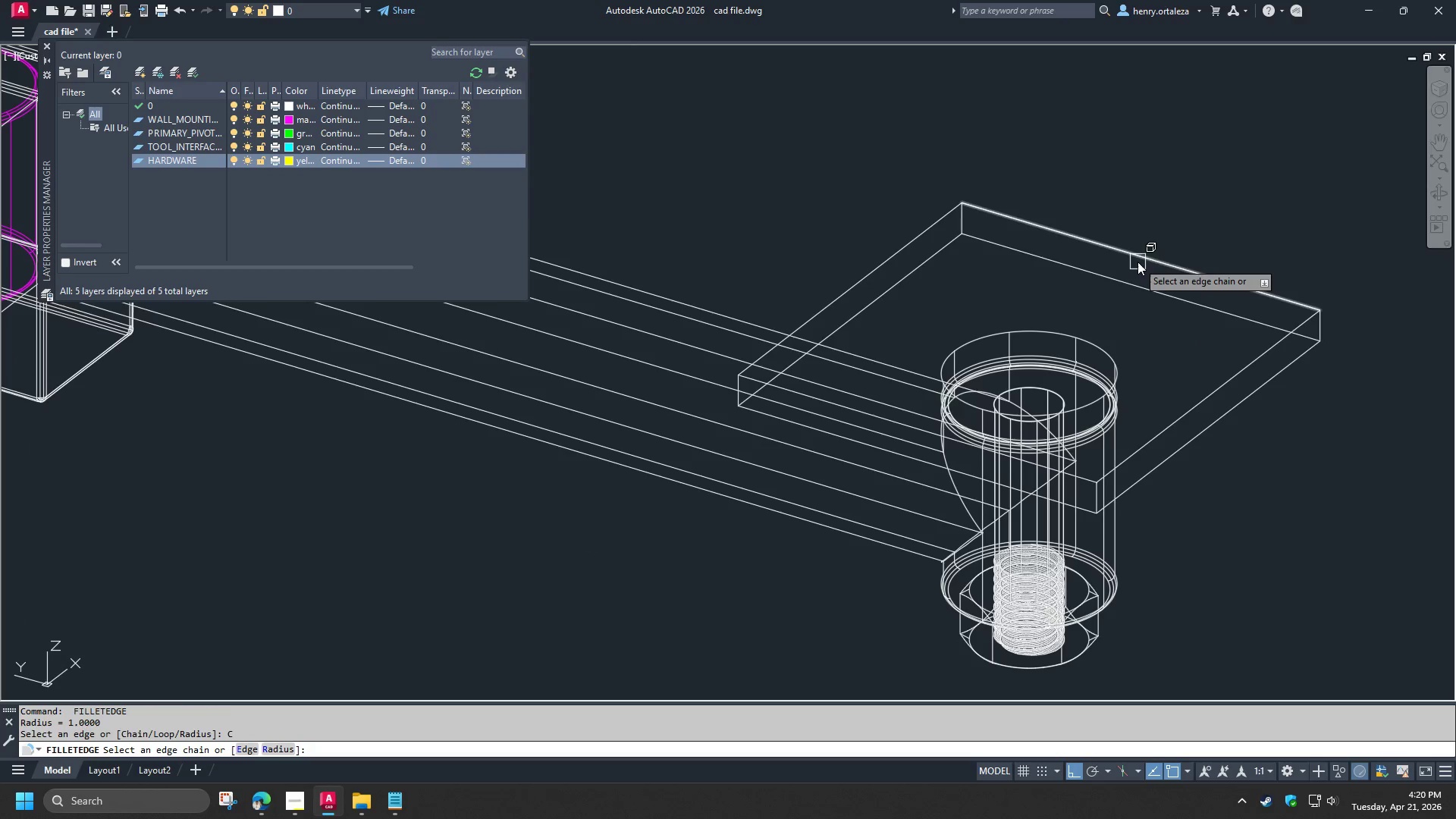 
left_click([1138, 262])
 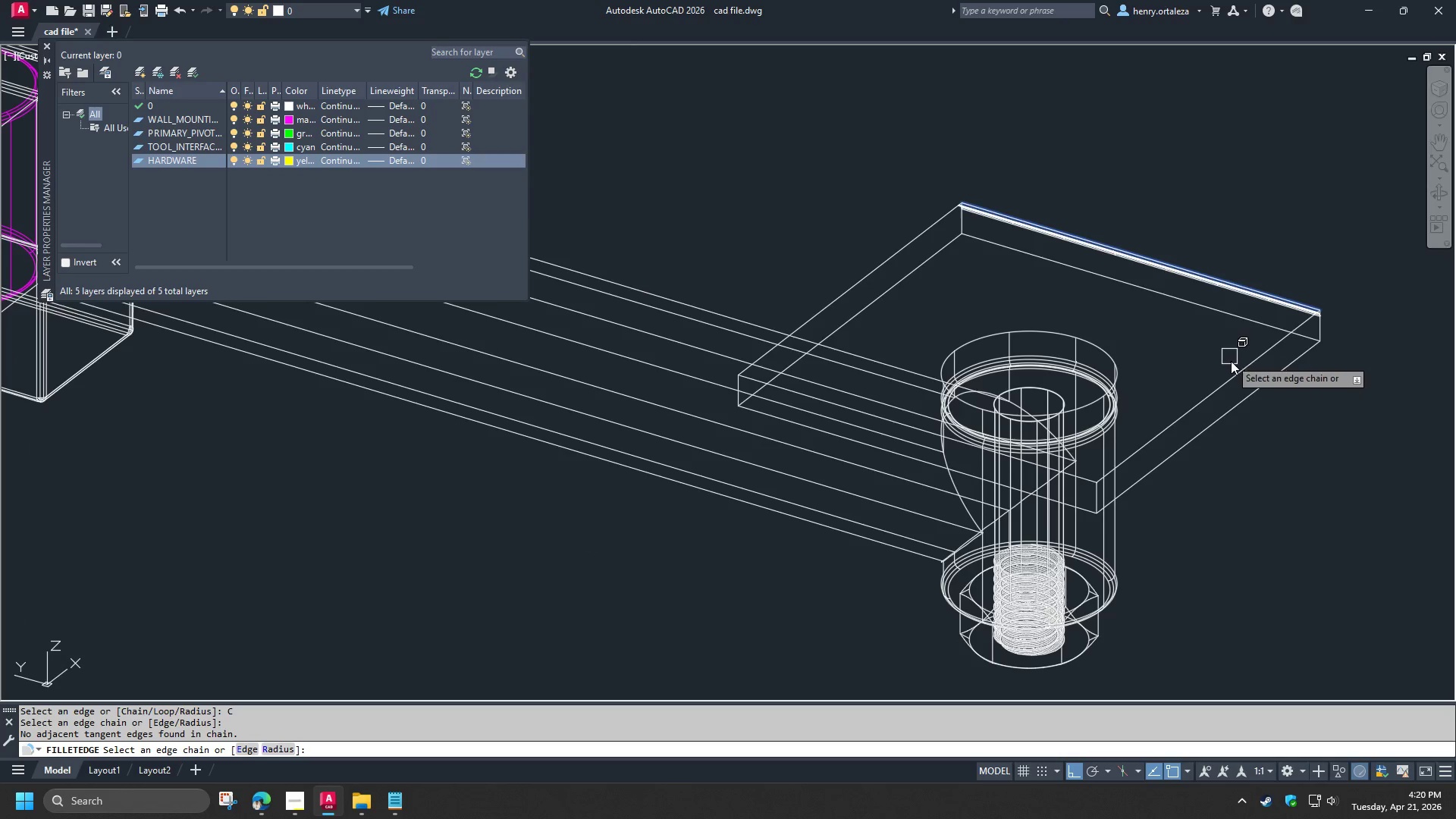 
left_click([1239, 375])
 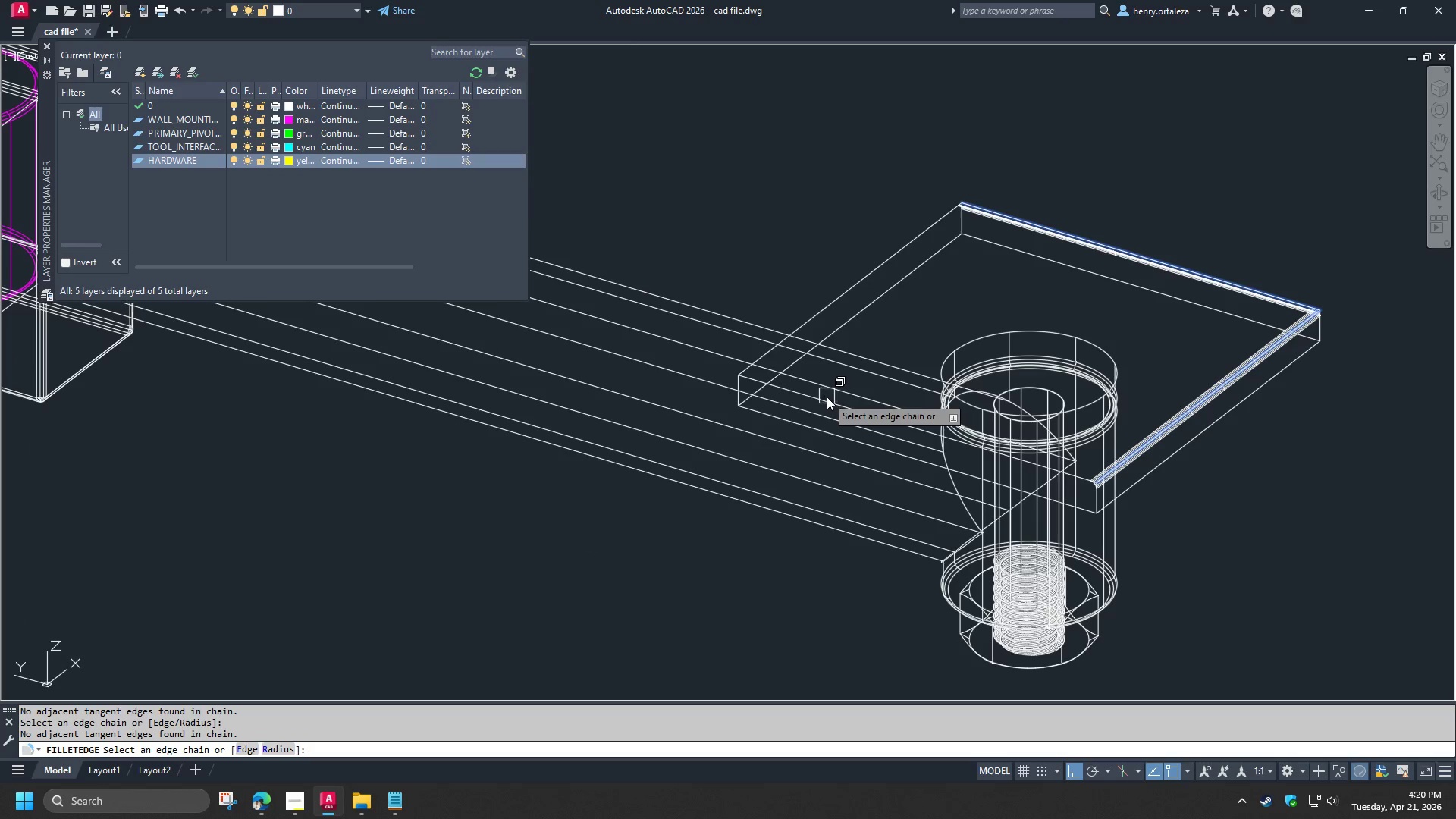 
left_click([827, 398])
 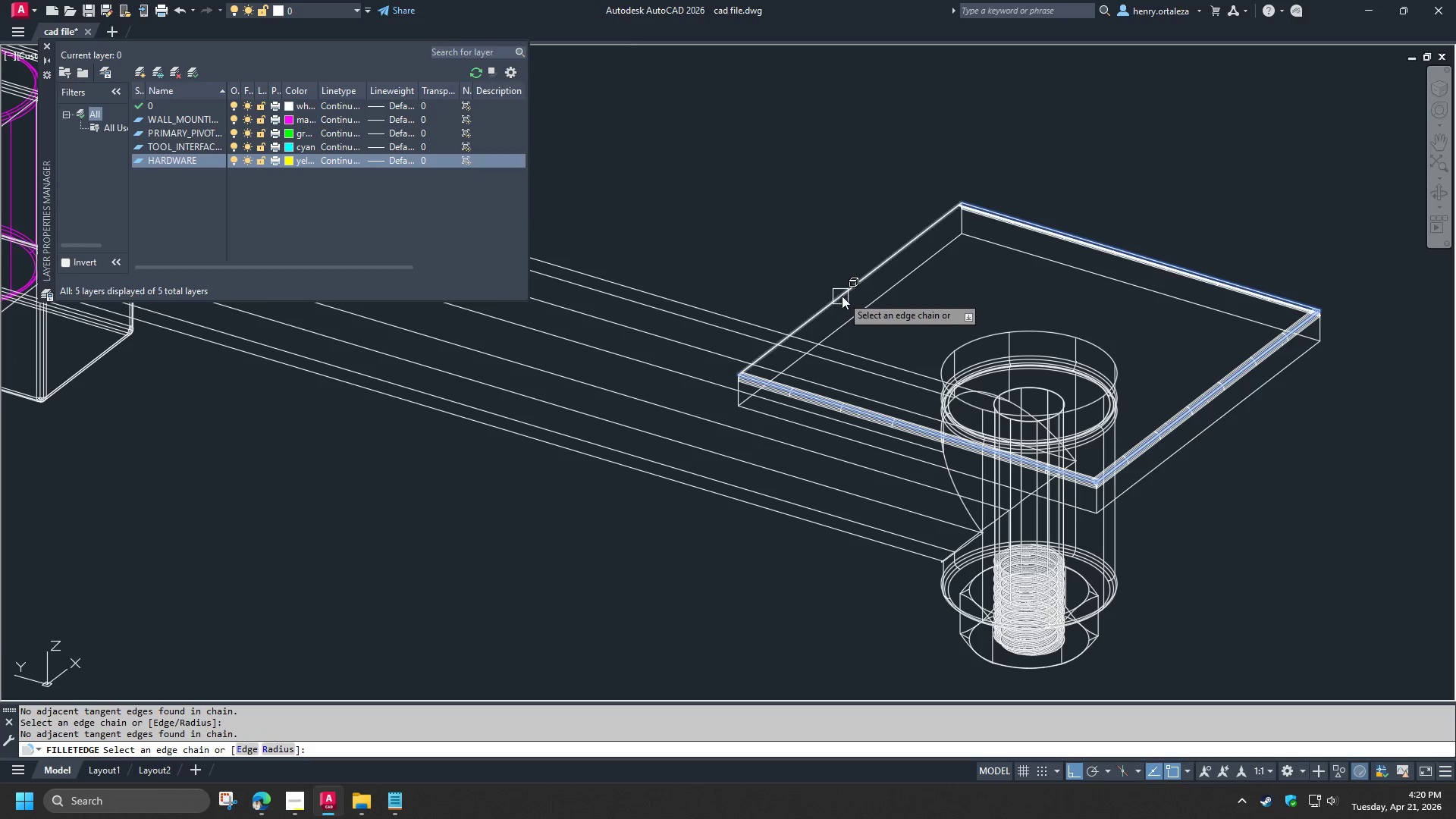 
left_click([842, 296])
 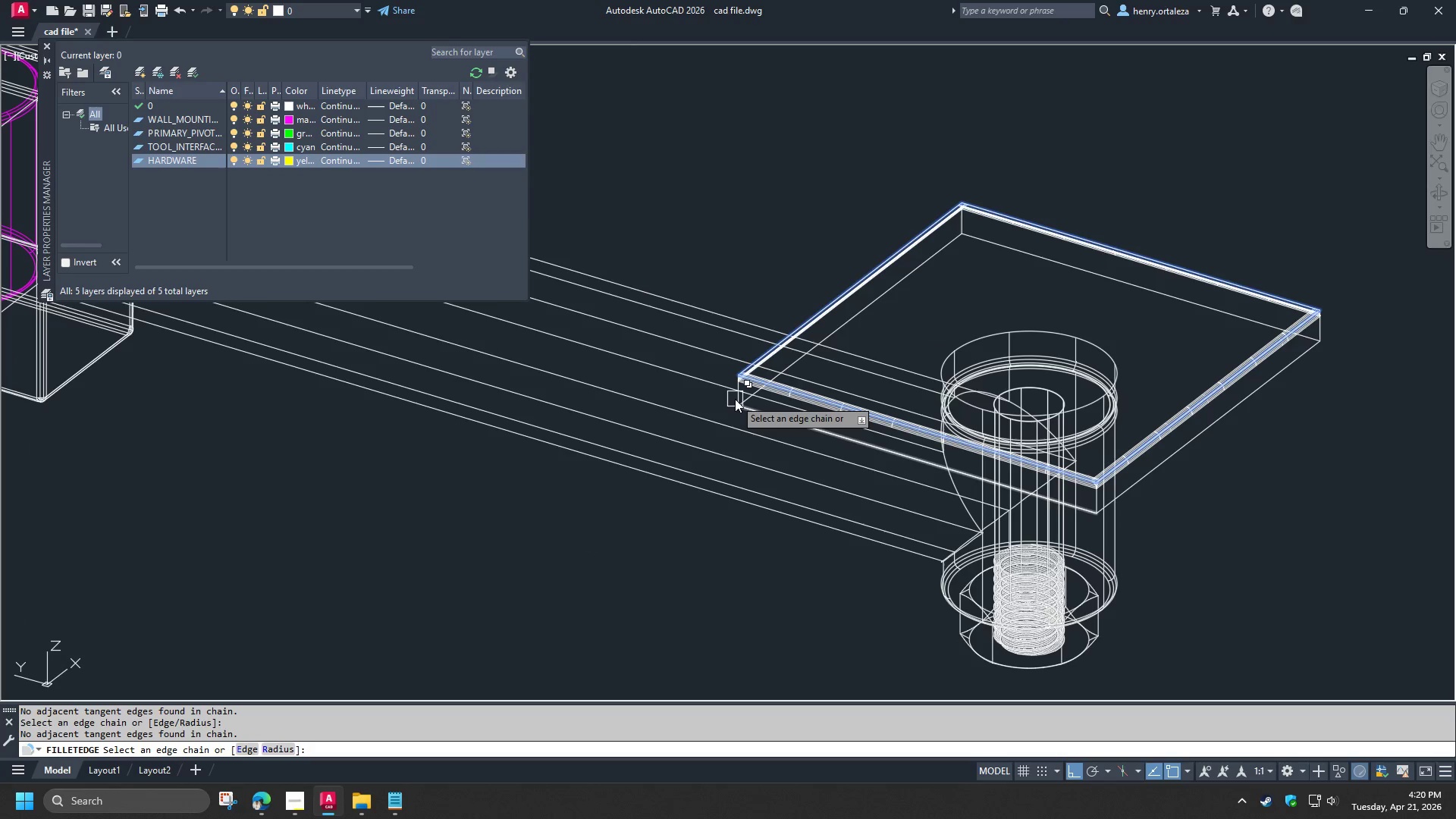 
left_click([735, 395])
 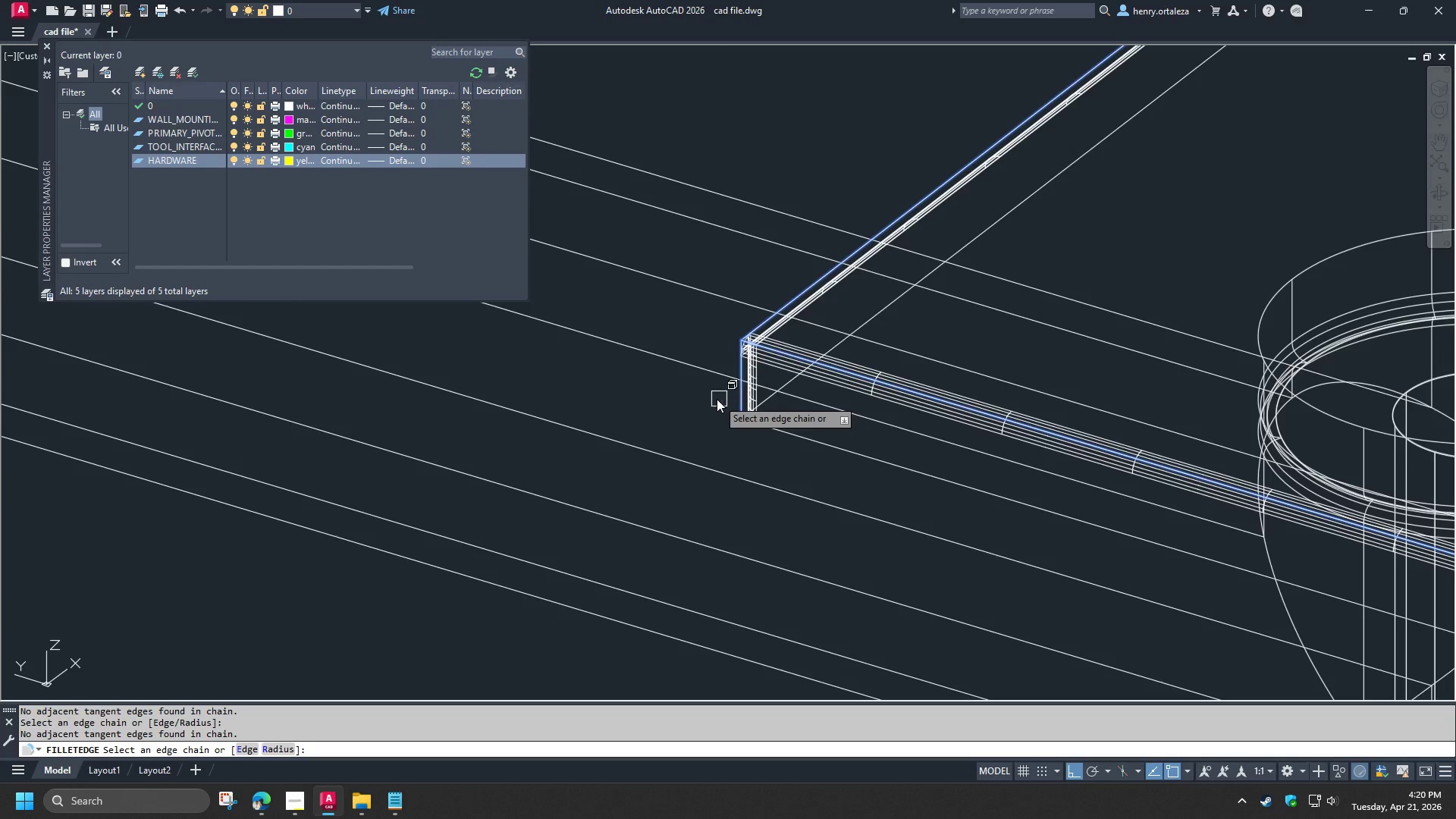 
scroll: coordinate [735, 399], scroll_direction: up, amount: 2.0
 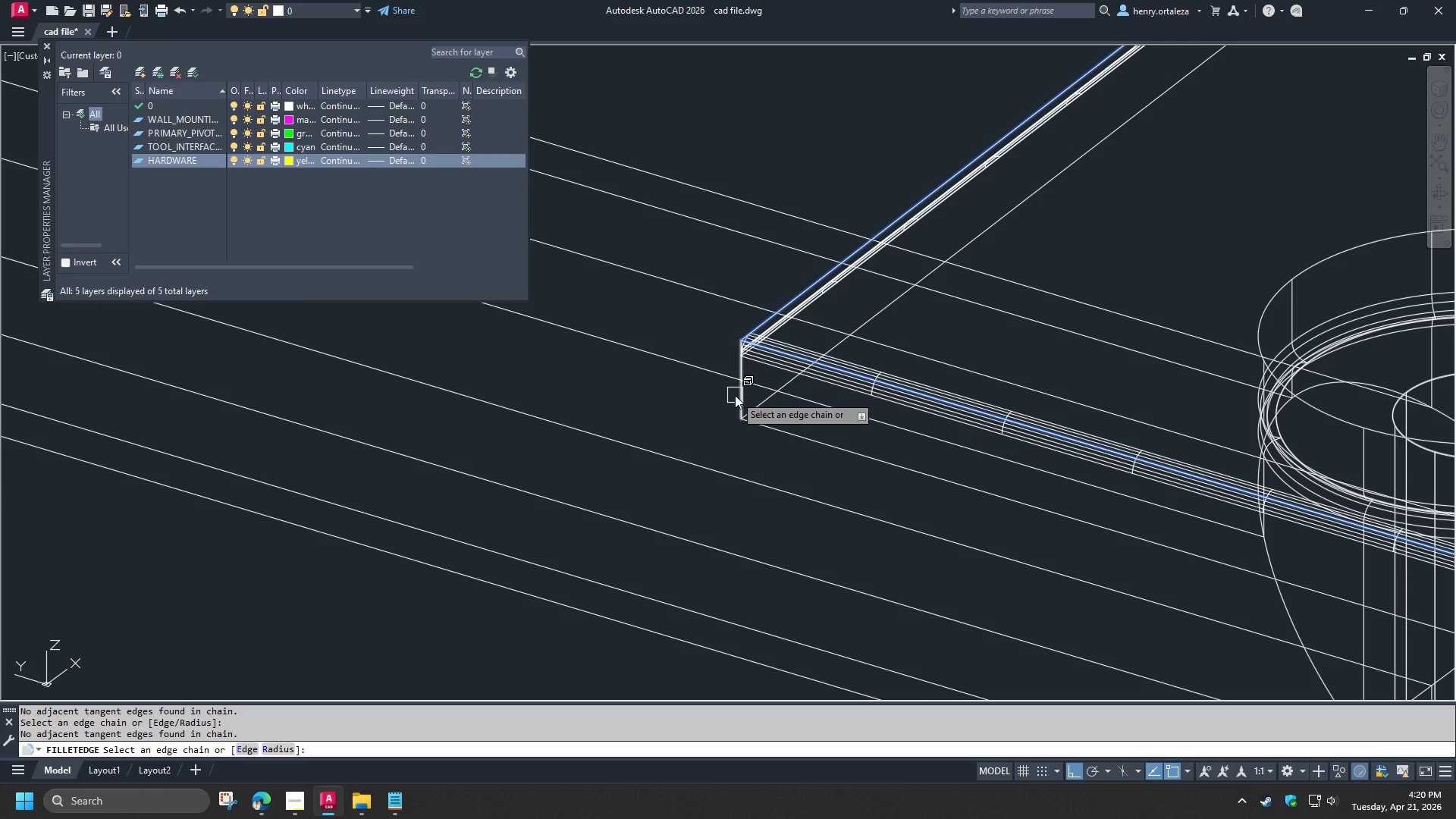 
scroll: coordinate [717, 399], scroll_direction: down, amount: 2.0
 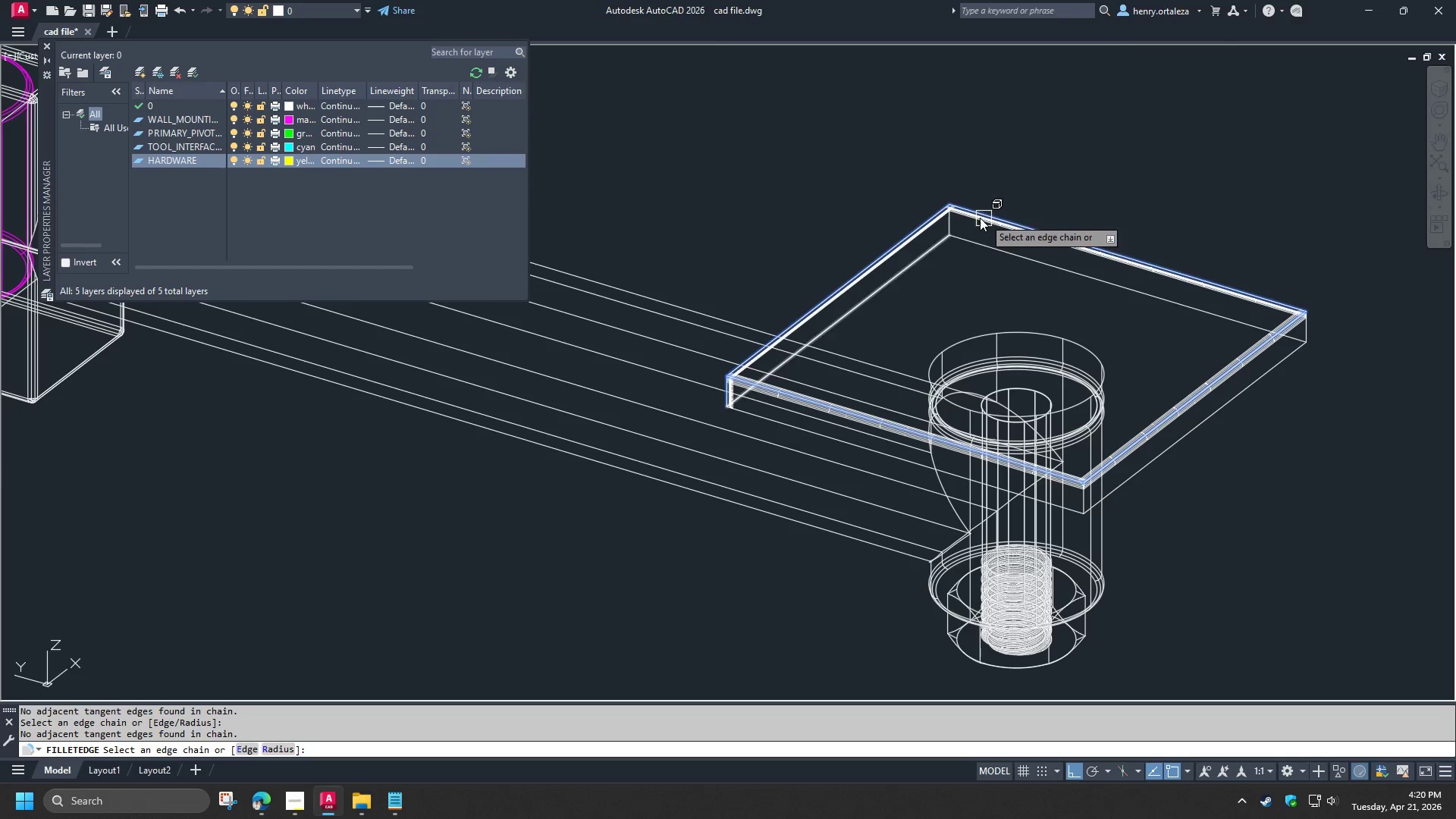 
scroll: coordinate [956, 224], scroll_direction: up, amount: 2.0
 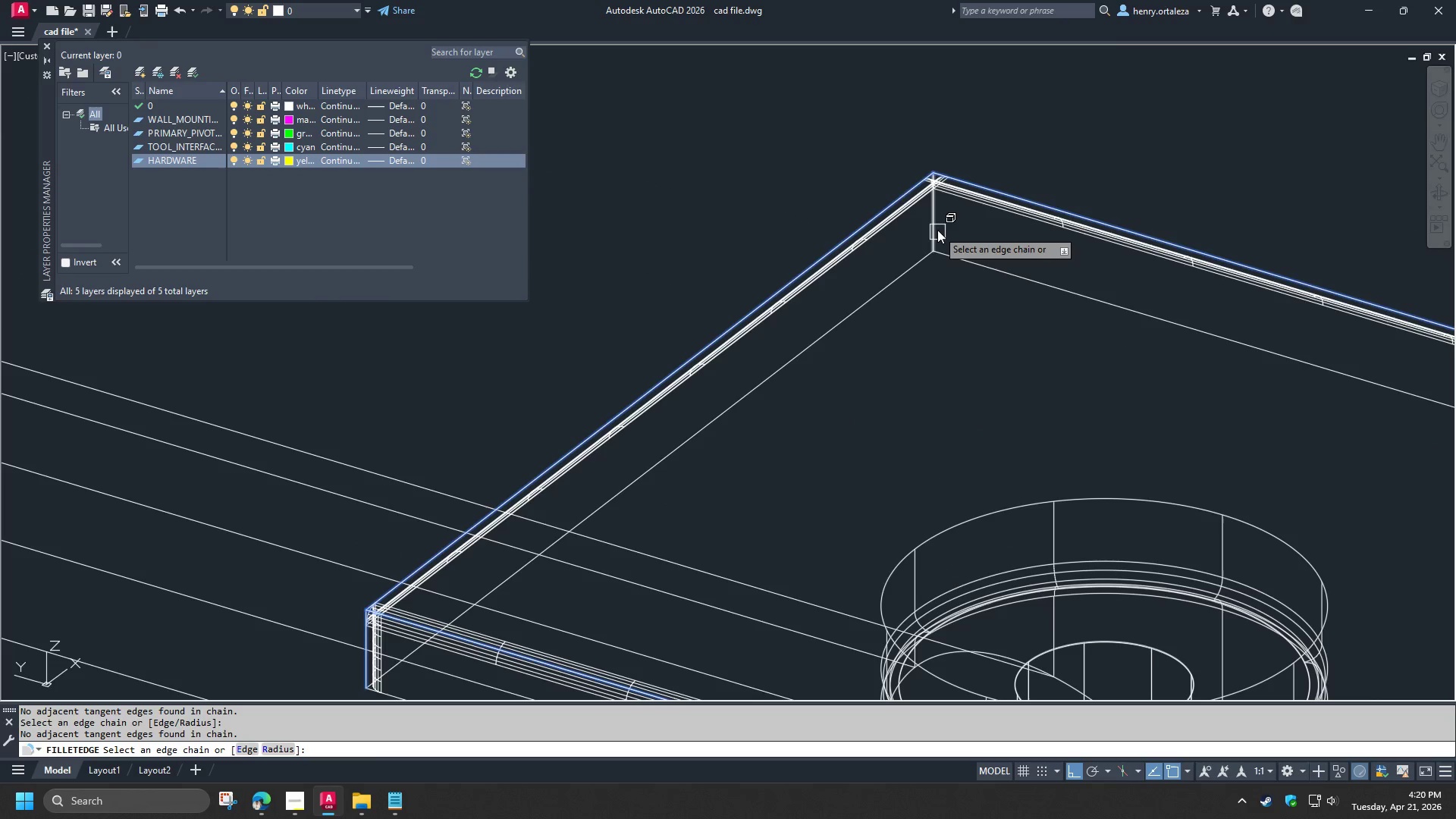 
left_click([937, 230])
 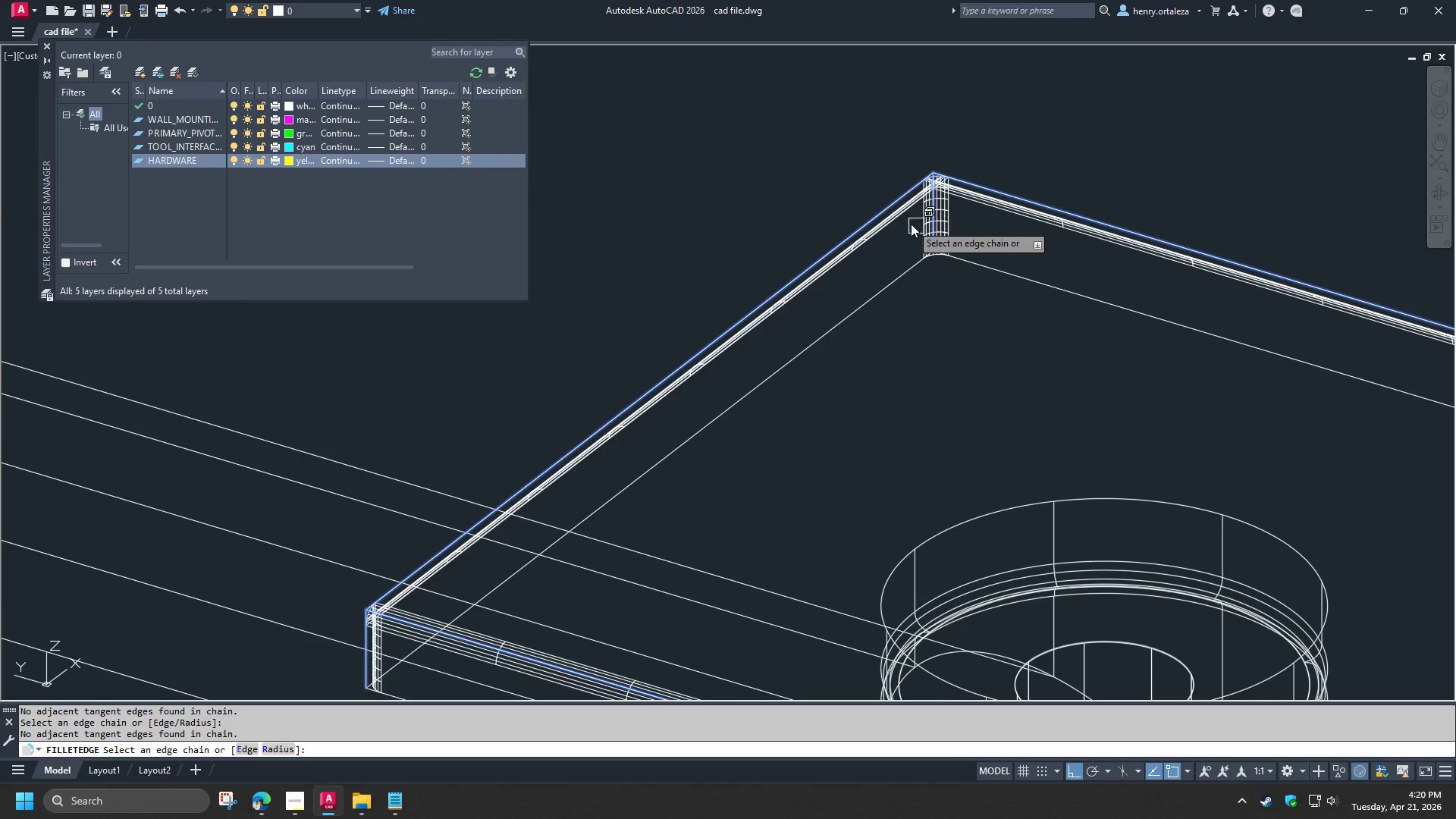 
scroll: coordinate [1151, 297], scroll_direction: up, amount: 1.0
 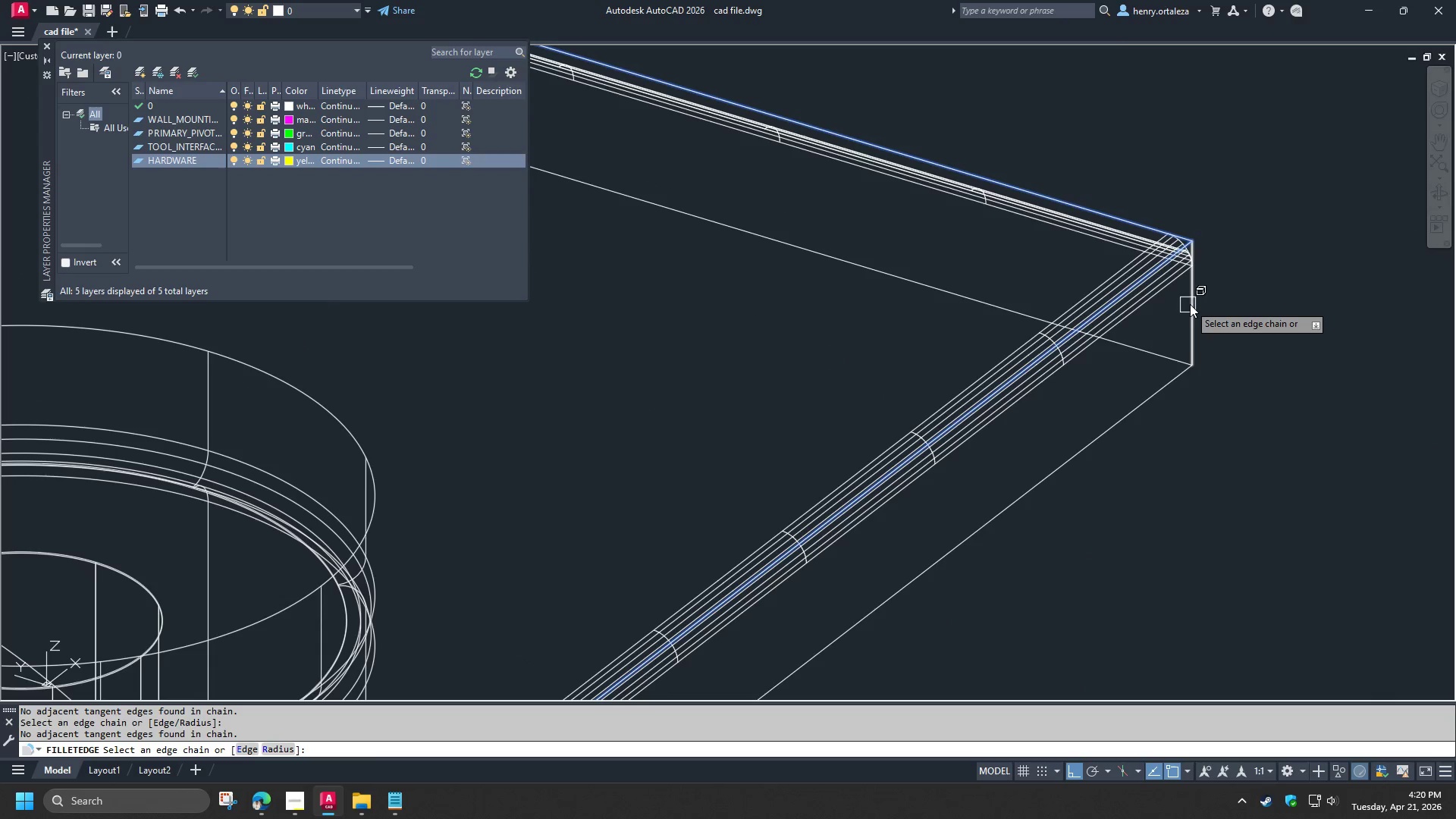 
left_click([1191, 304])
 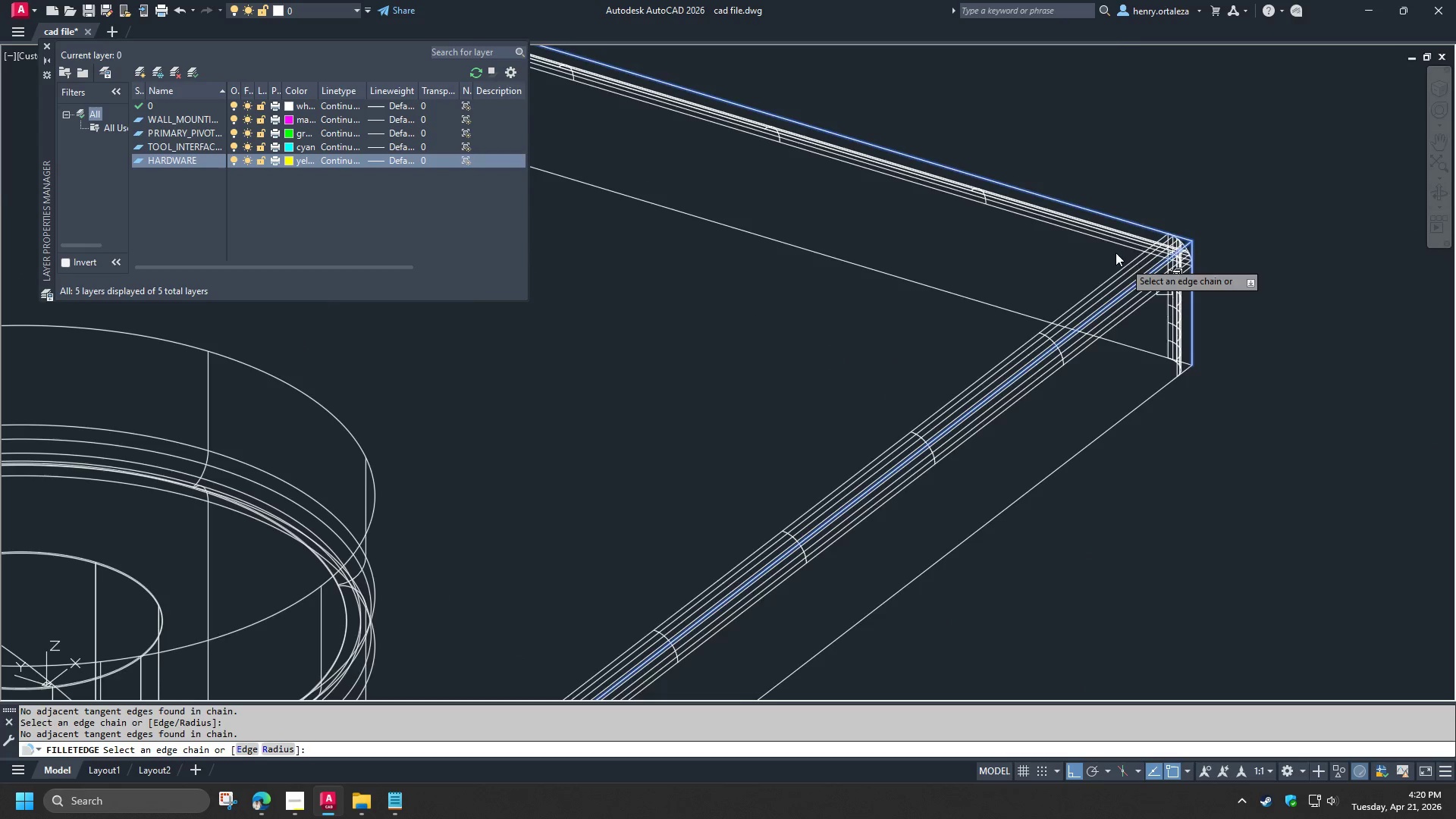 
scroll: coordinate [1108, 232], scroll_direction: down, amount: 3.0
 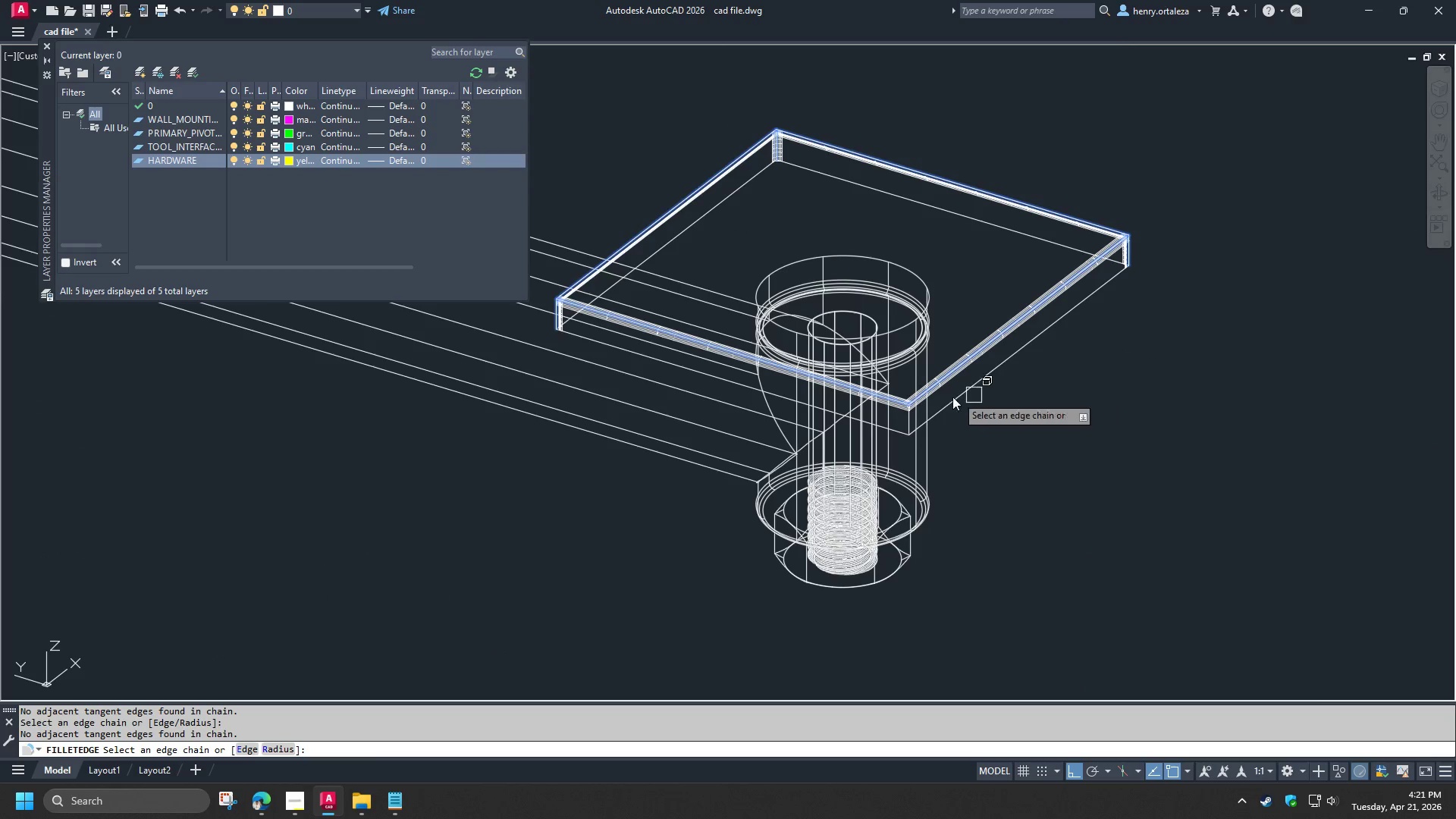 
scroll: coordinate [917, 430], scroll_direction: up, amount: 3.0
 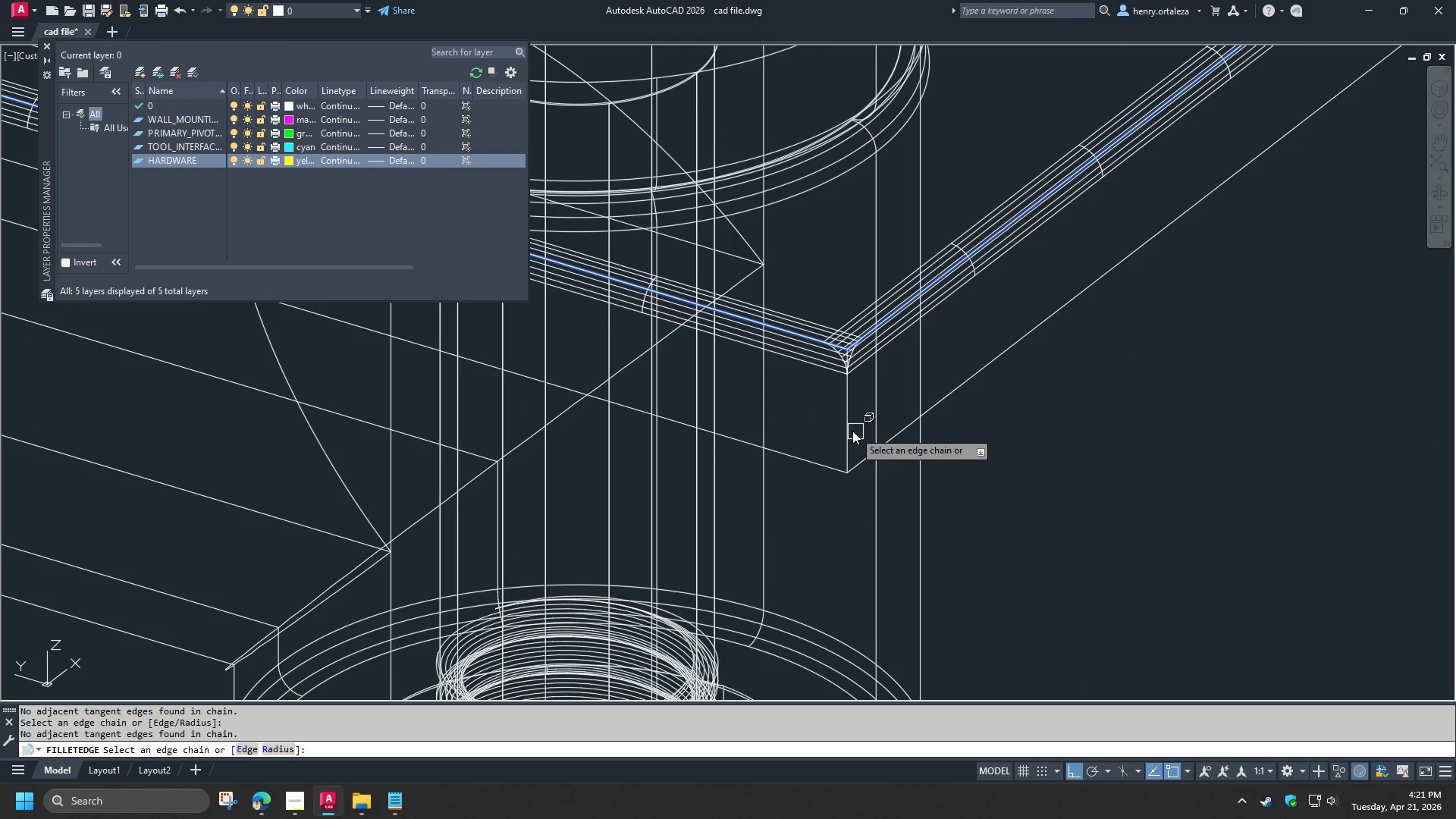 
left_click([850, 430])
 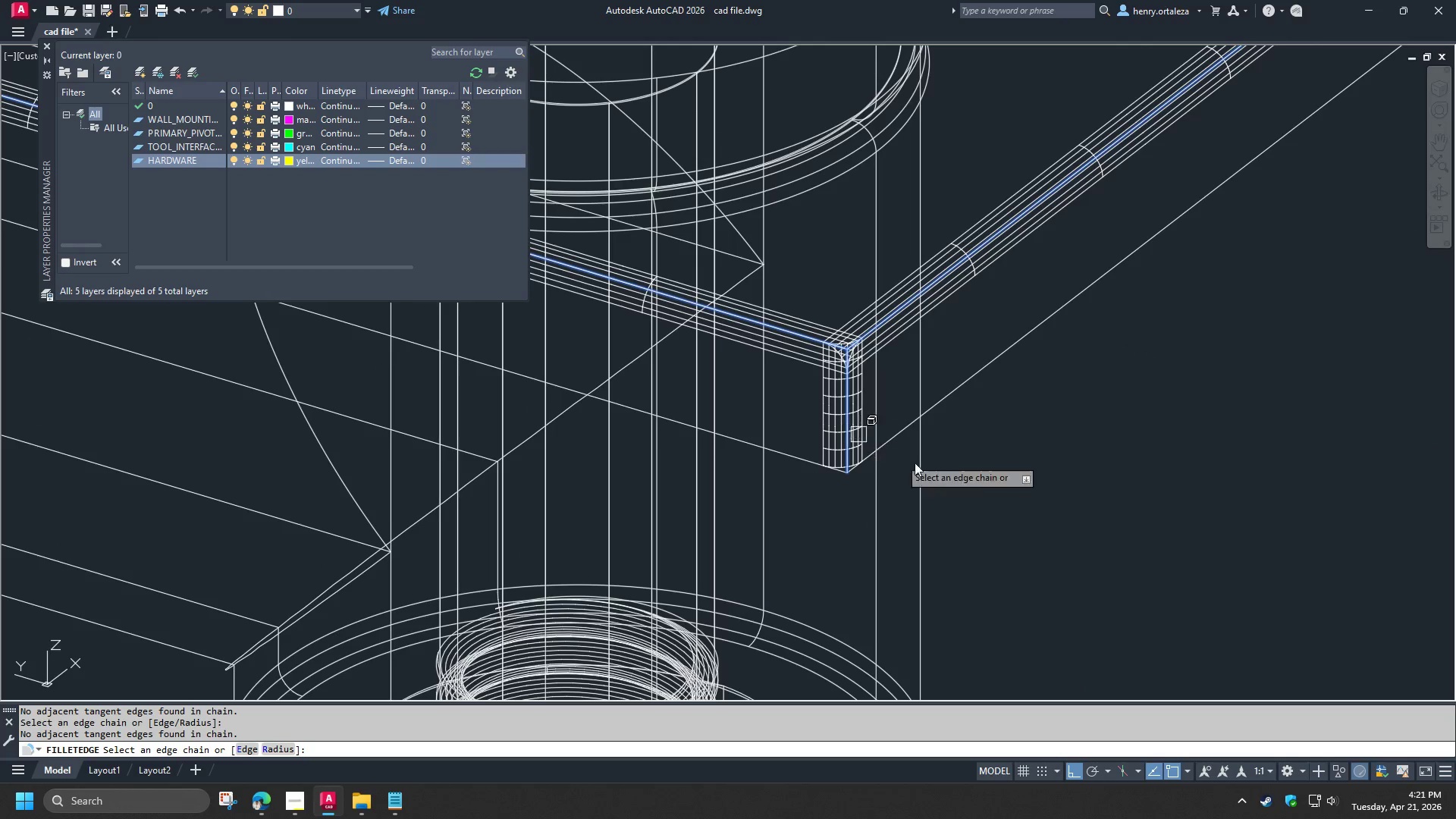 
scroll: coordinate [1001, 469], scroll_direction: down, amount: 2.0
 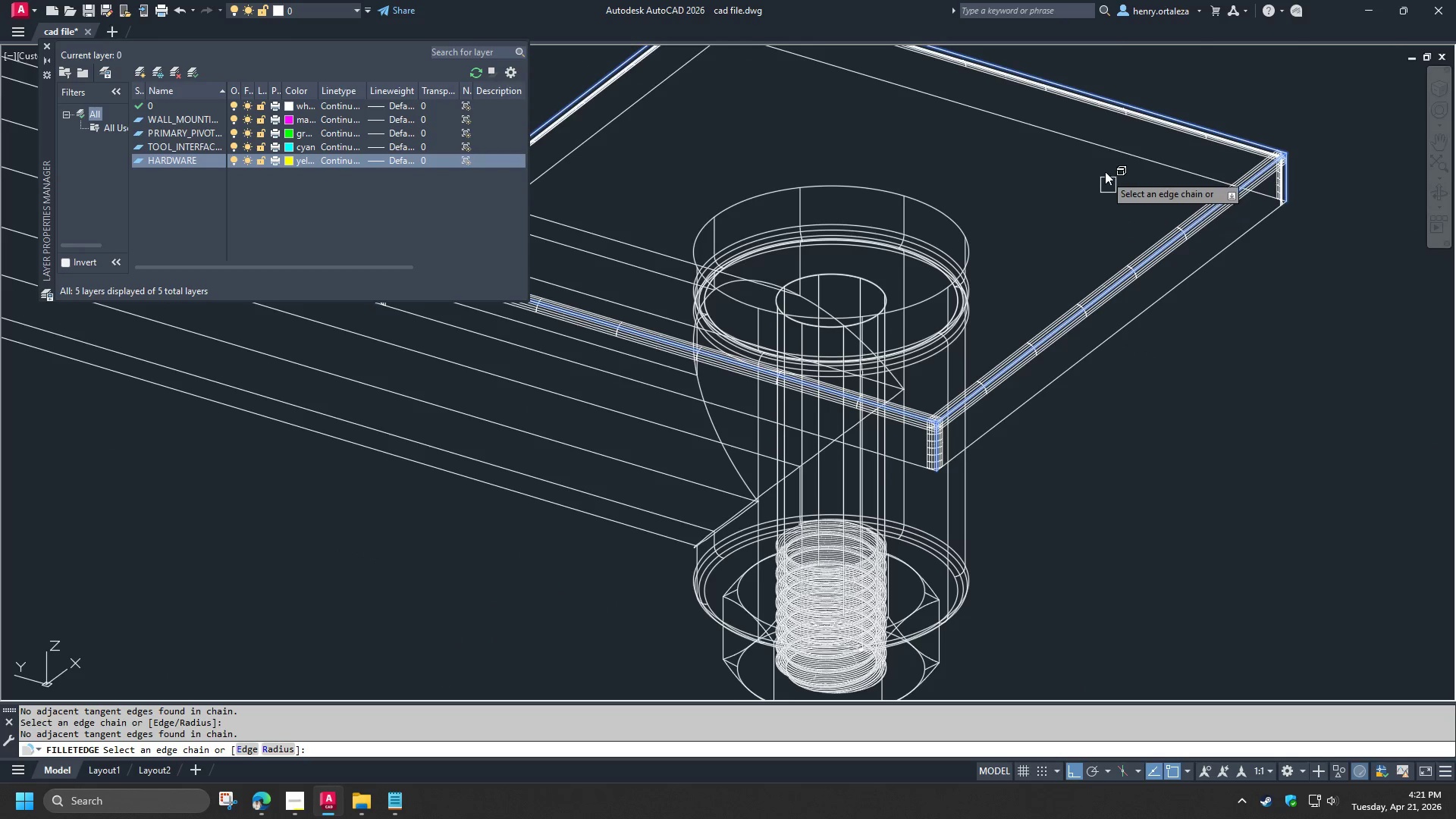 
left_click([1103, 152])
 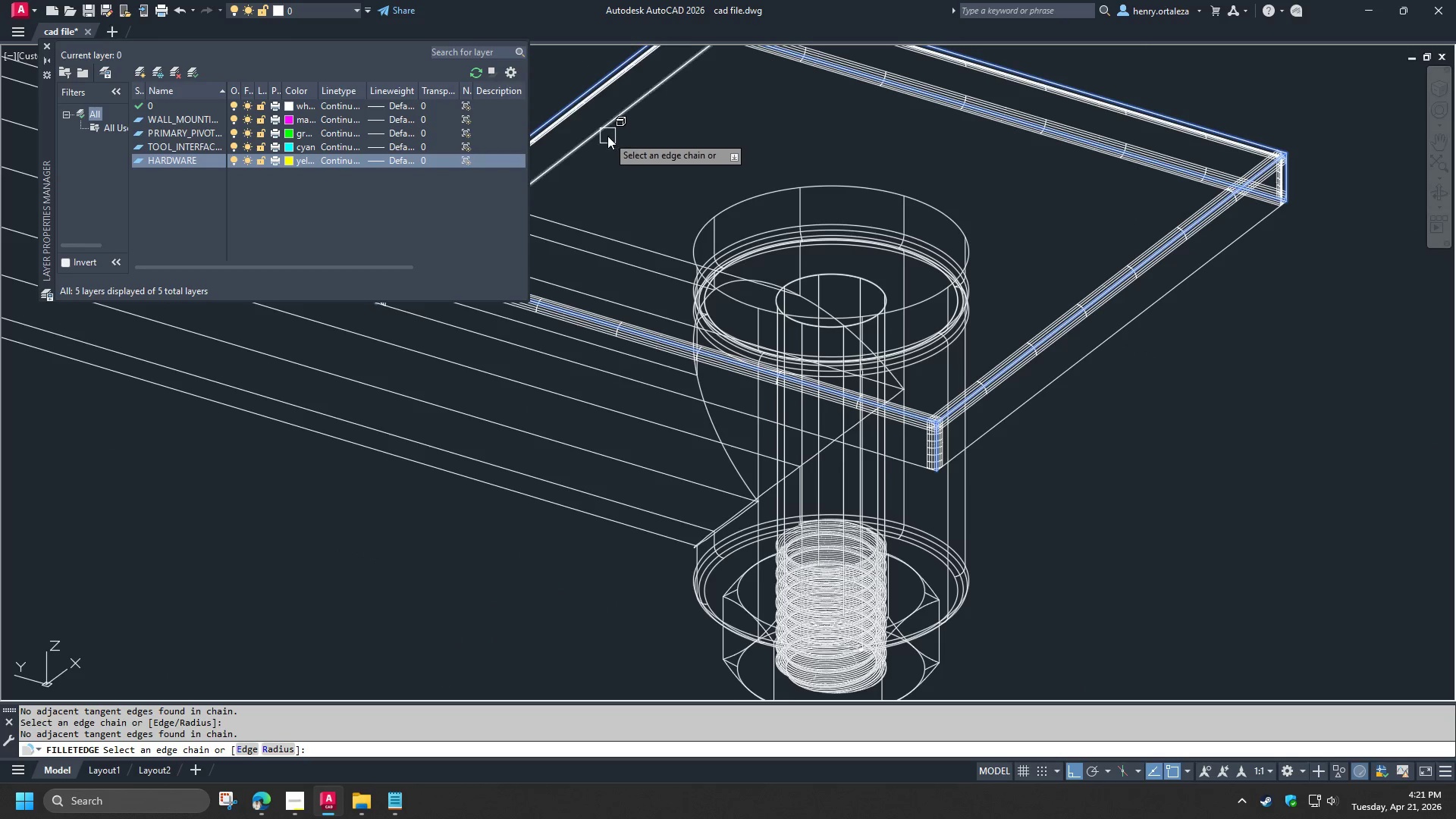 
left_click([607, 136])
 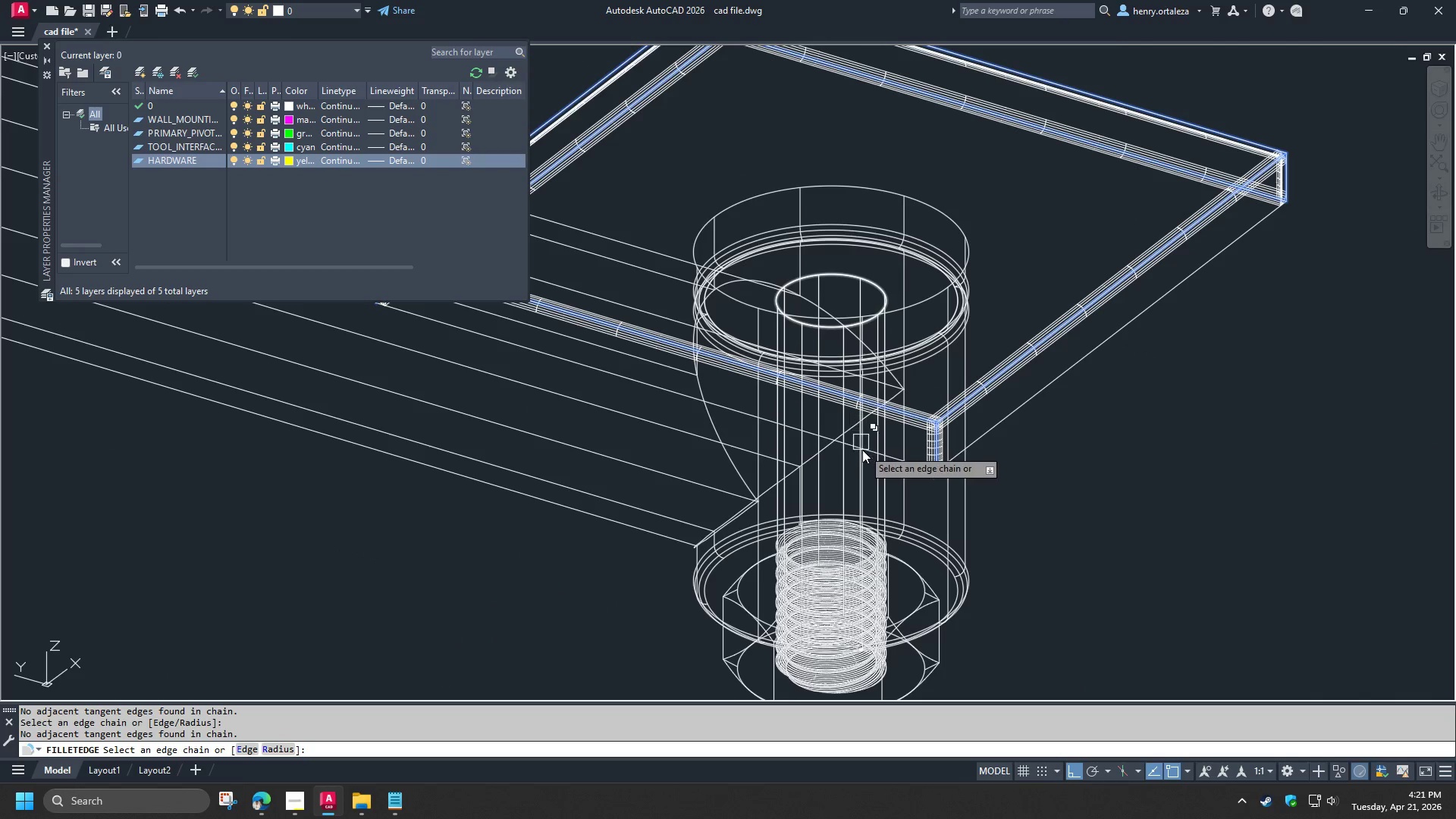 
scroll: coordinate [928, 463], scroll_direction: up, amount: 2.0
 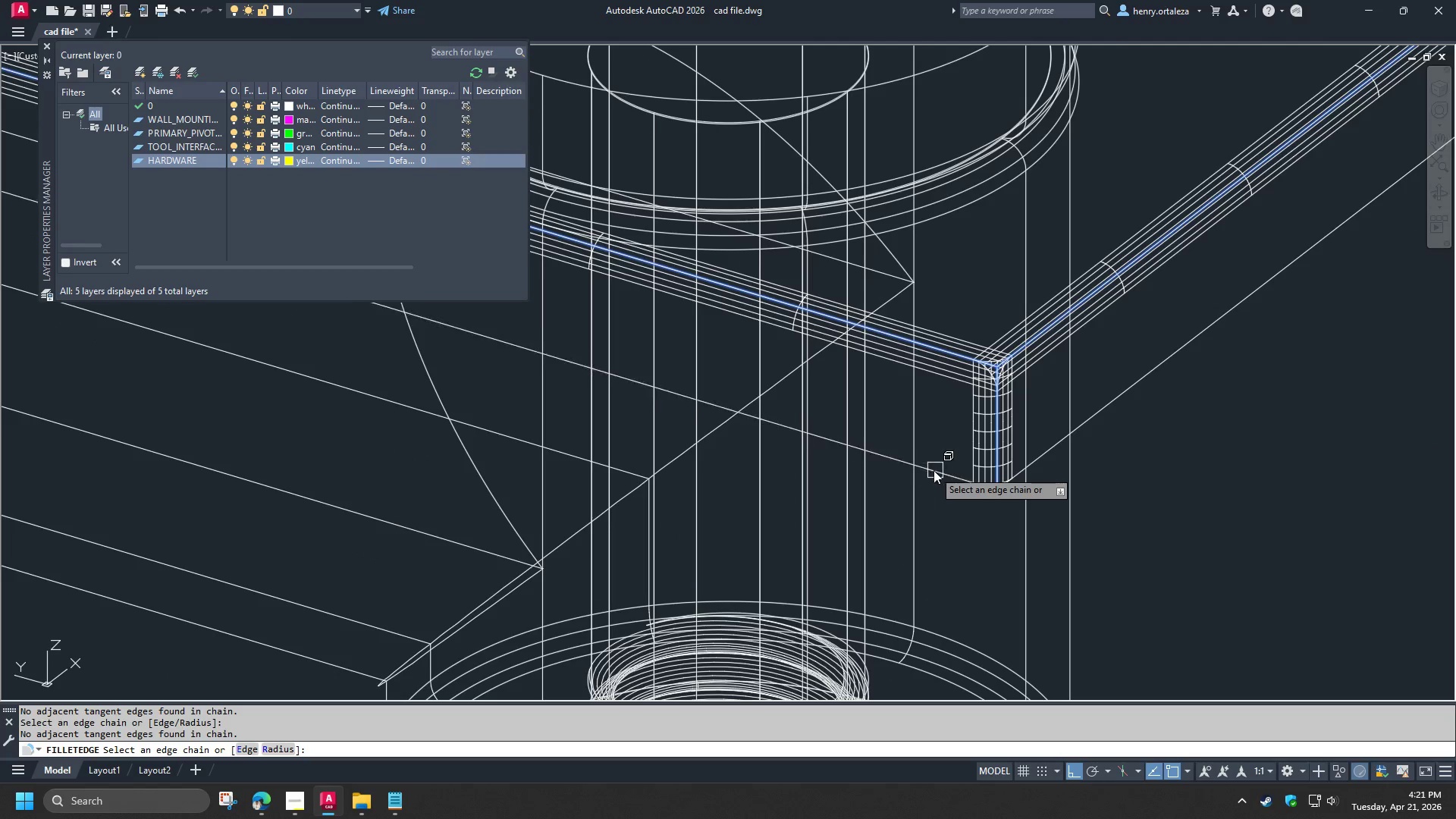 
left_click([934, 470])
 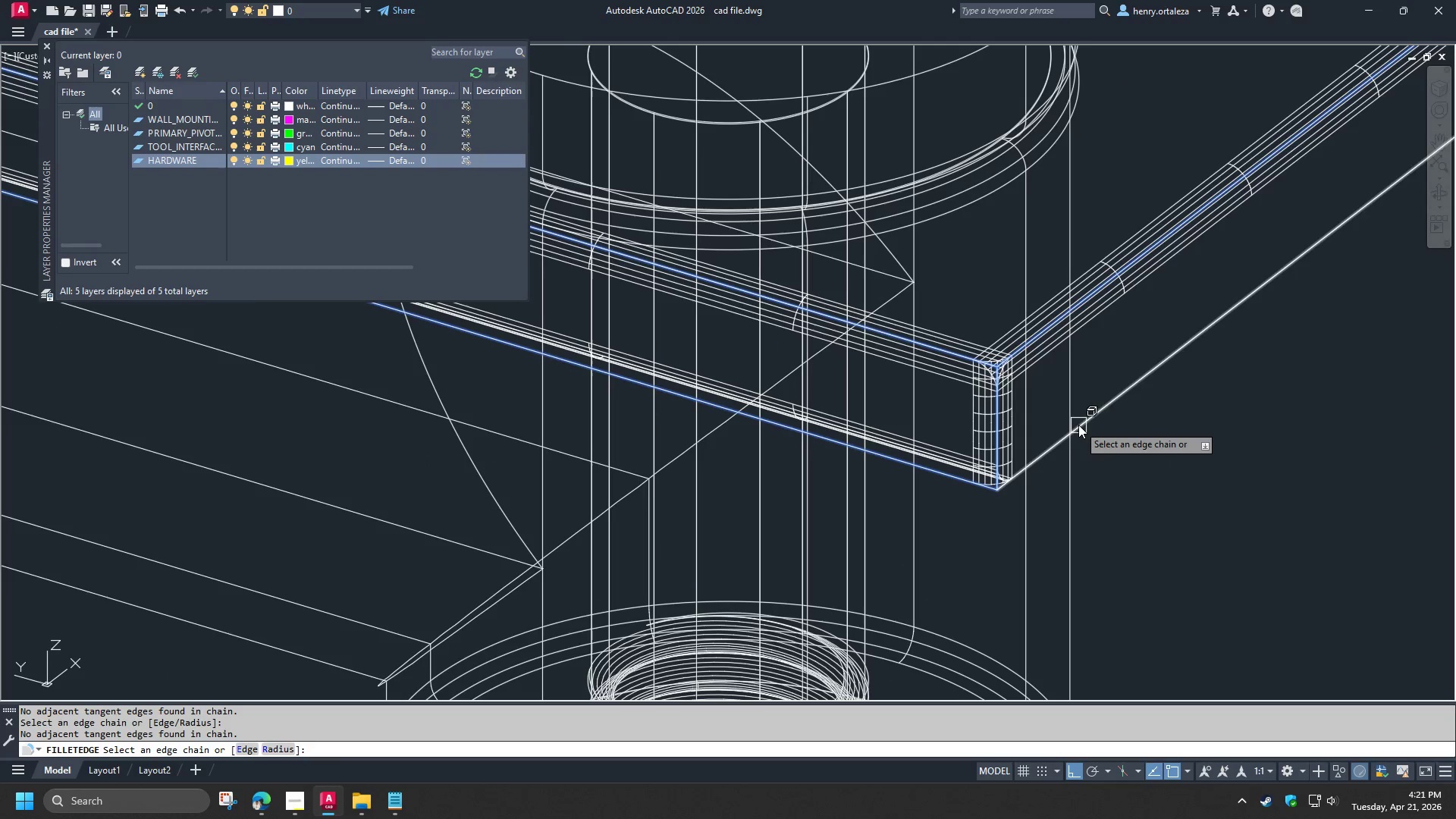 
left_click([1079, 424])
 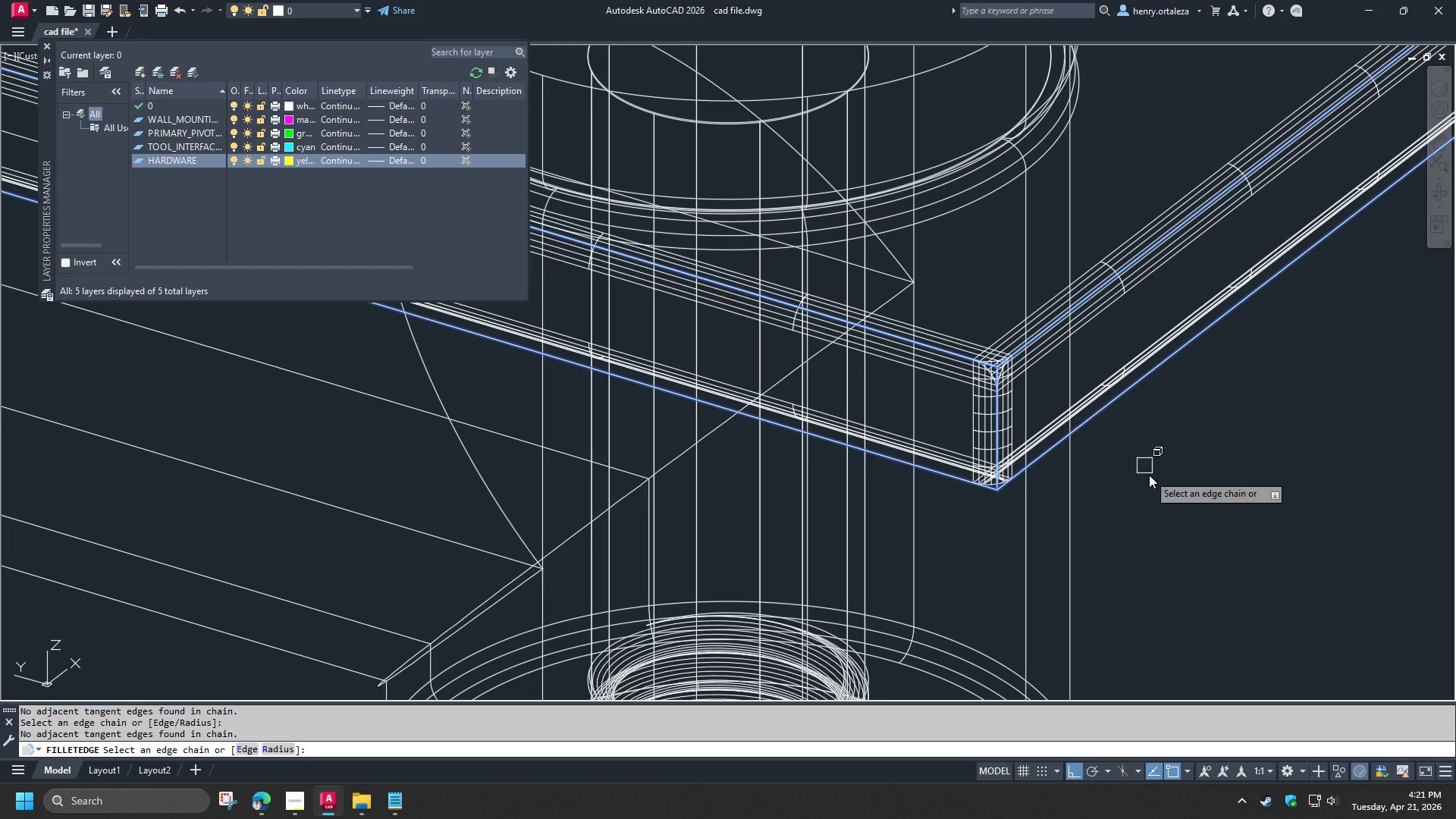 
scroll: coordinate [1159, 482], scroll_direction: down, amount: 3.0
 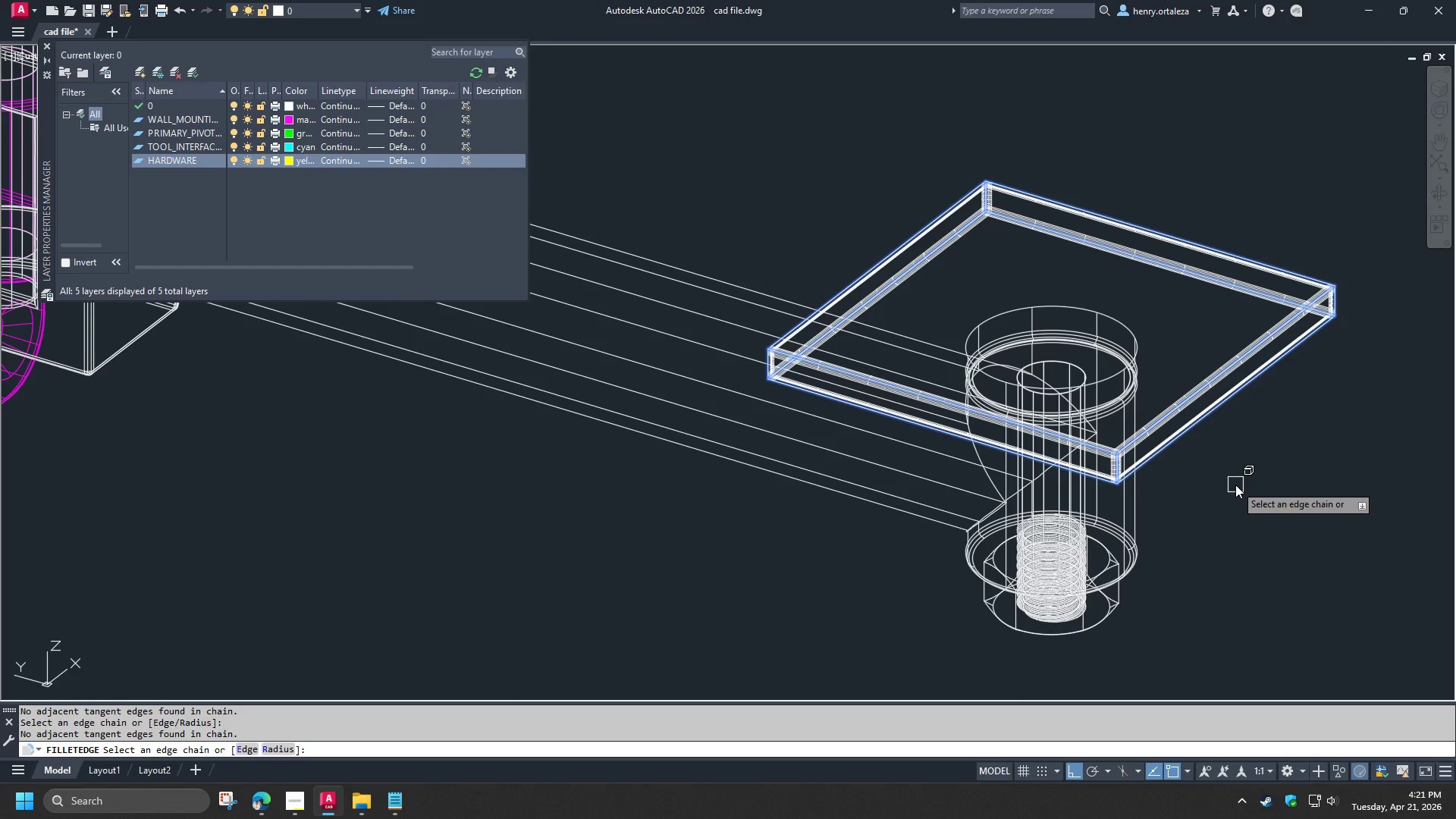 
key(Space)
 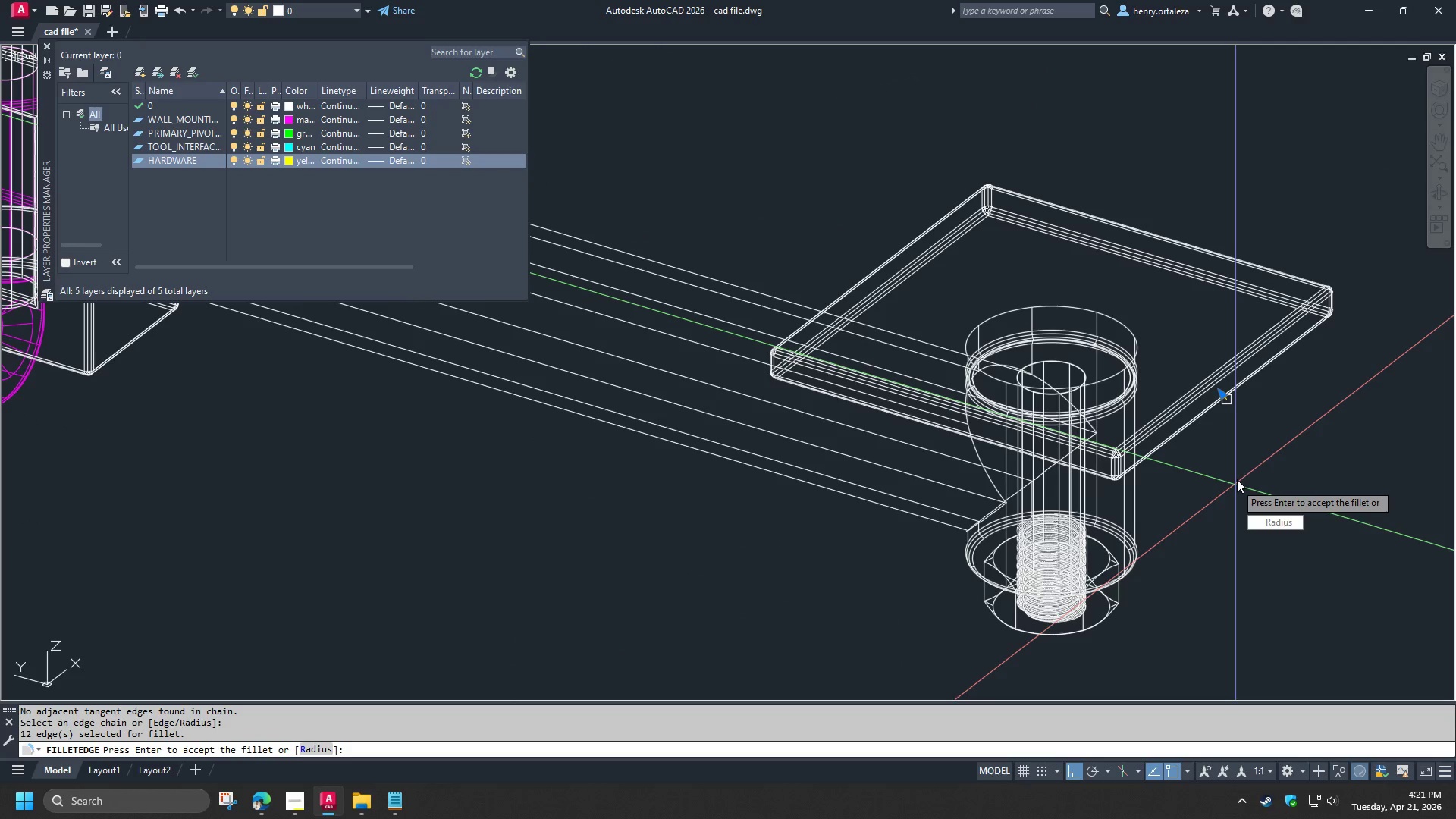 
key(Space)
 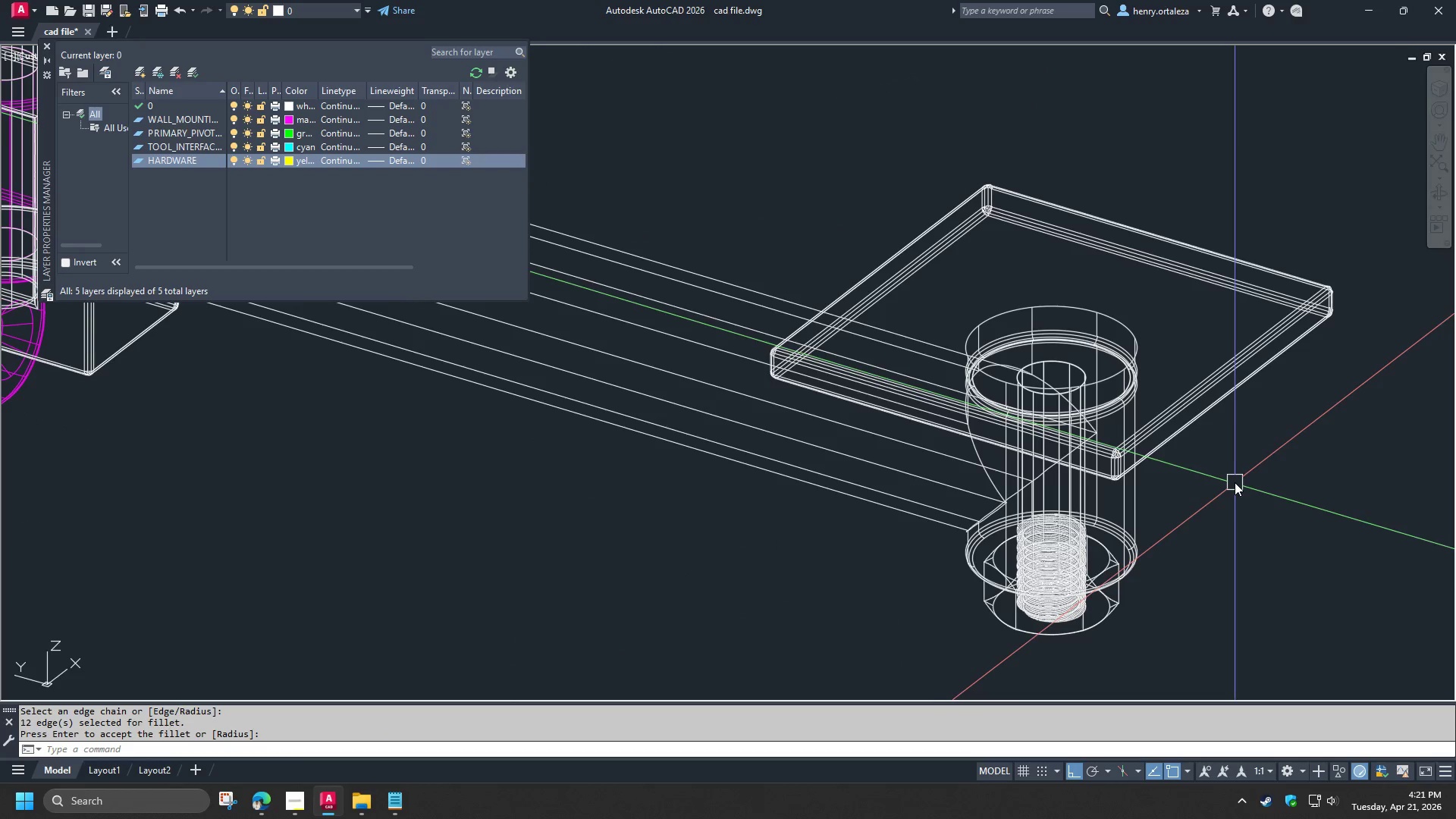 
hold_key(key=ShiftLeft, duration=1.41)
scroll: coordinate [1261, 383], scroll_direction: down, amount: 1.0
 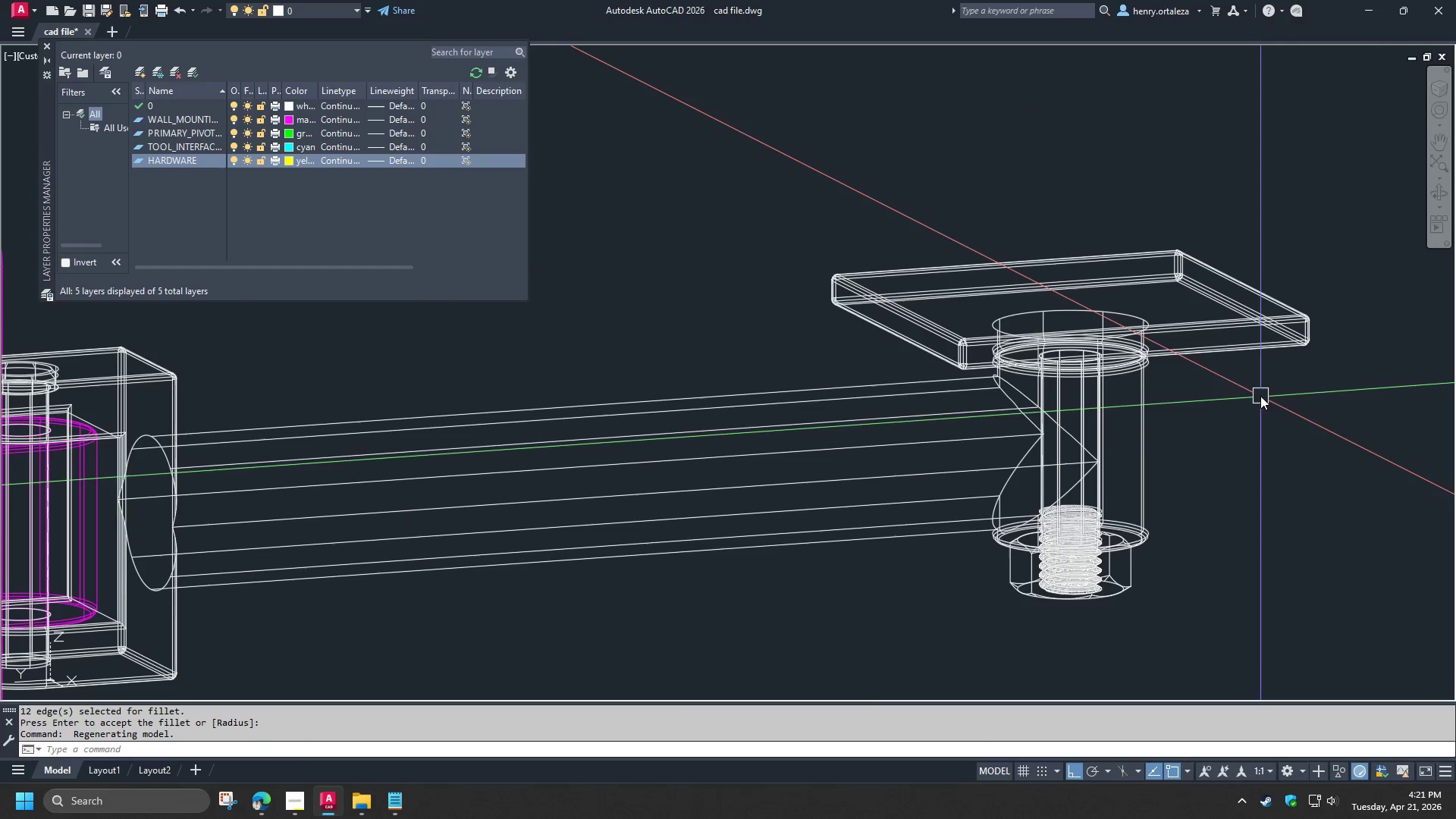 
scroll: coordinate [1206, 366], scroll_direction: up, amount: 2.0
 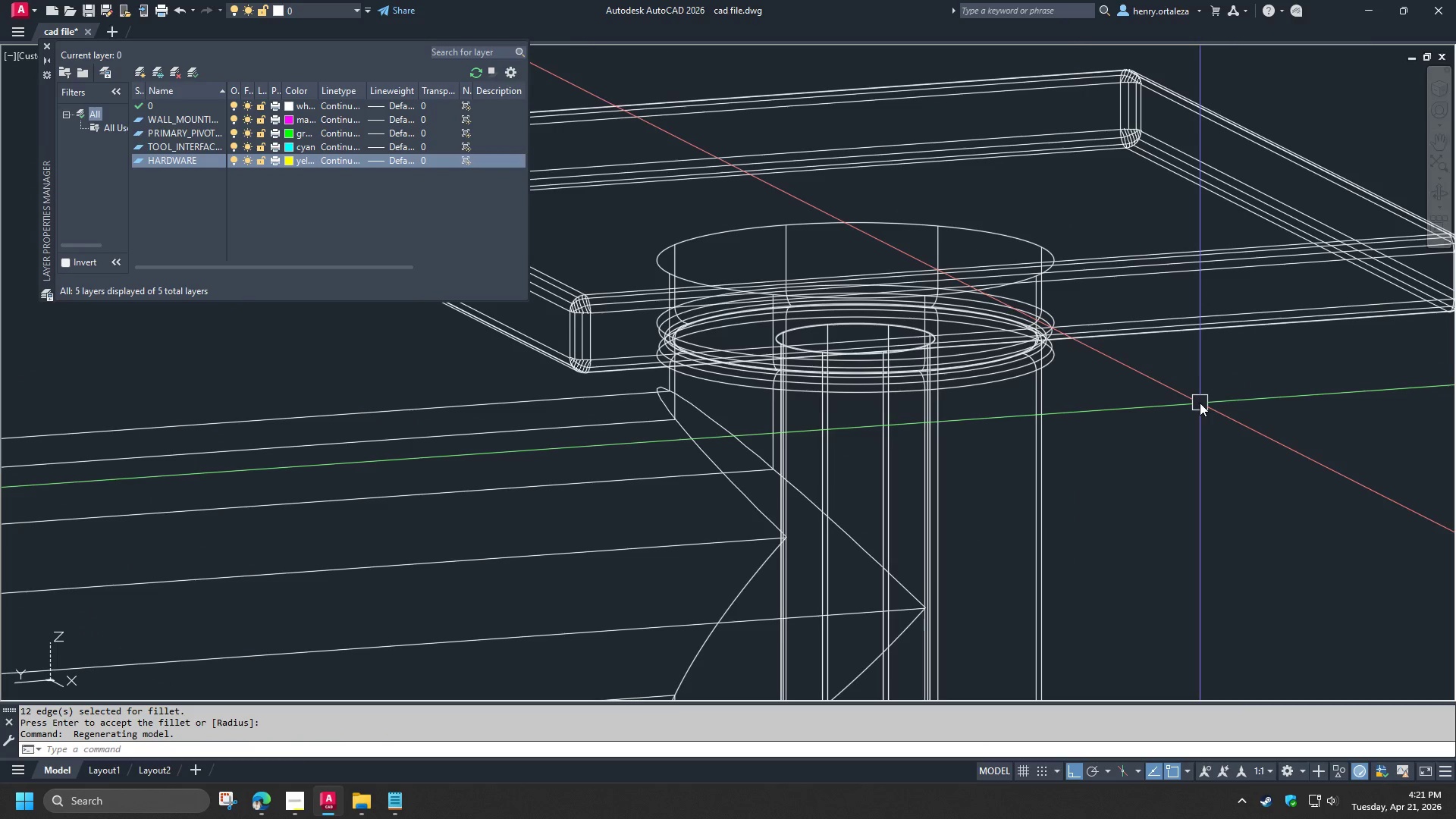 
type(FIL)
 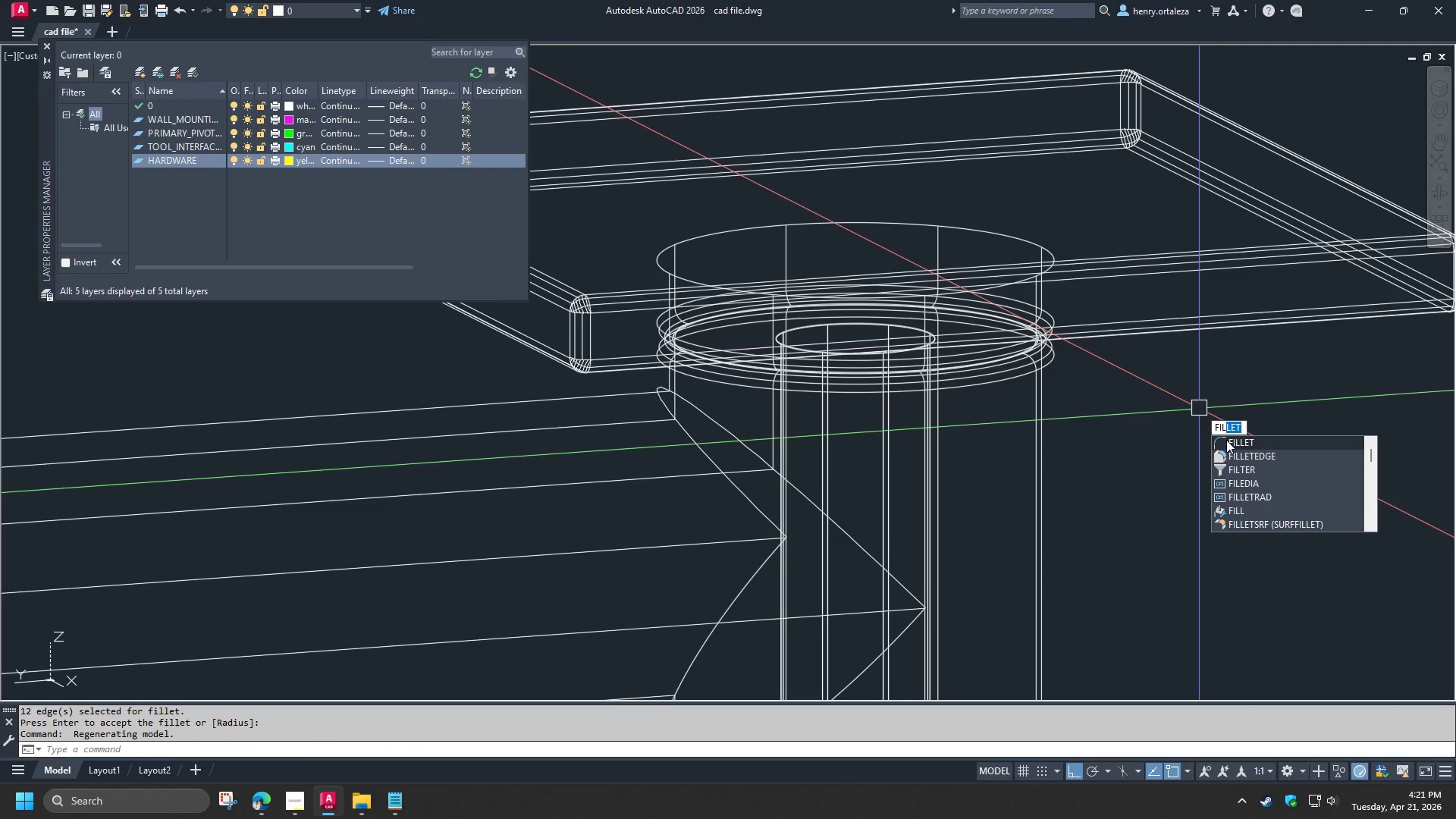 
left_click([1233, 456])
 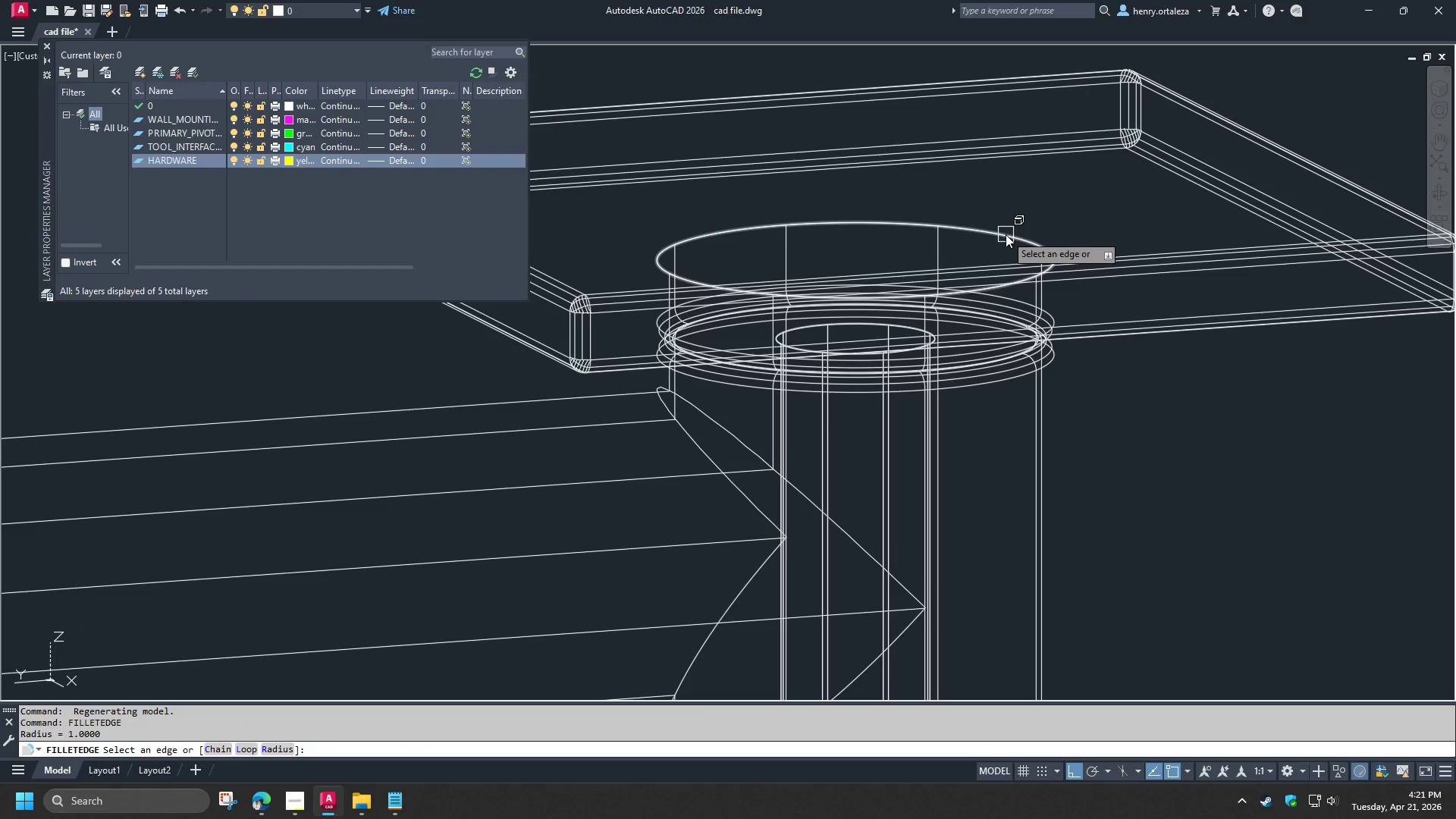 
left_click([1006, 234])
 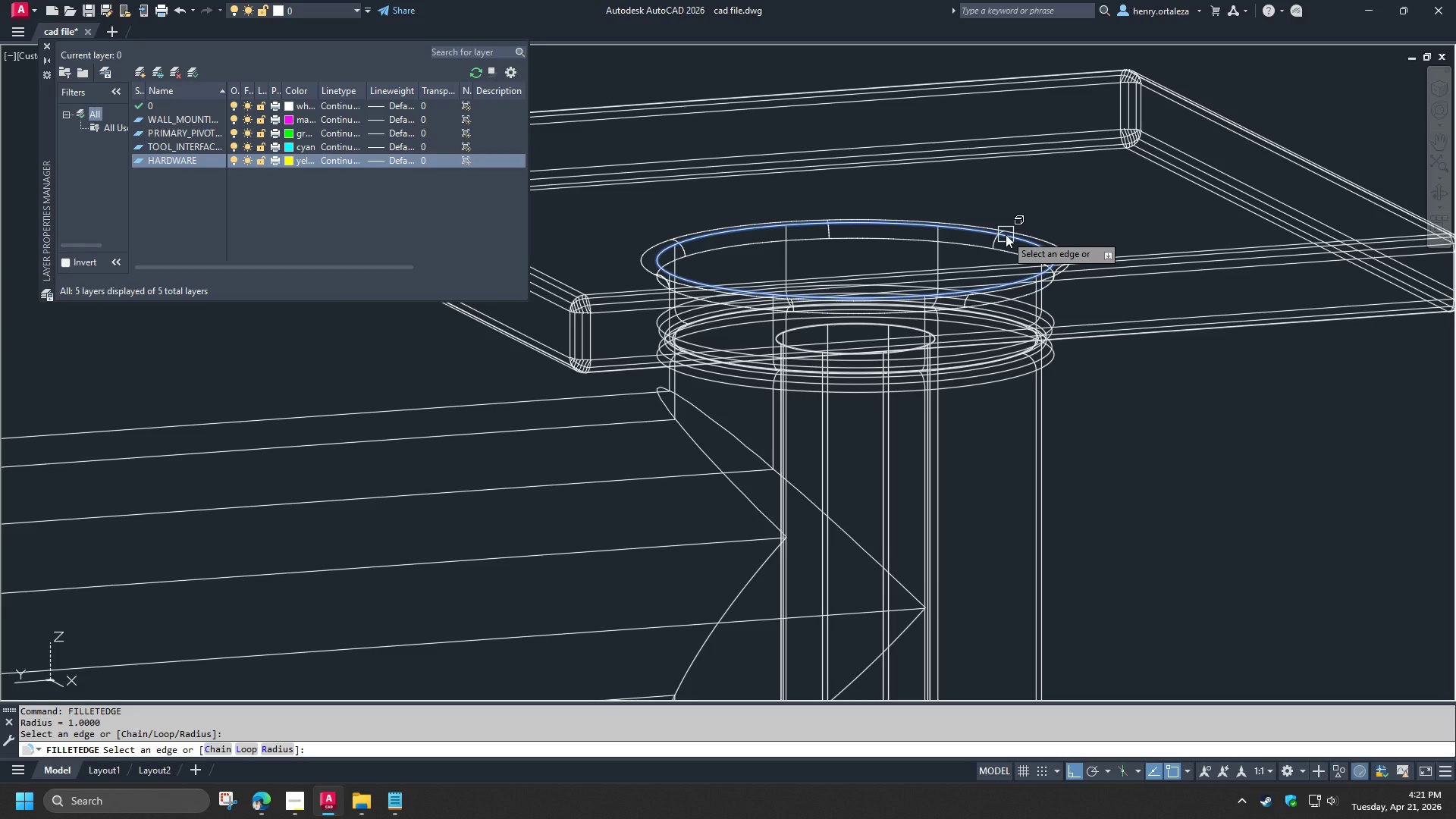 
key(Space)
 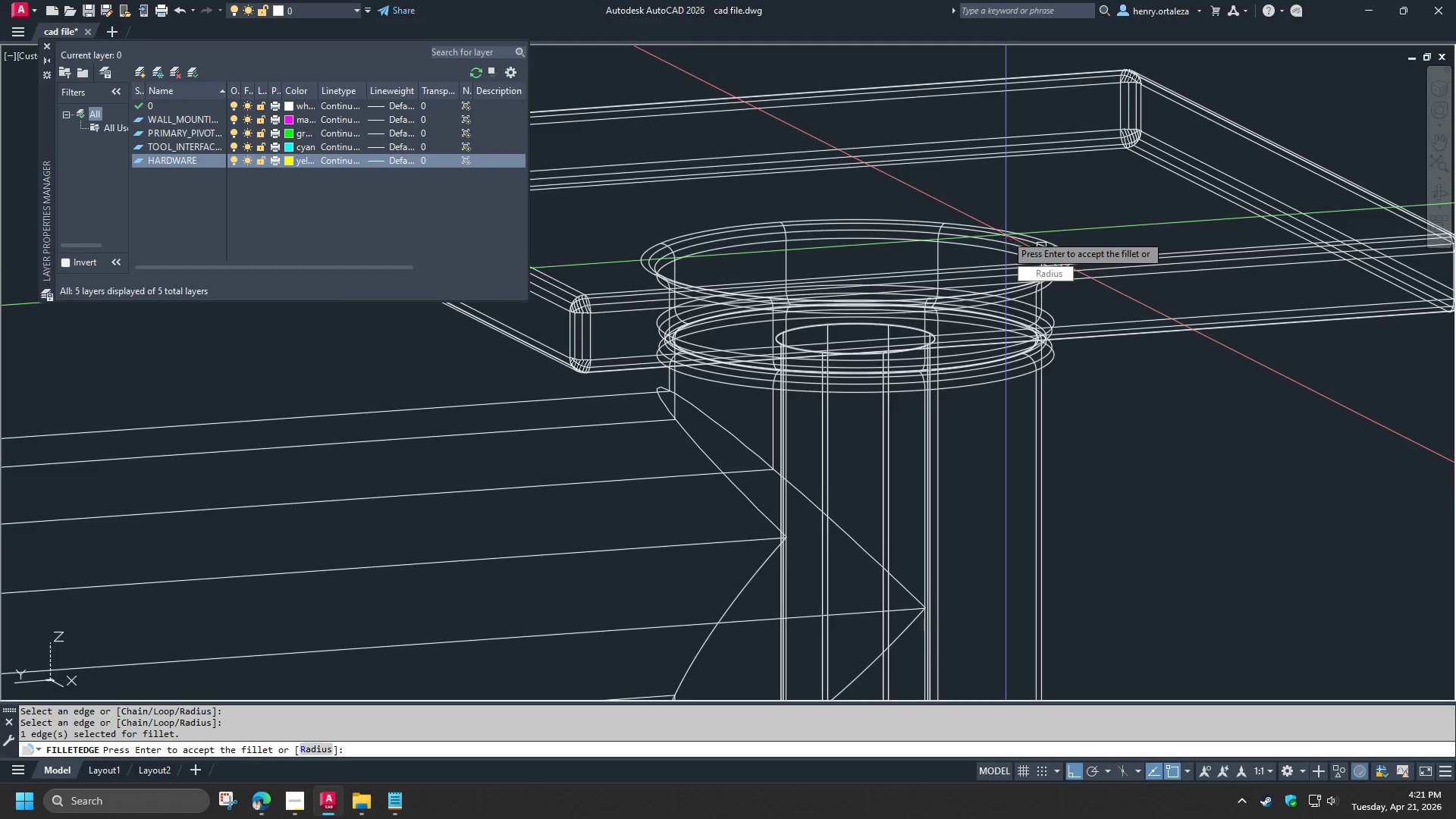 
key(Space)
 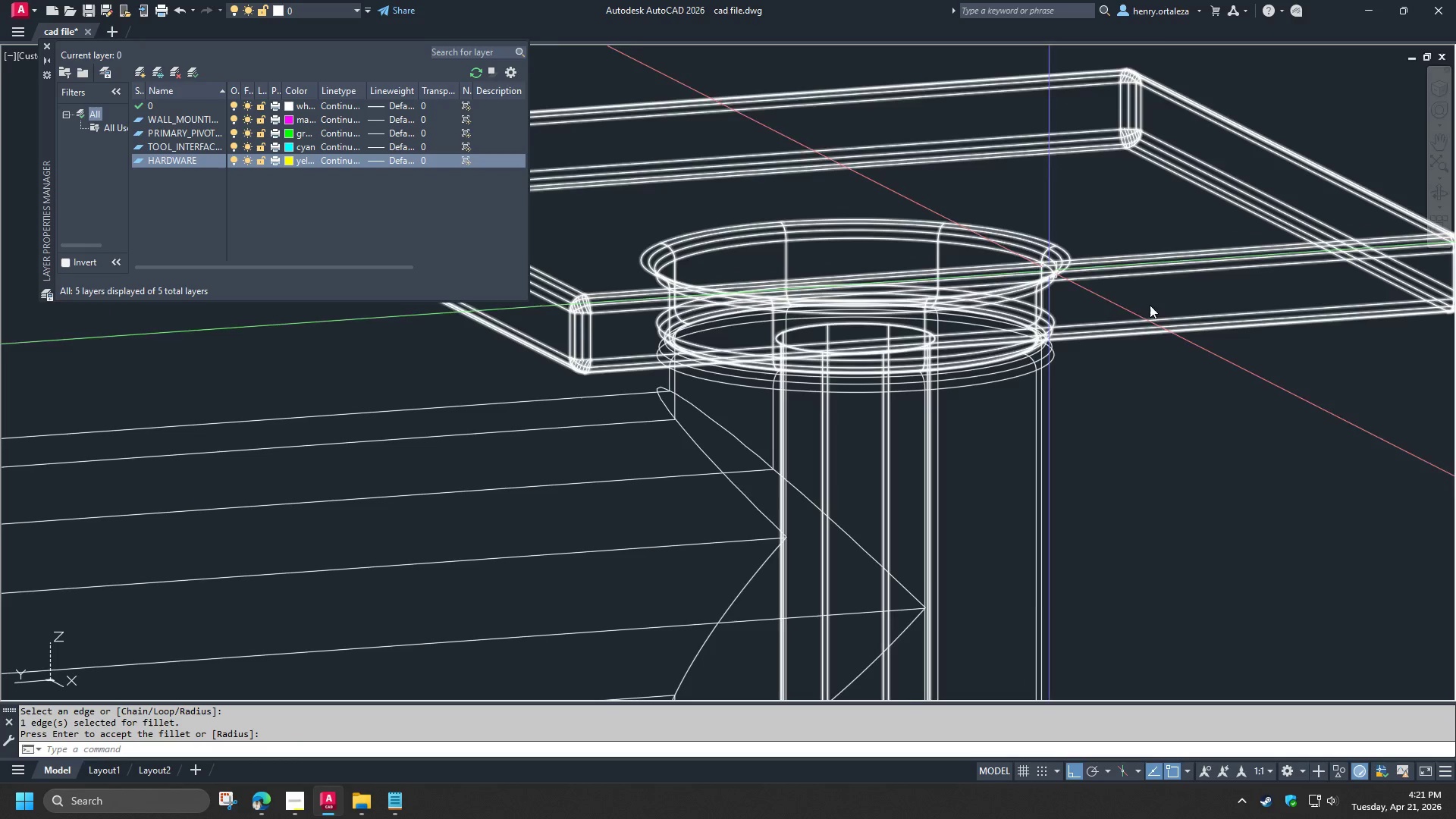 
scroll: coordinate [1218, 328], scroll_direction: down, amount: 4.0
 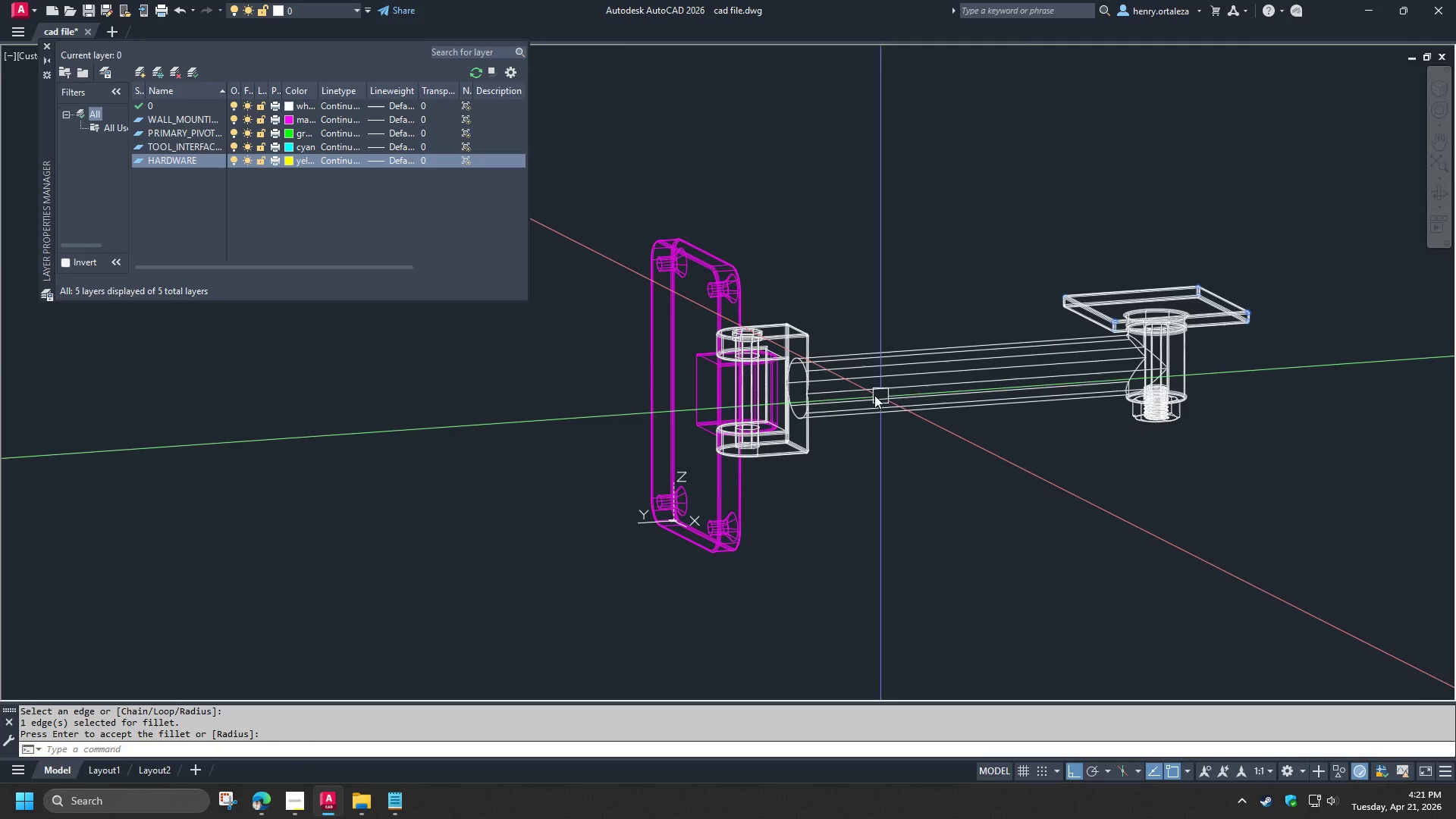 
hold_key(key=ShiftLeft, duration=1.31)
 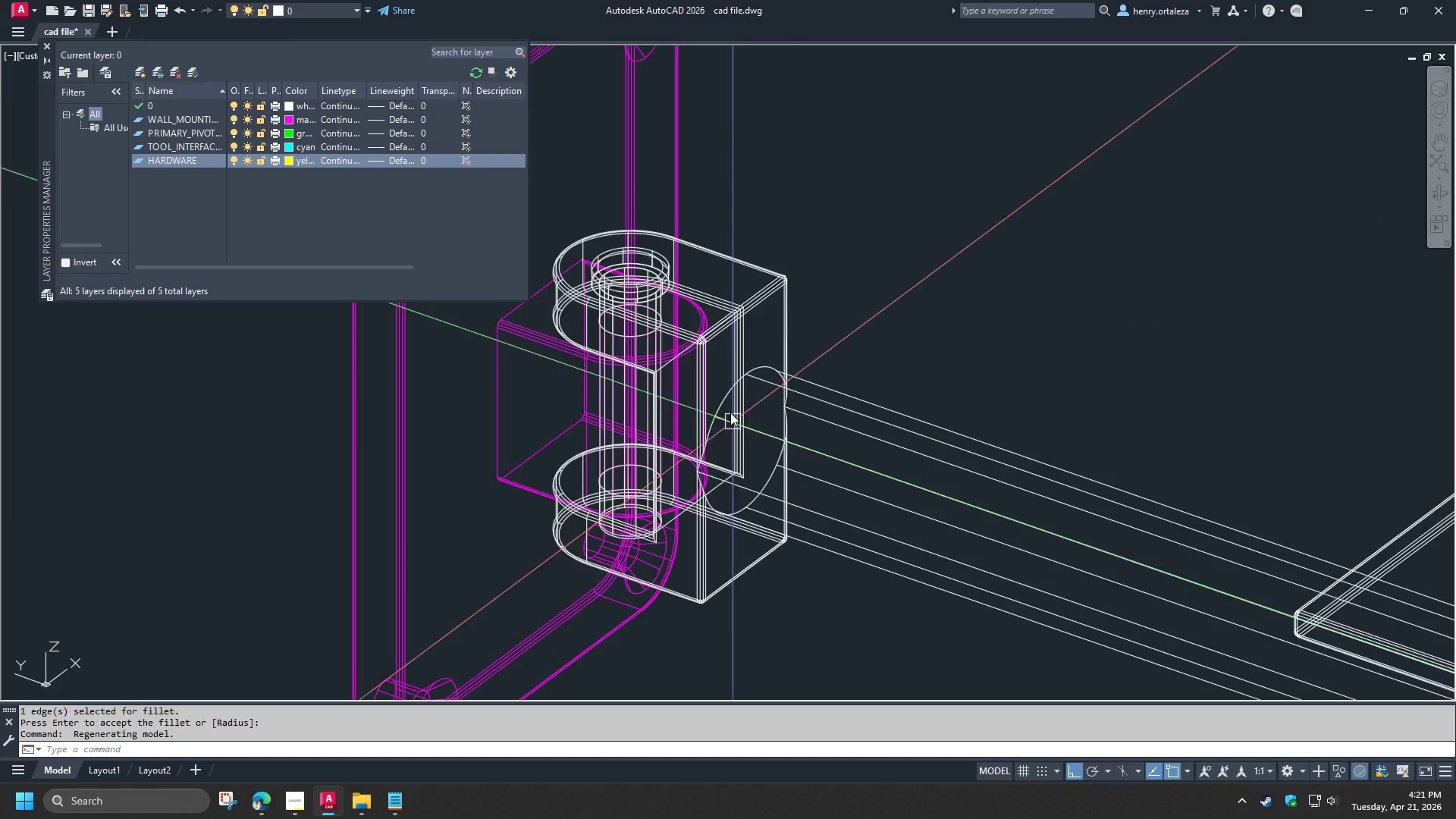 
scroll: coordinate [805, 384], scroll_direction: up, amount: 2.0
 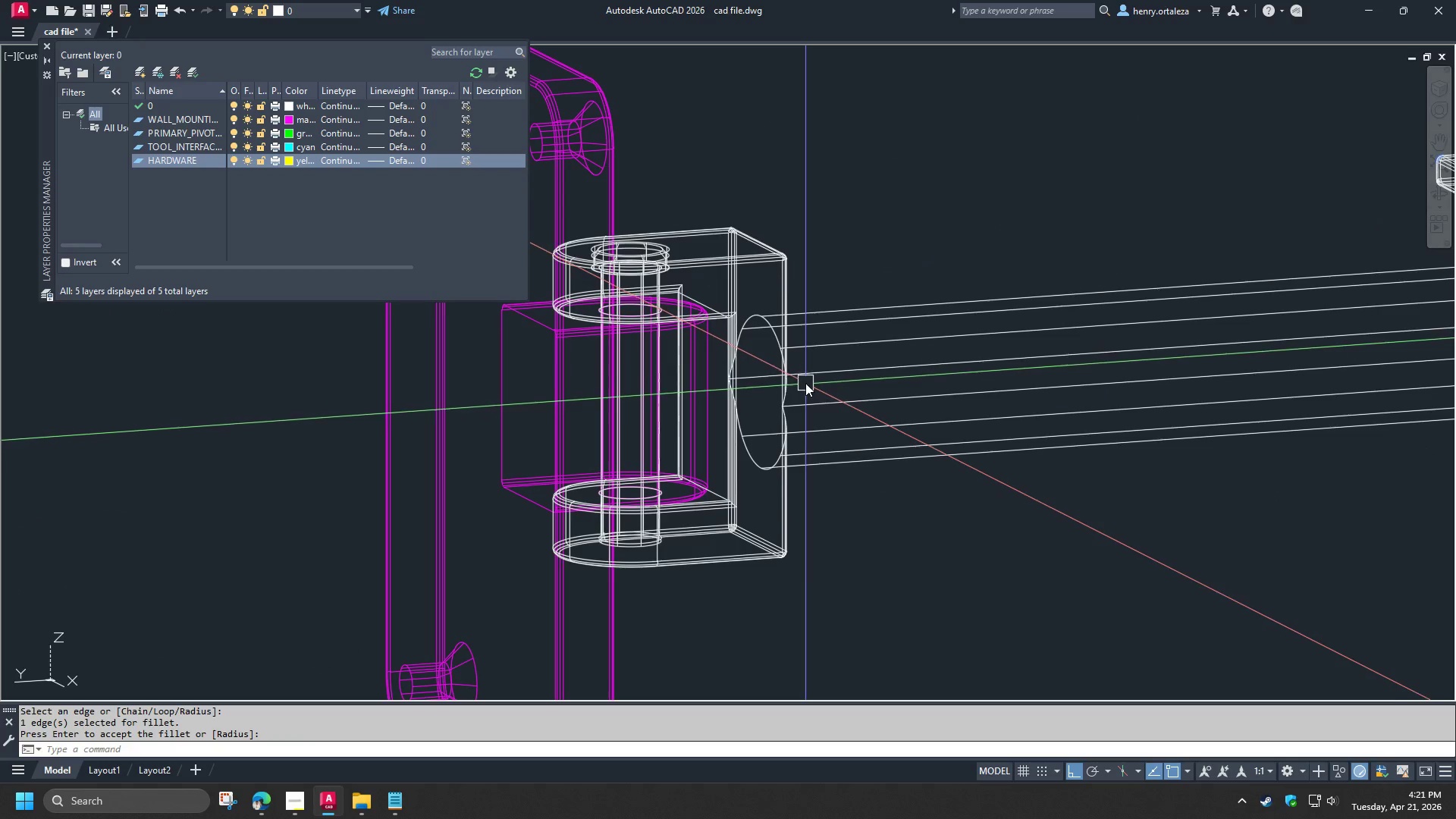 
key(Space)
 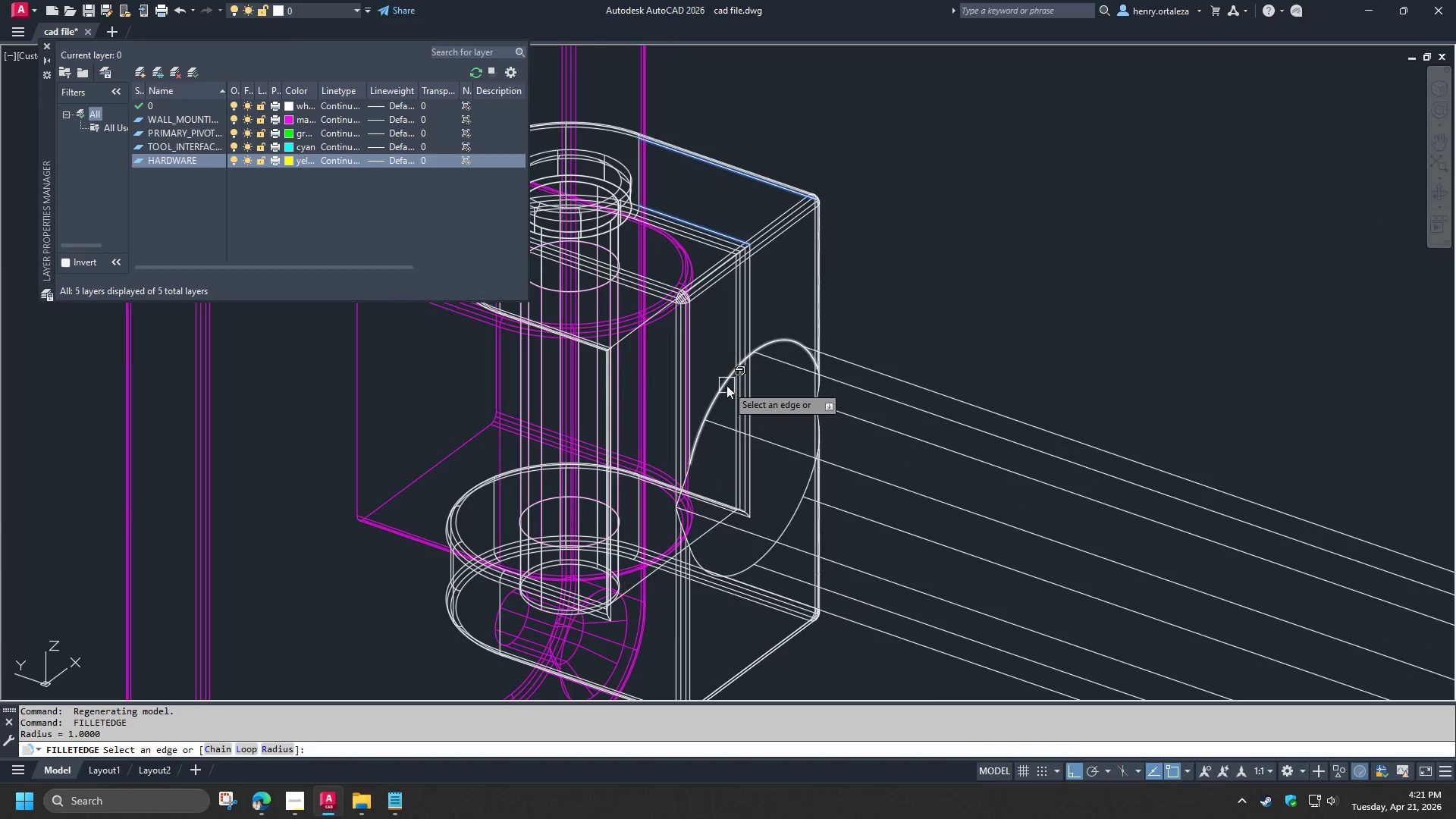 
scroll: coordinate [730, 413], scroll_direction: up, amount: 1.0
 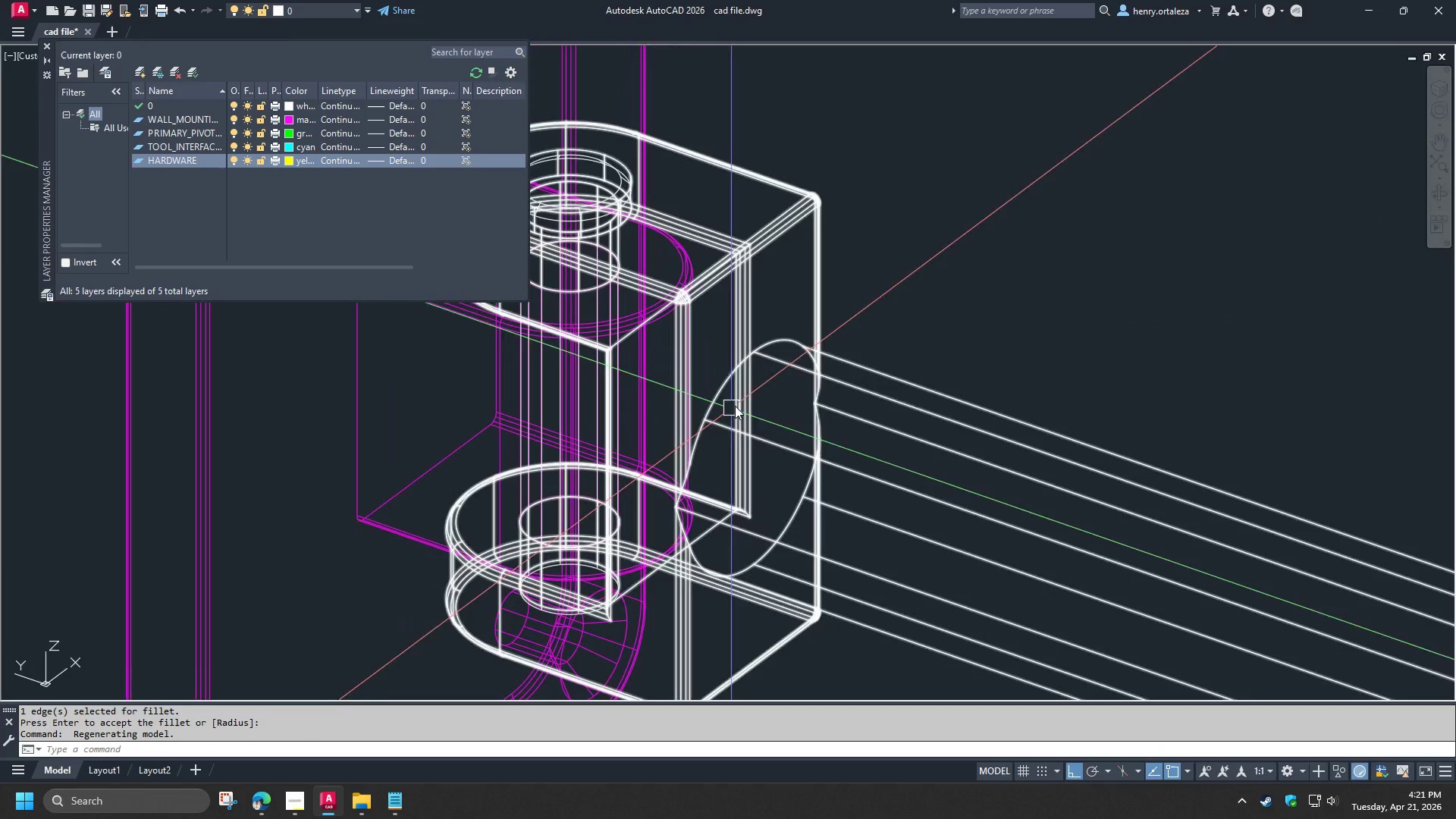 
left_click([726, 385])
 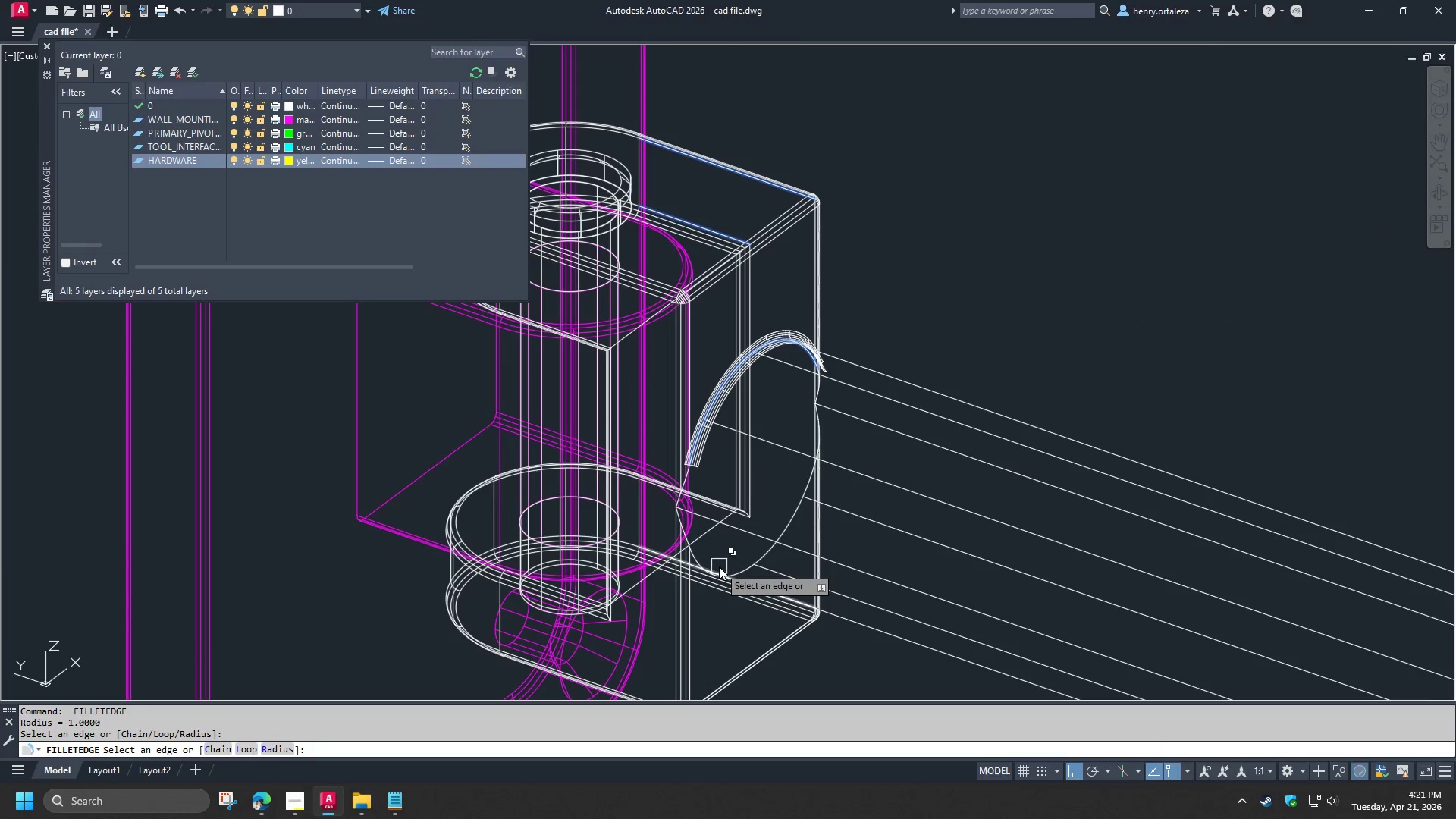 
hold_key(key=ShiftLeft, duration=1.5)
 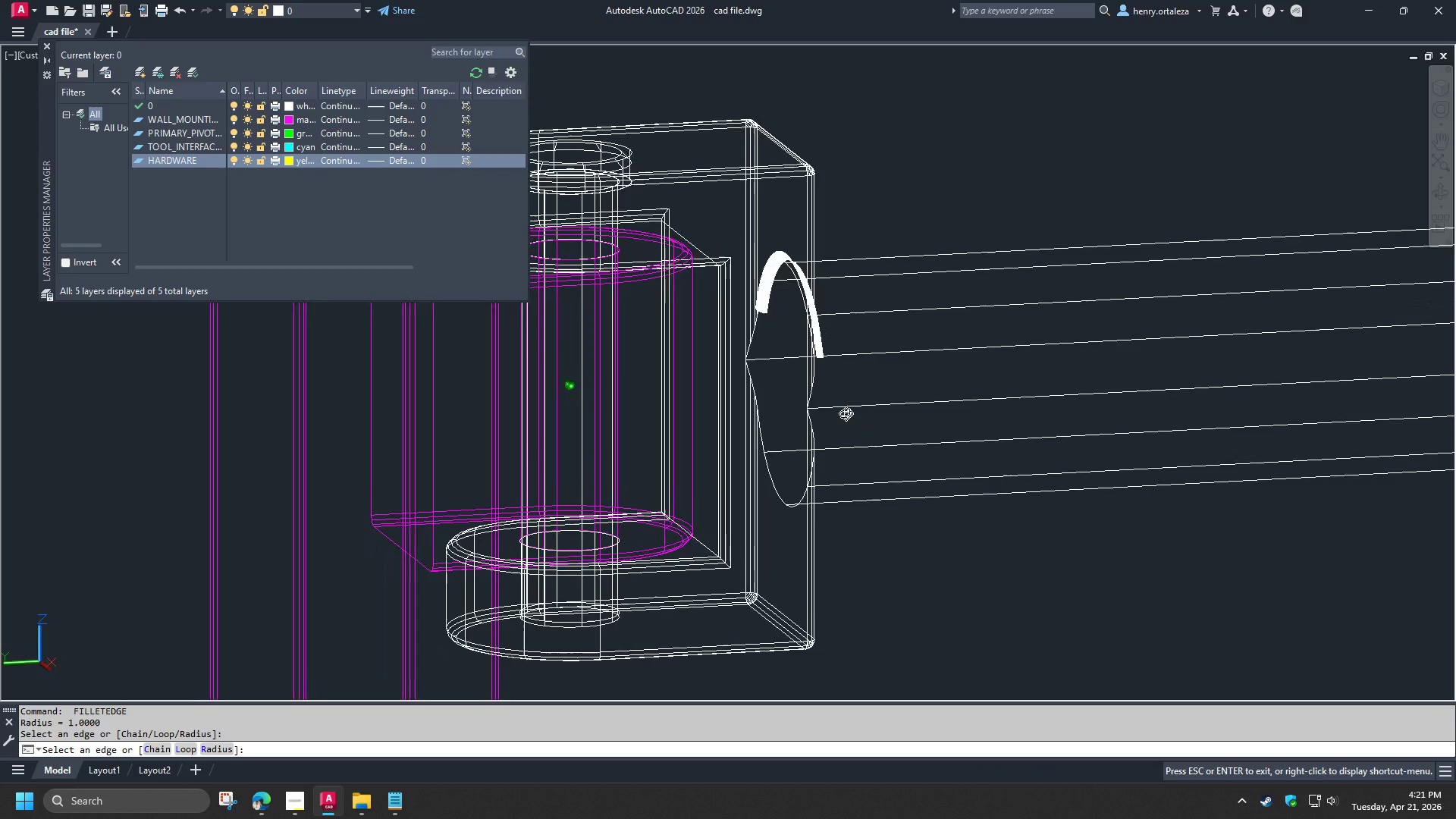 
hold_key(key=ShiftLeft, duration=0.94)
 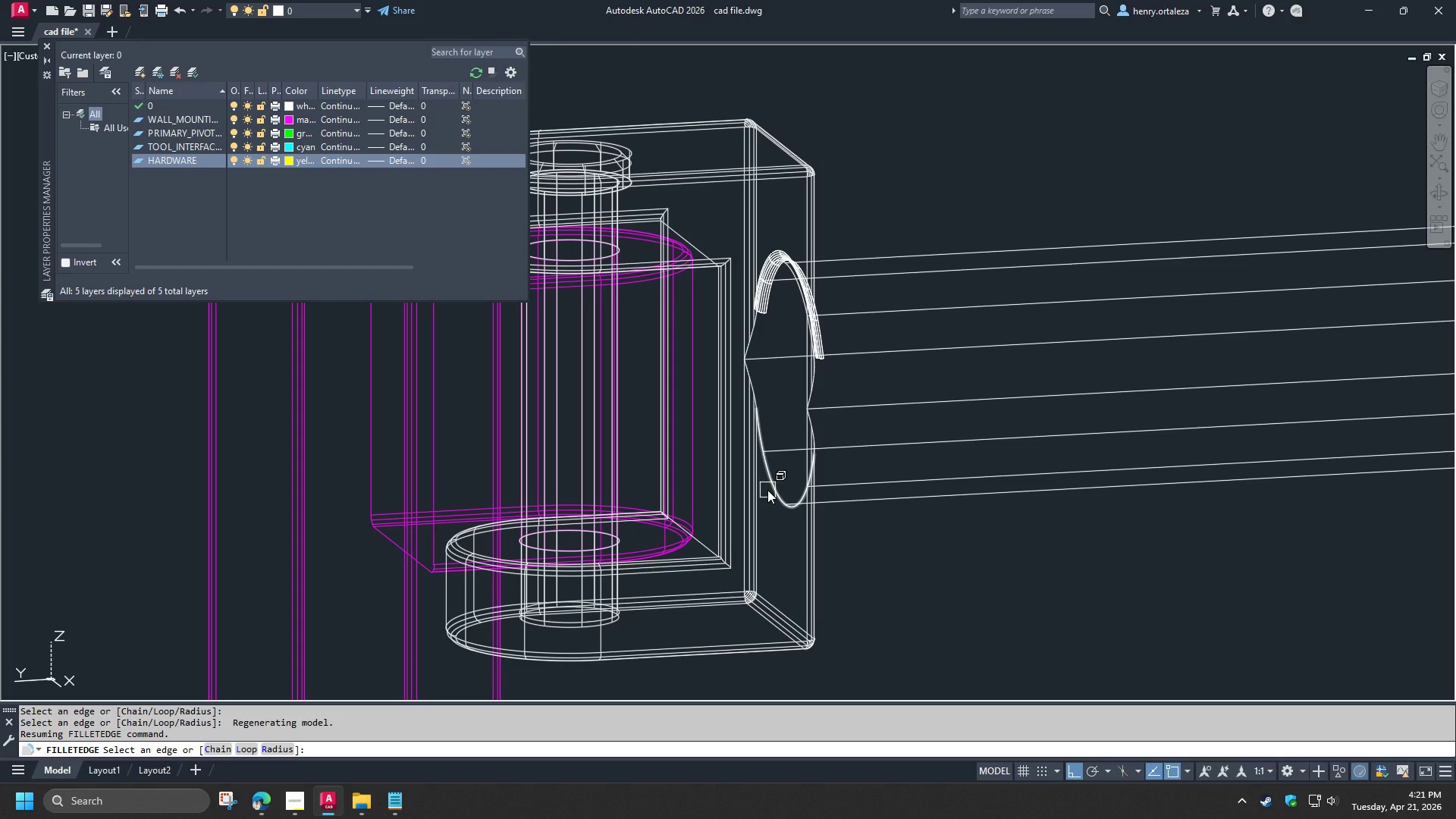 
left_click([767, 490])
 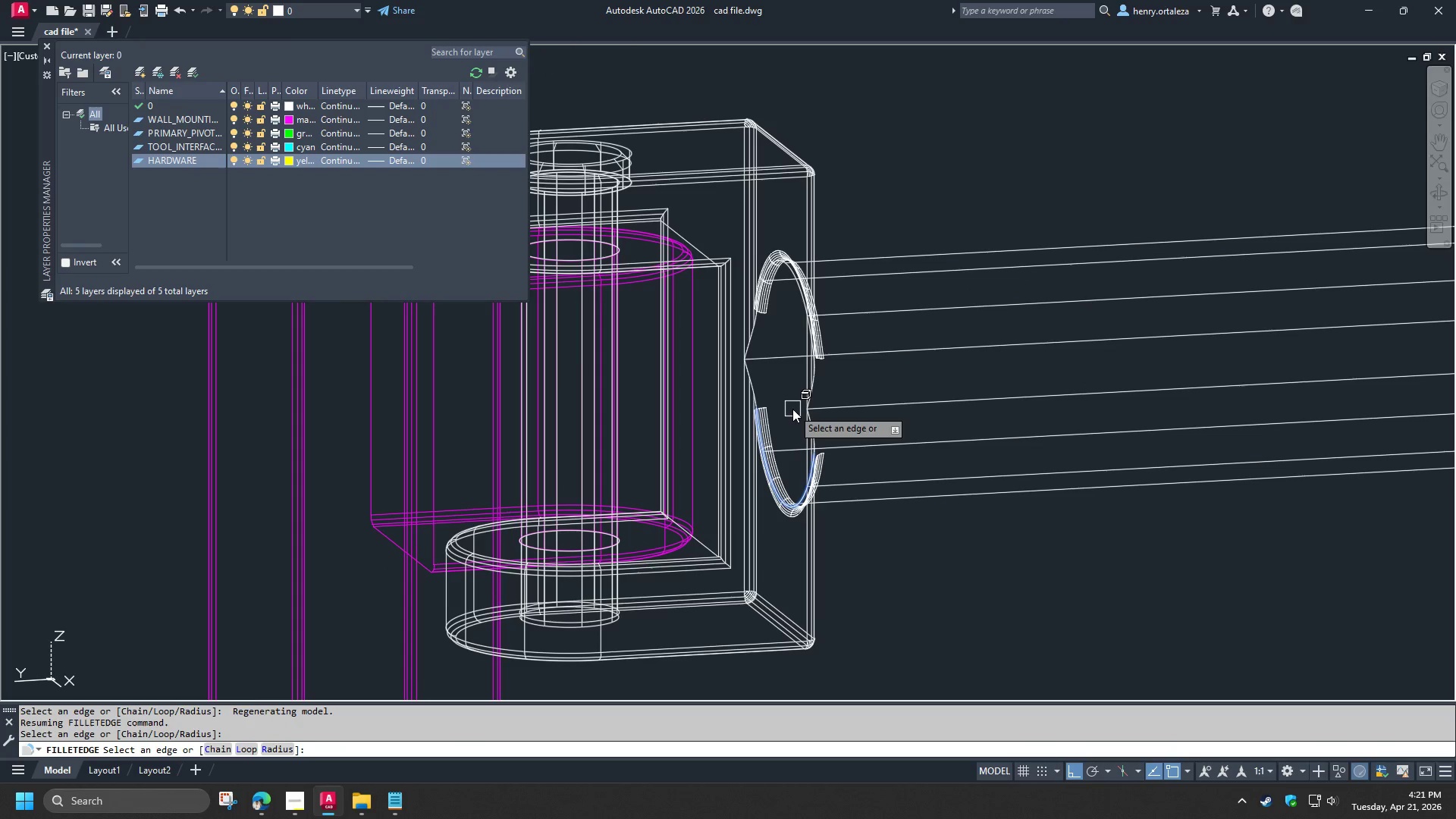 
key(Space)
 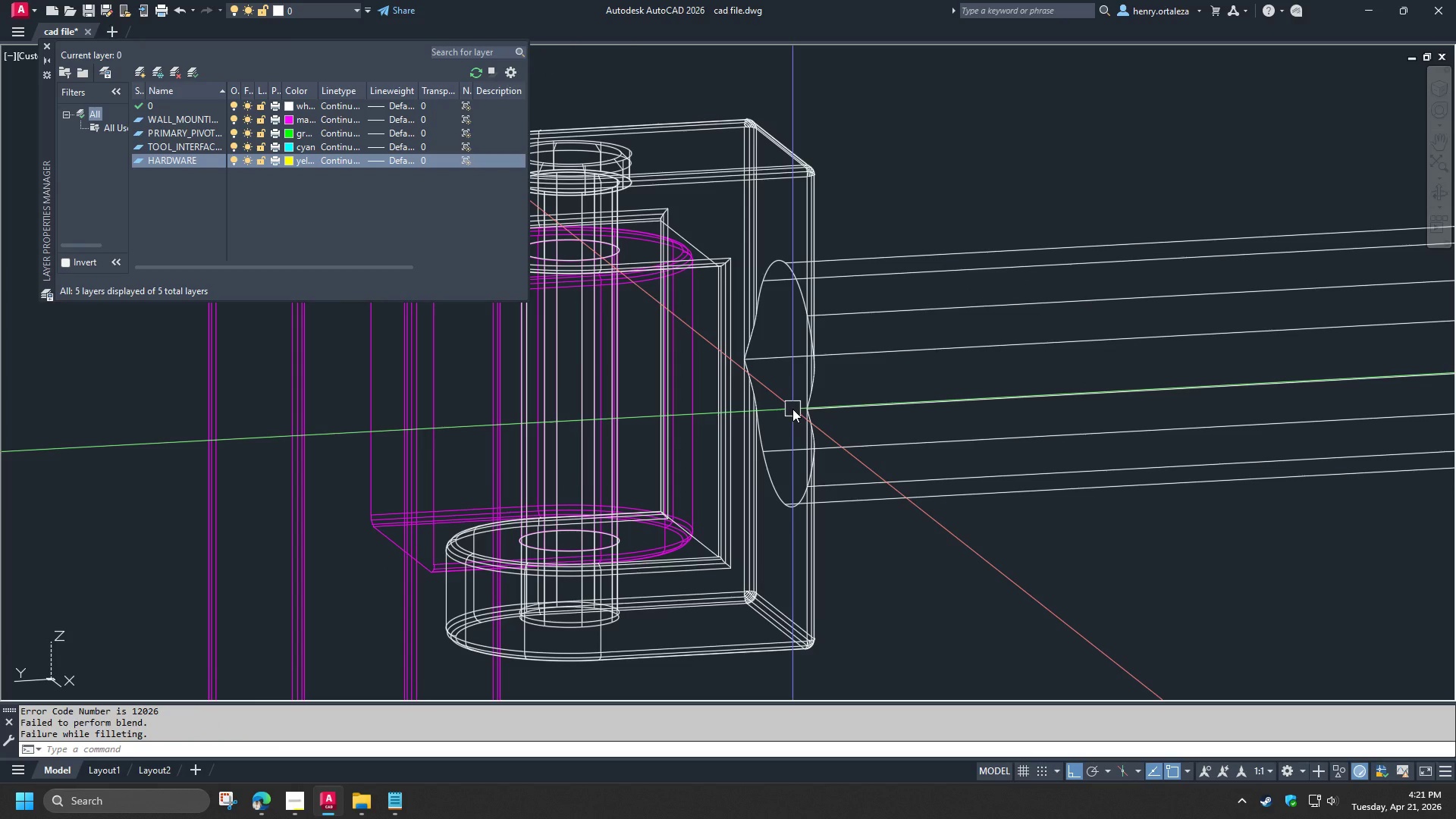 
scroll: coordinate [793, 409], scroll_direction: down, amount: 3.0
 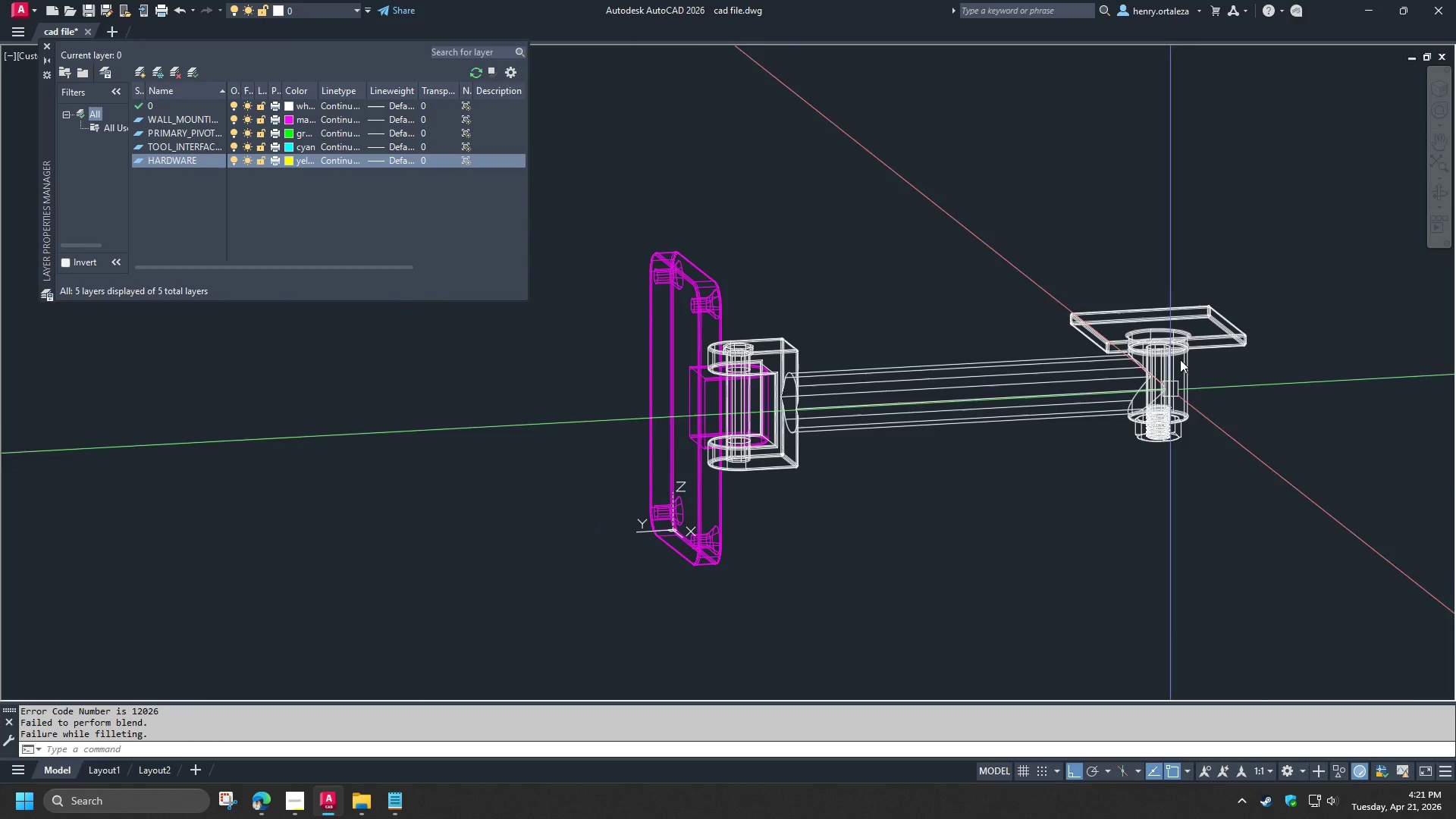 
scroll: coordinate [1203, 344], scroll_direction: up, amount: 2.0
 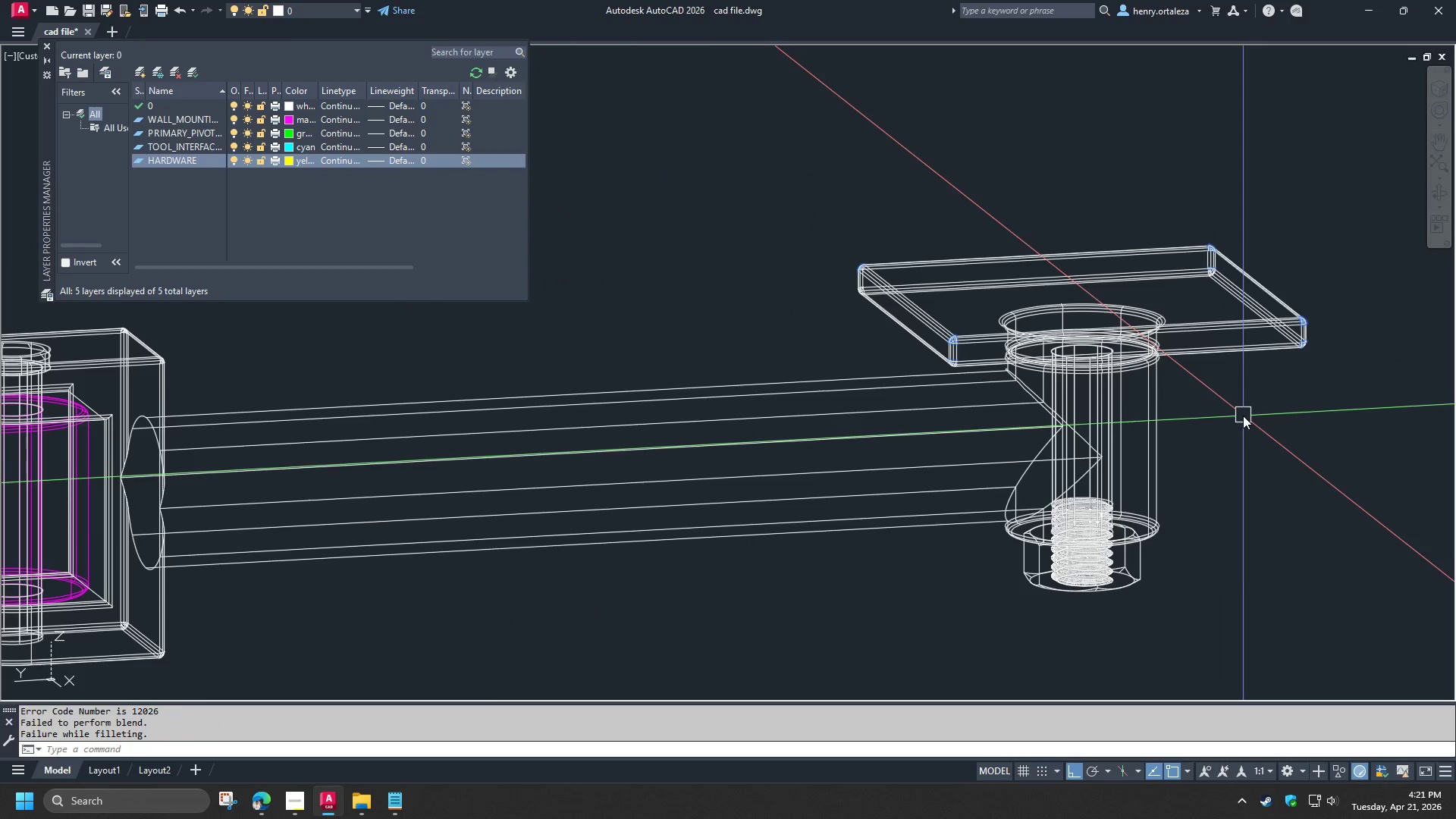 
hold_key(key=ShiftLeft, duration=0.33)
 